 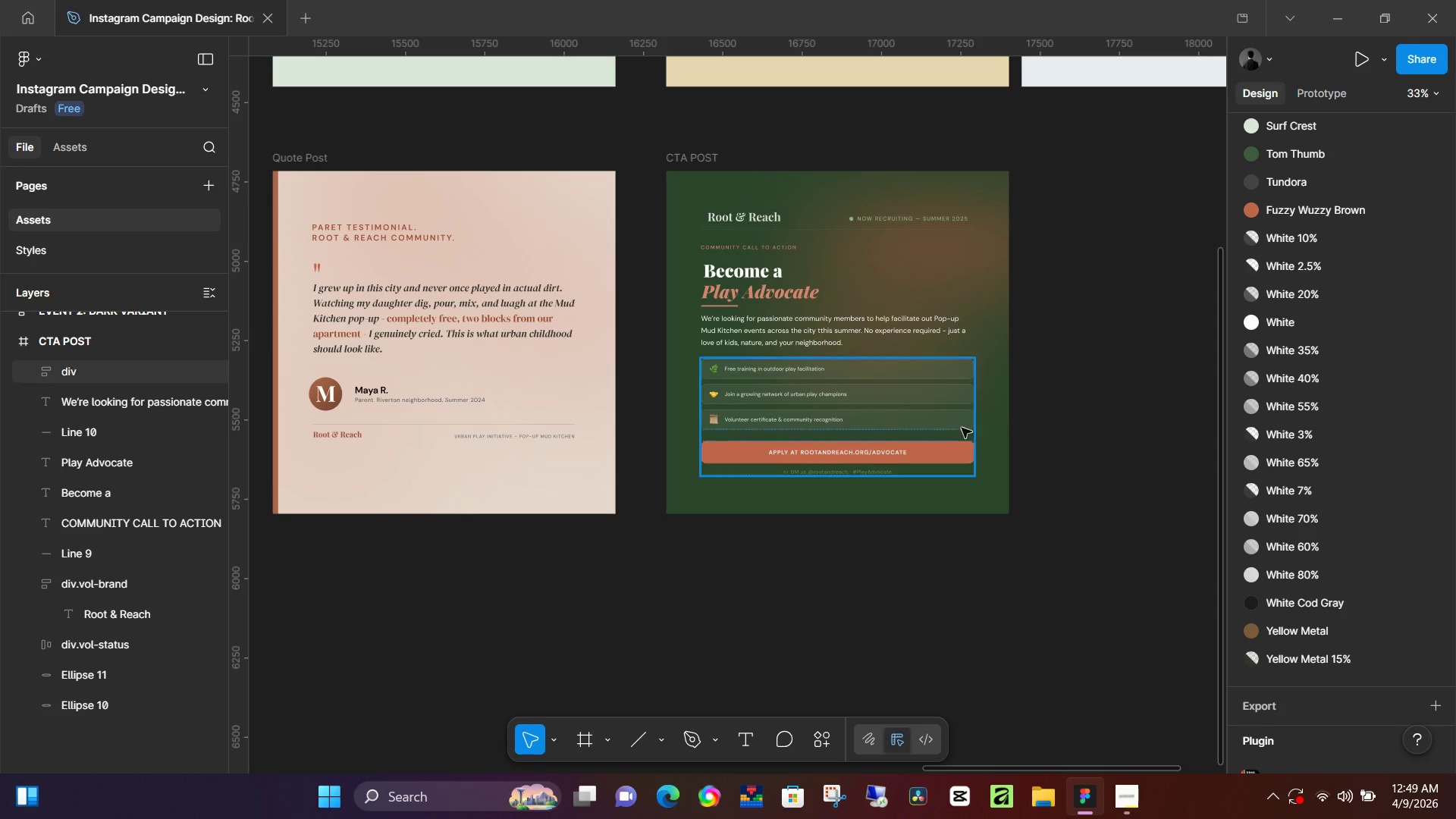 
hold_key(key=ControlLeft, duration=1.34)
 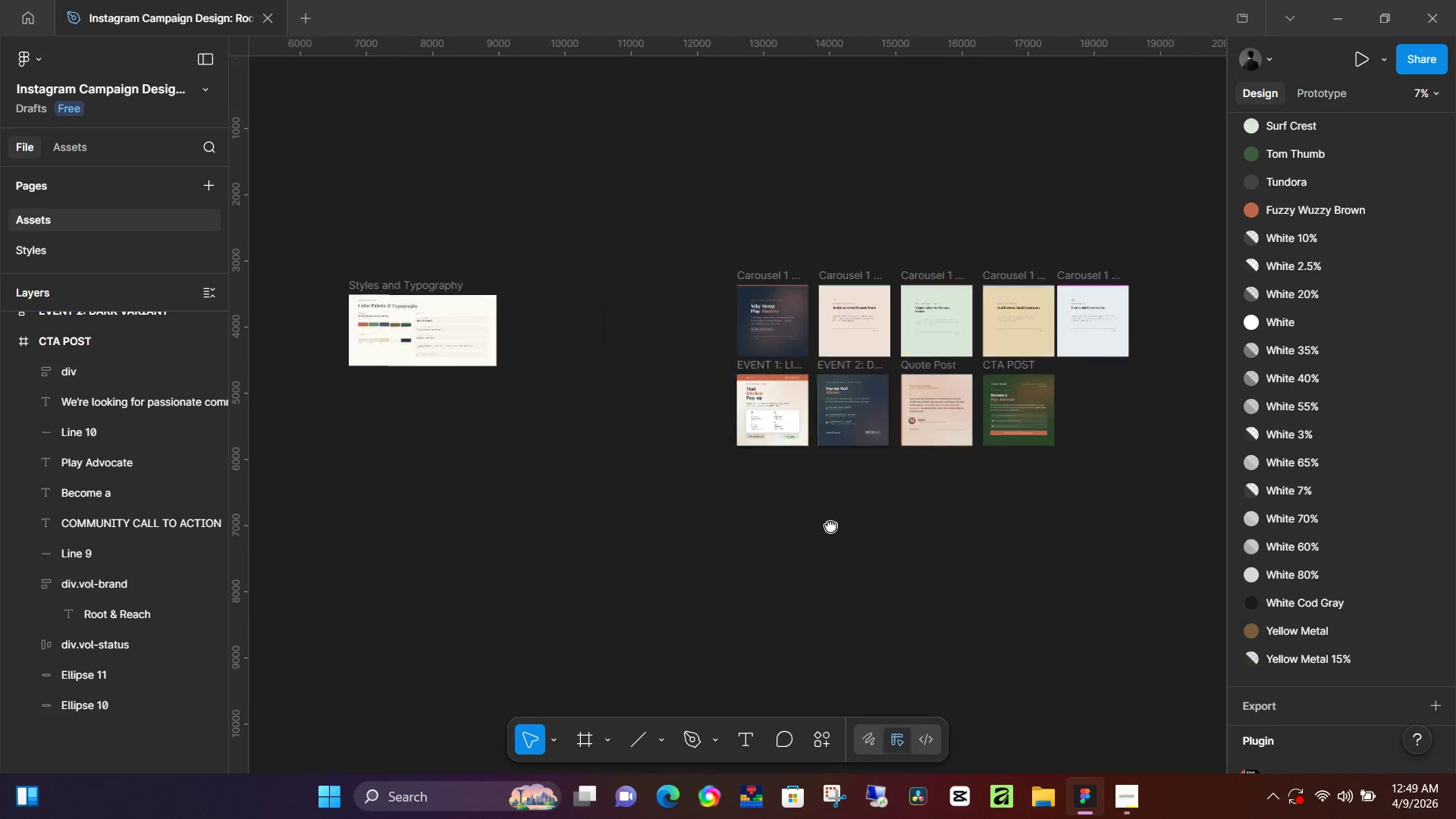 
hold_key(key=Space, duration=0.31)
 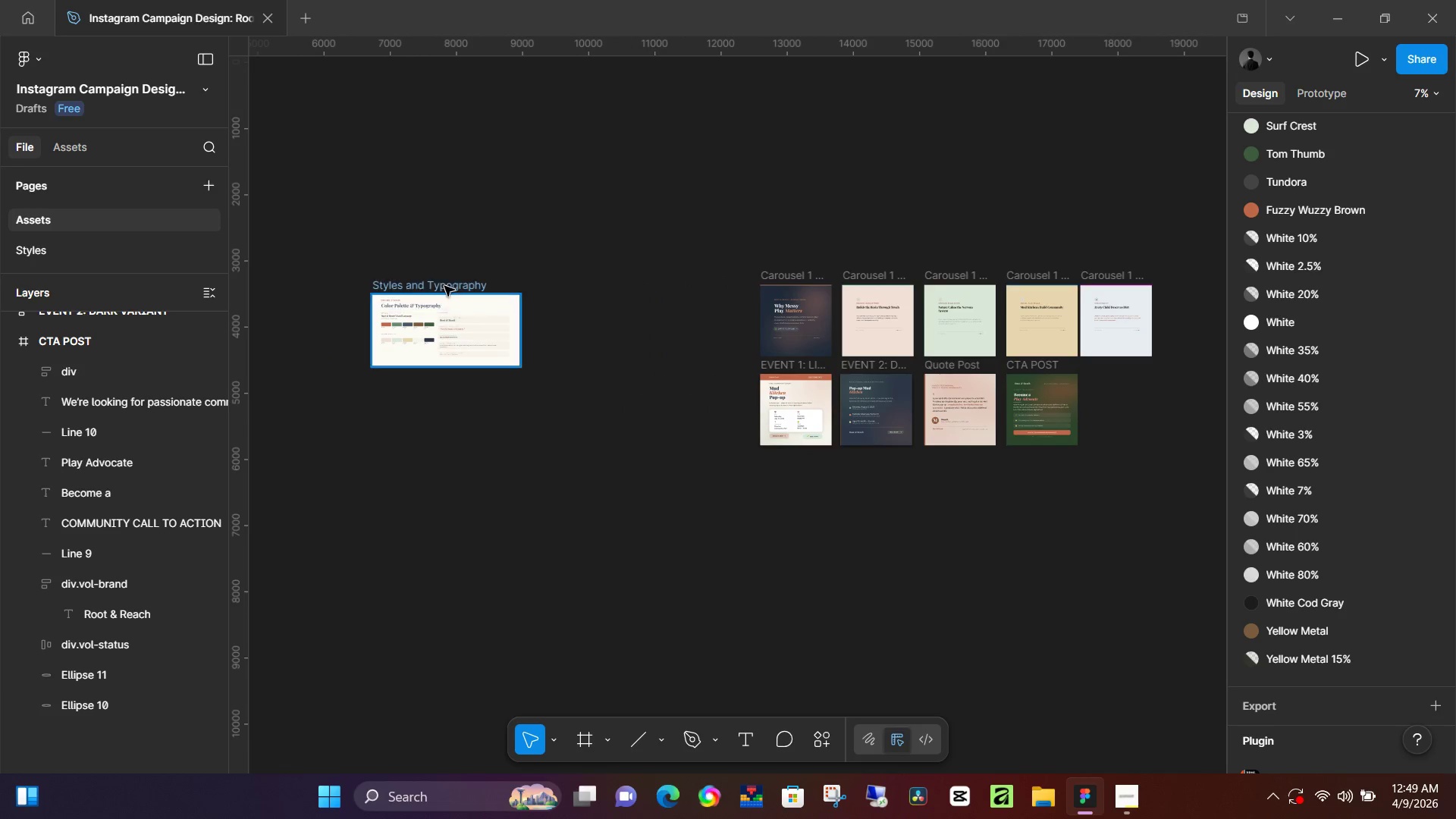 
scroll: coordinate [845, 429], scroll_direction: down, amount: 16.0
 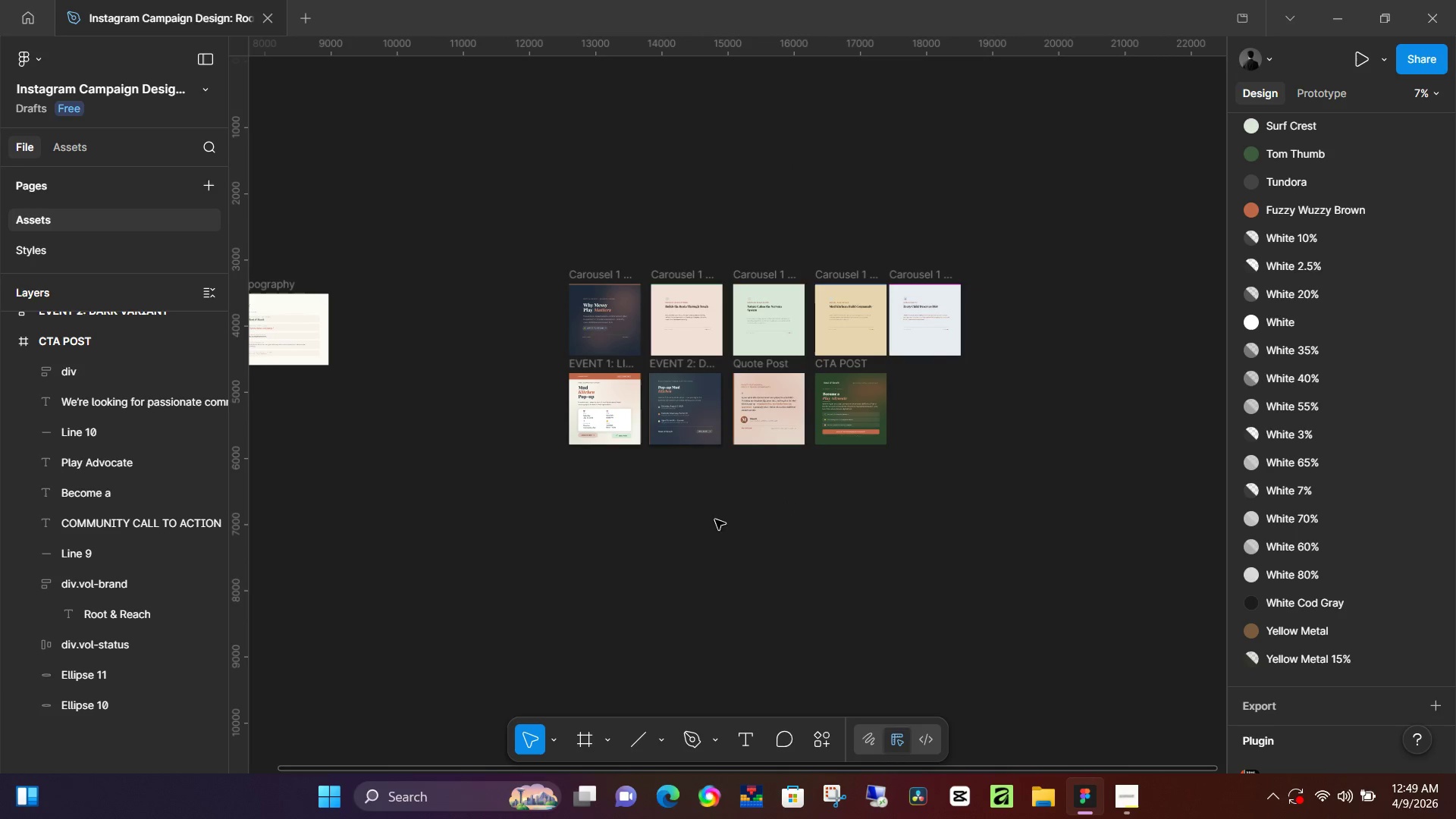 
left_click_drag(start_coordinate=[639, 524], to_coordinate=[830, 526])
 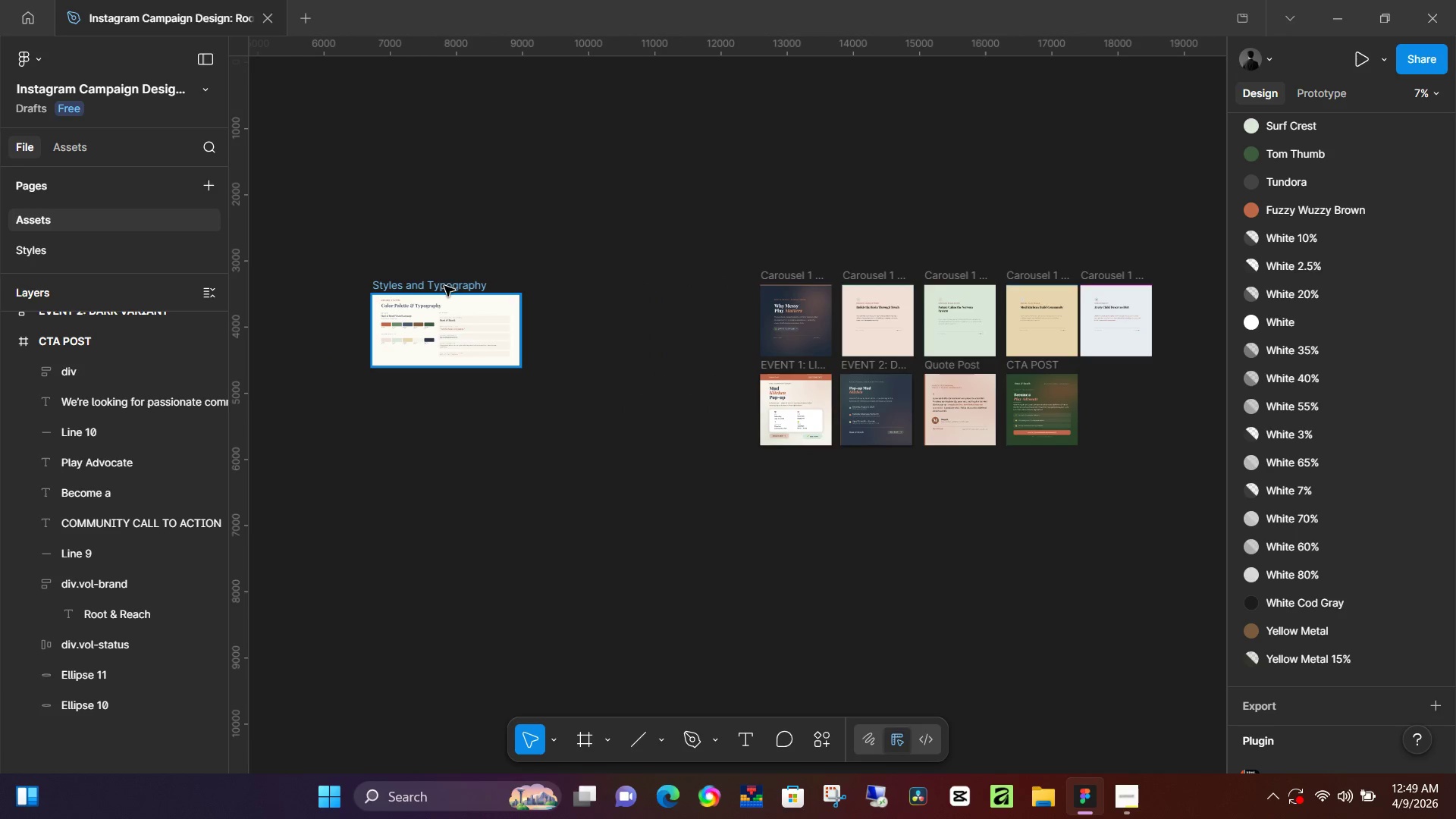 
left_click_drag(start_coordinate=[444, 286], to_coordinate=[655, 504])
 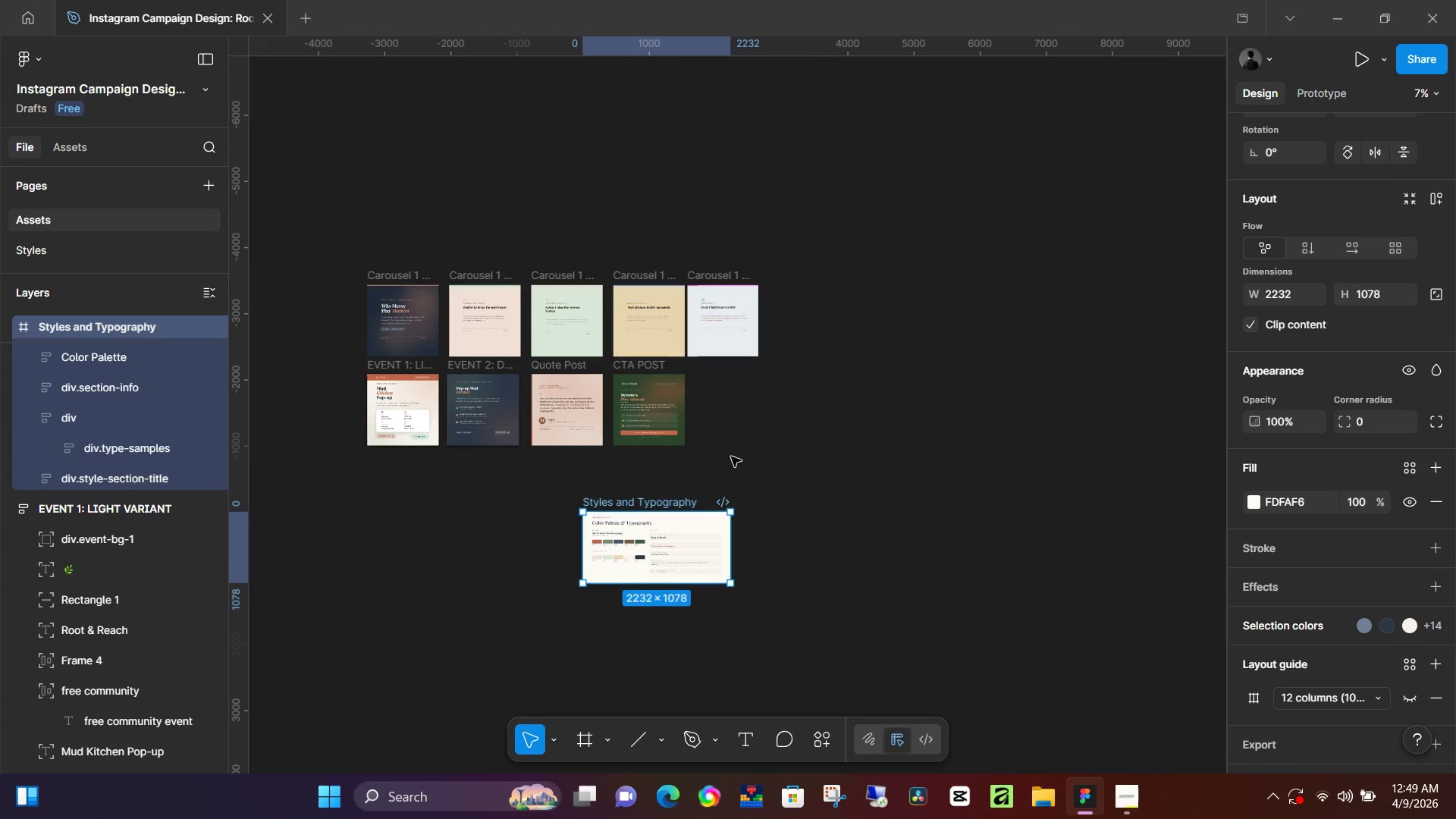 
hold_key(key=ControlLeft, duration=0.5)
 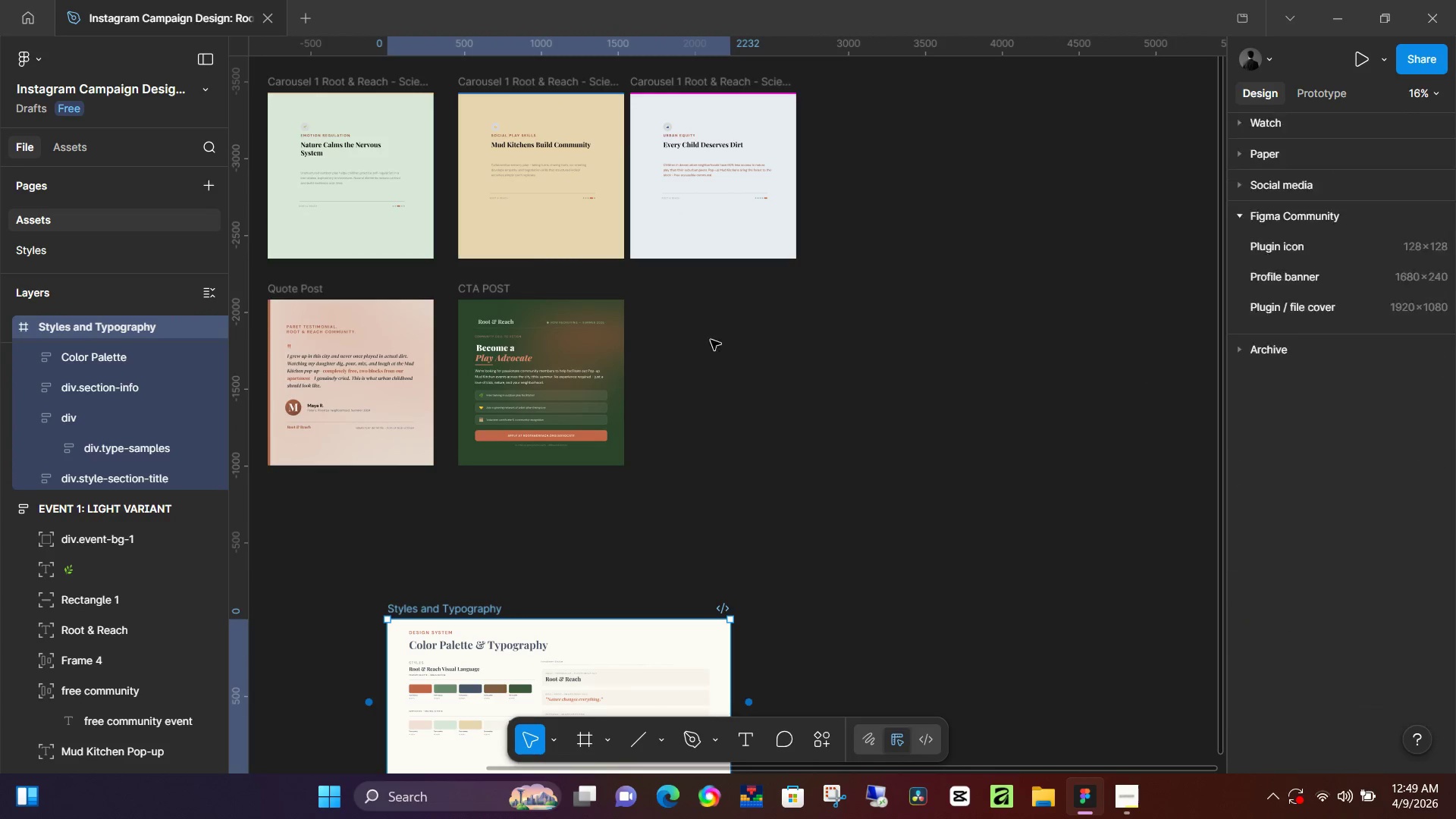 
hold_key(key=ControlLeft, duration=9.66)
 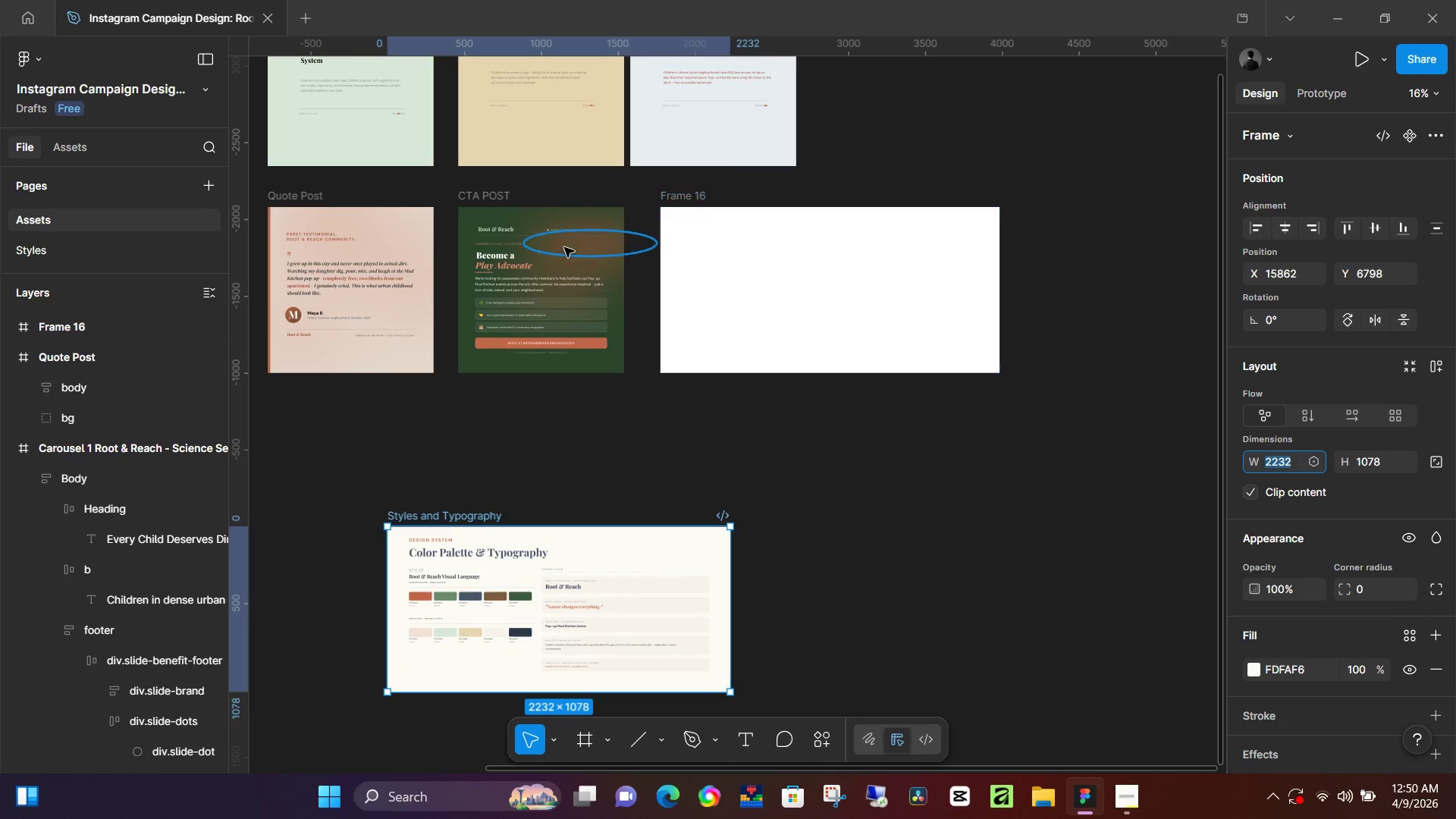 
scroll: coordinate [733, 431], scroll_direction: up, amount: 7.0
 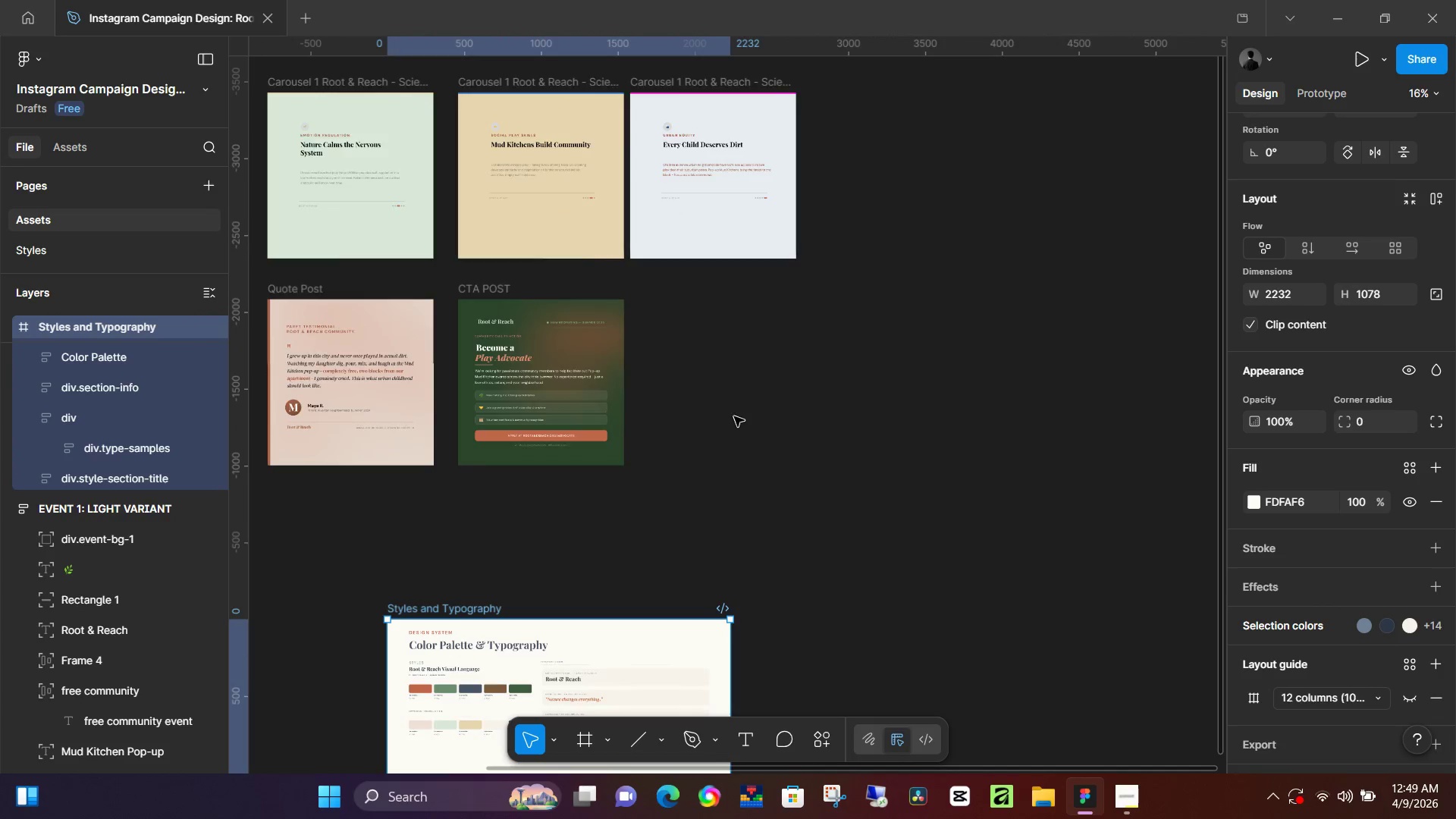 
key(F)
 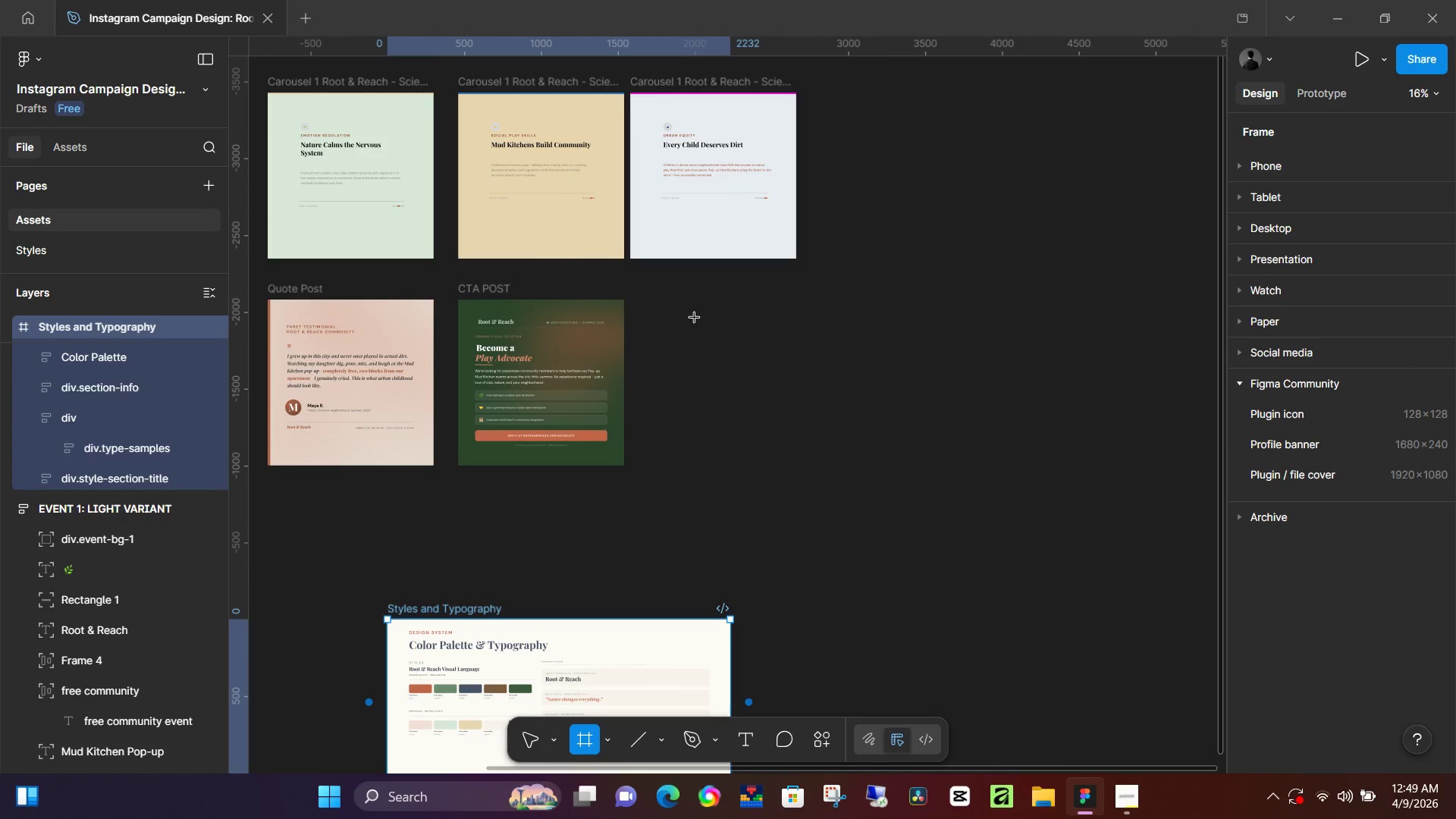 
left_click_drag(start_coordinate=[695, 318], to_coordinate=[1000, 465])
 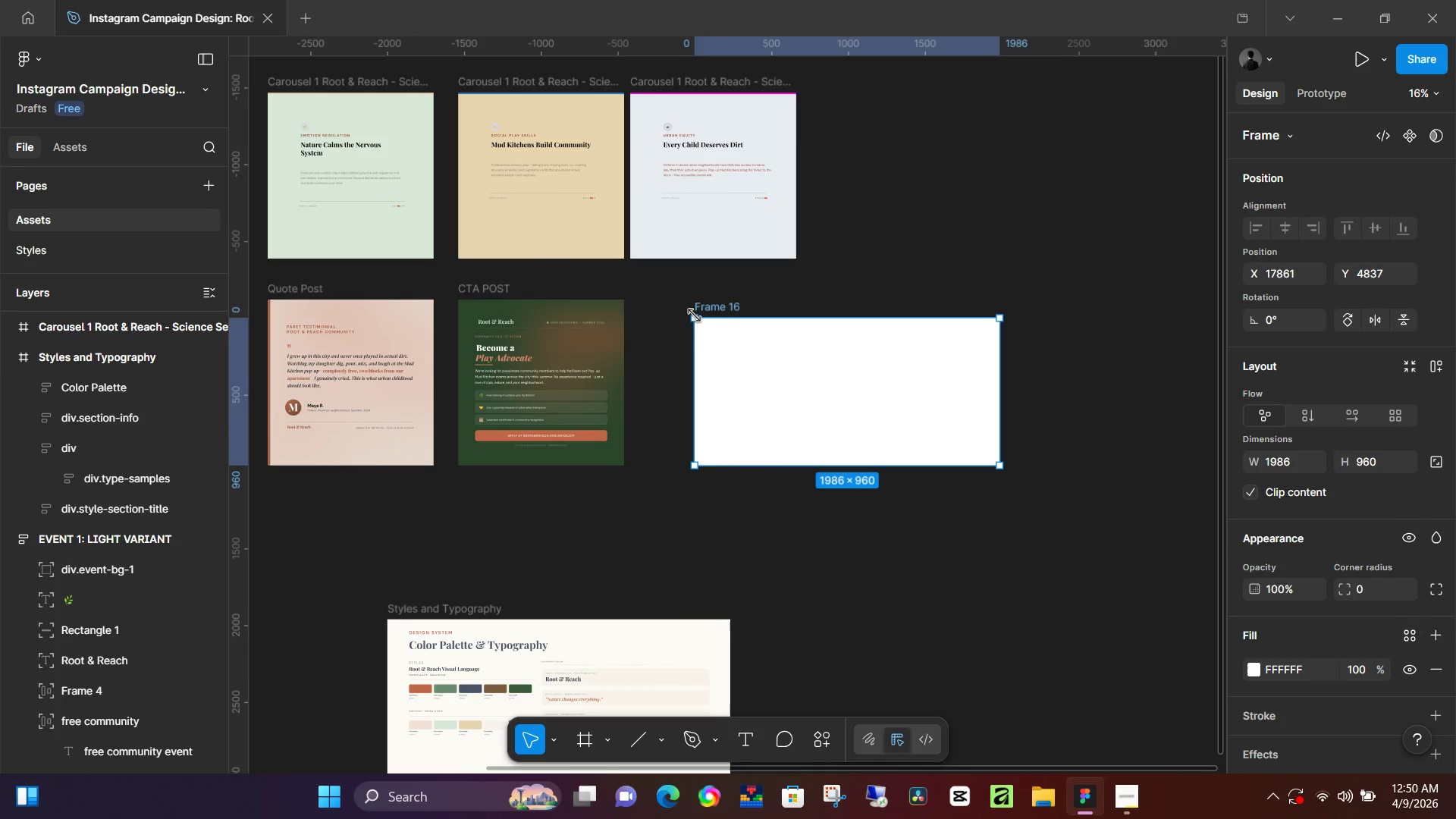 
left_click_drag(start_coordinate=[695, 317], to_coordinate=[661, 297])
 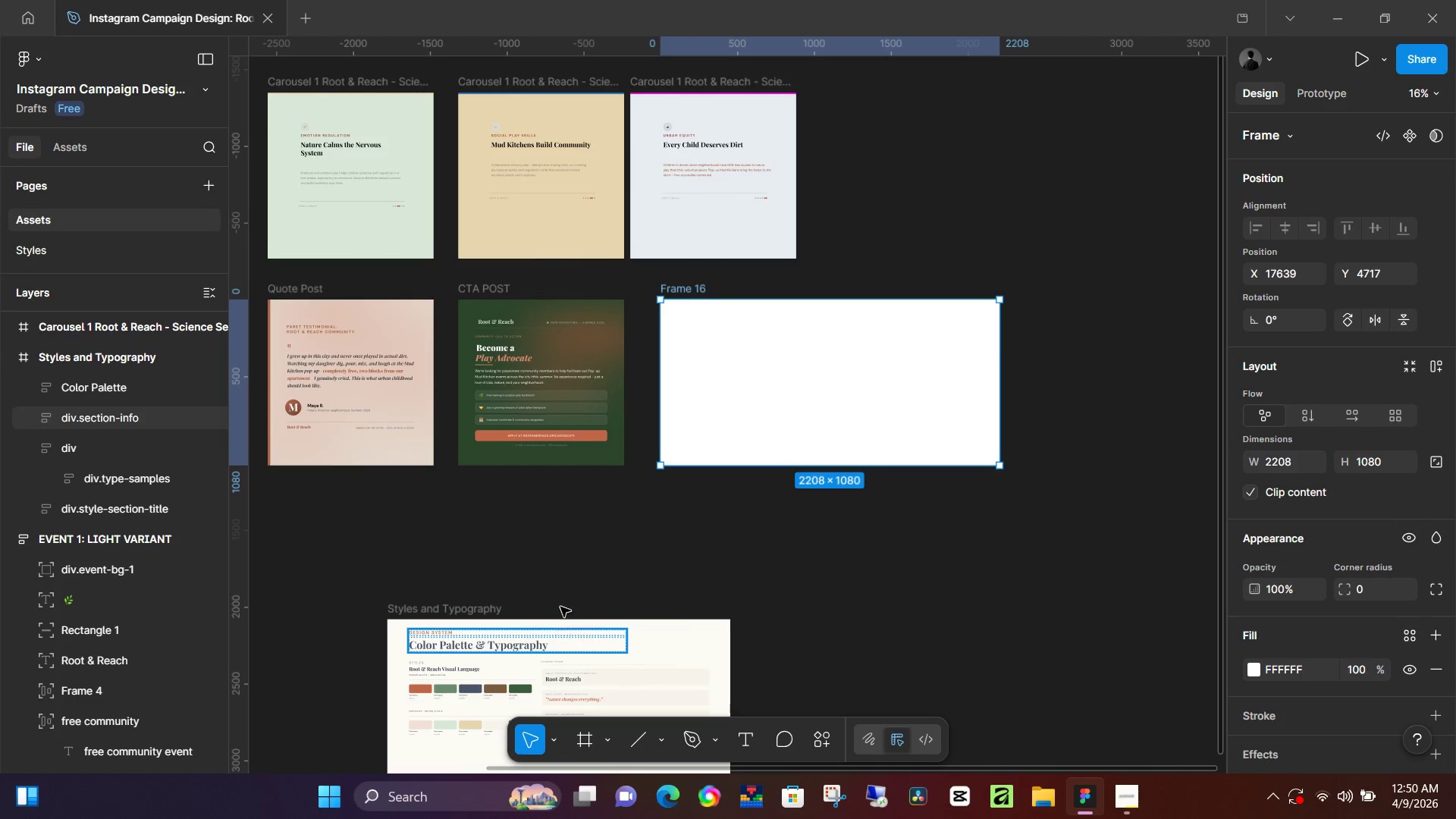 
scroll: coordinate [562, 588], scroll_direction: down, amount: 3.0
 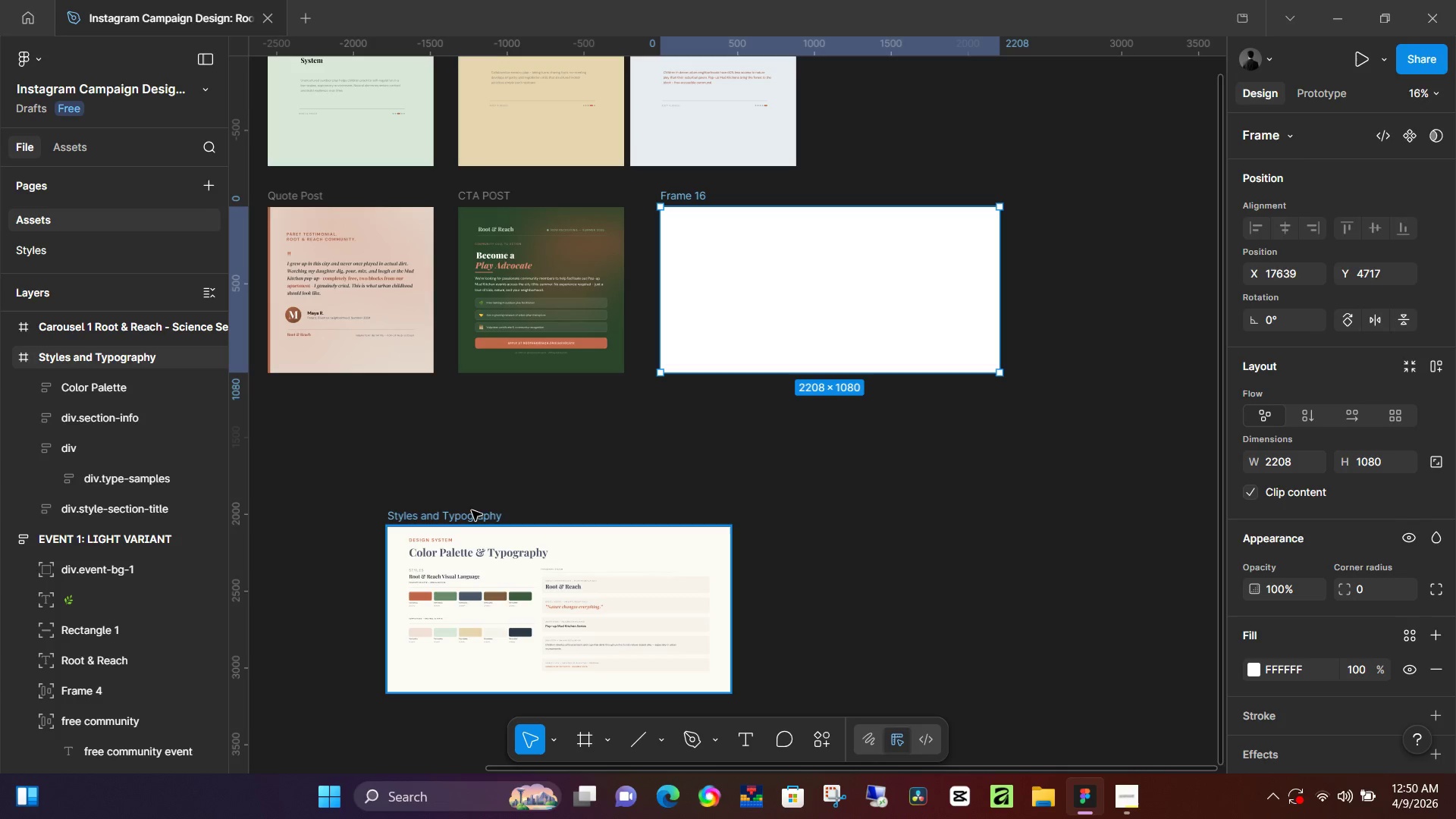 
left_click([472, 513])
 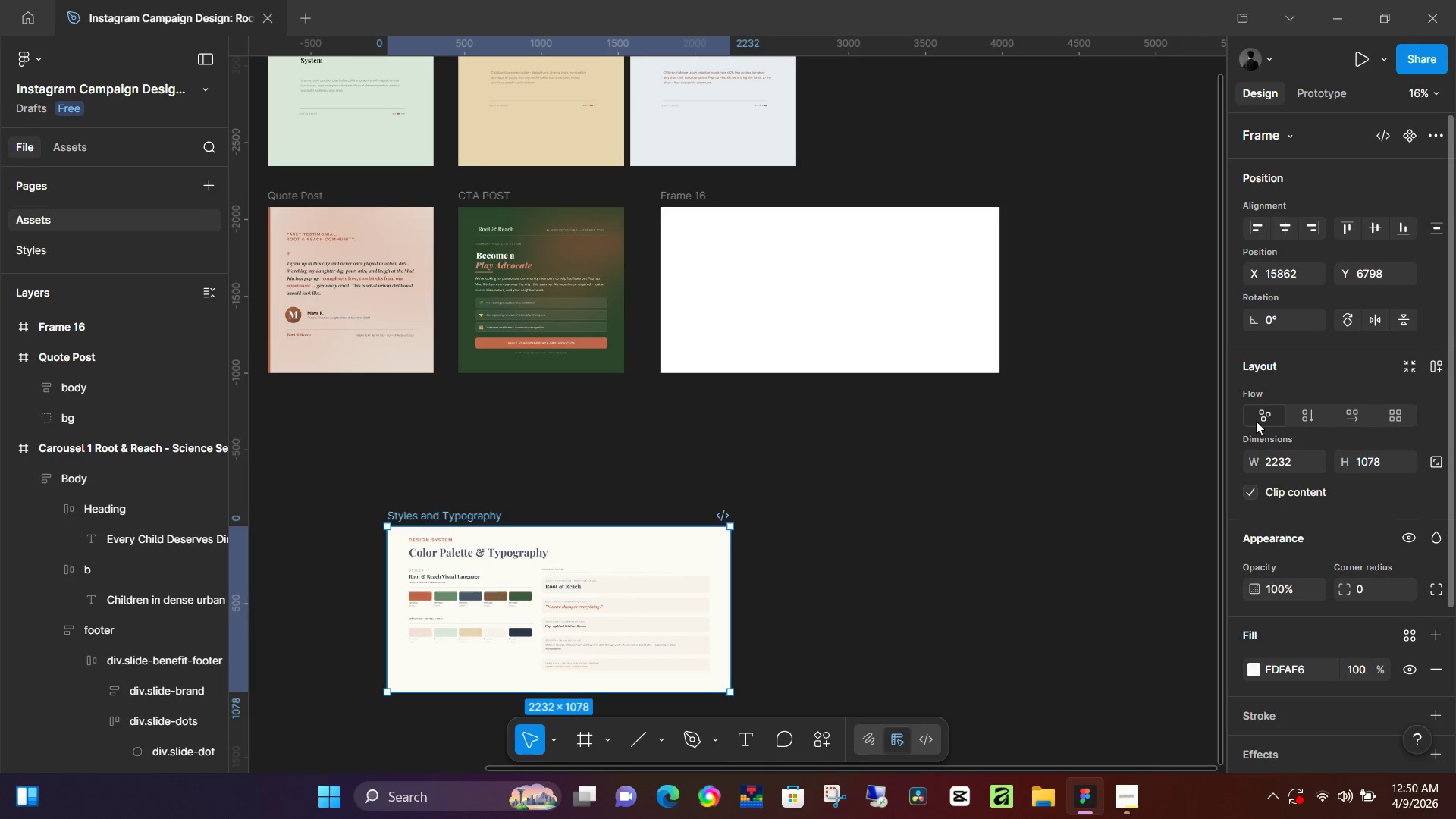 
left_click([1298, 466])
 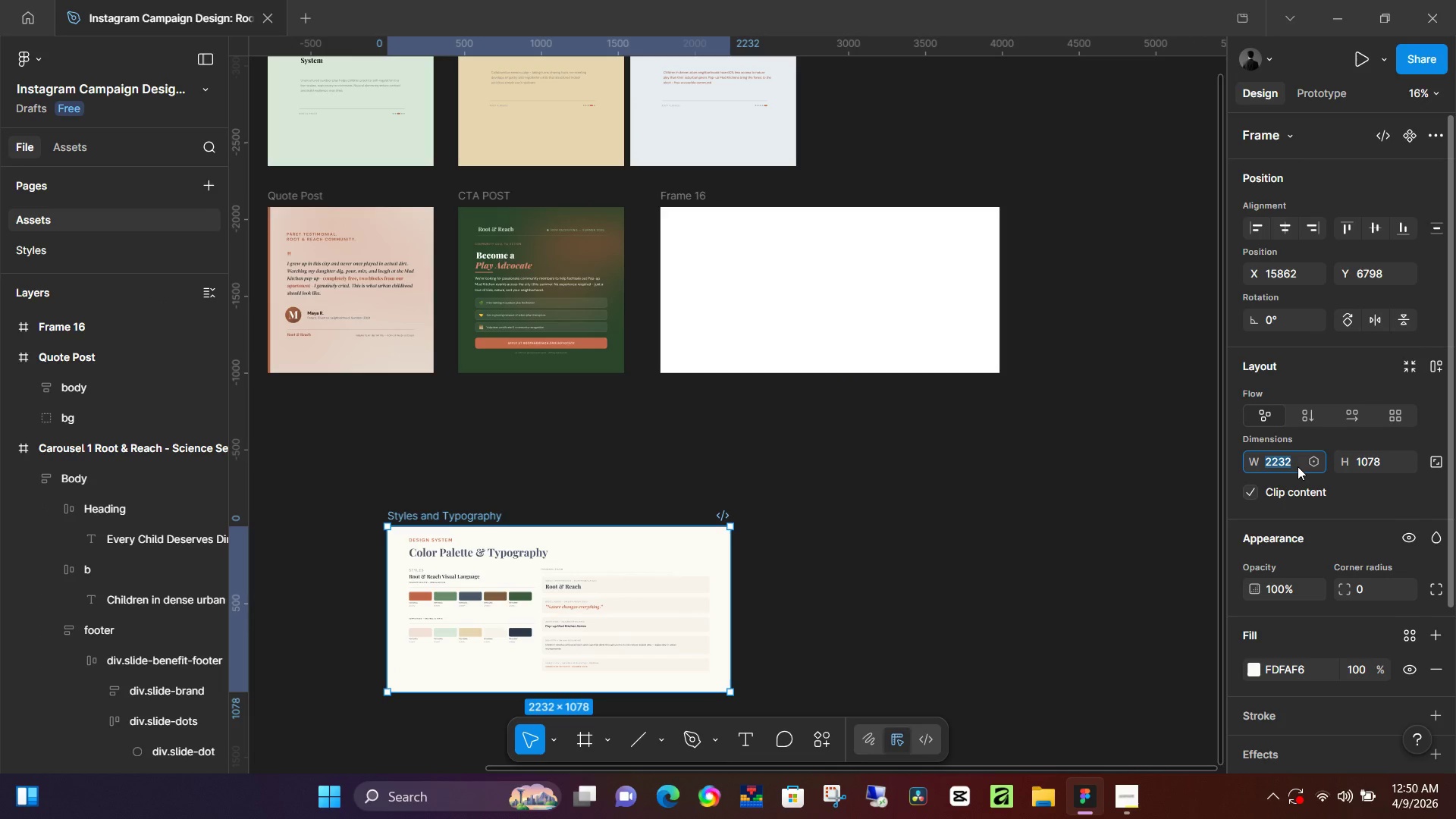 
key(Control+C)
 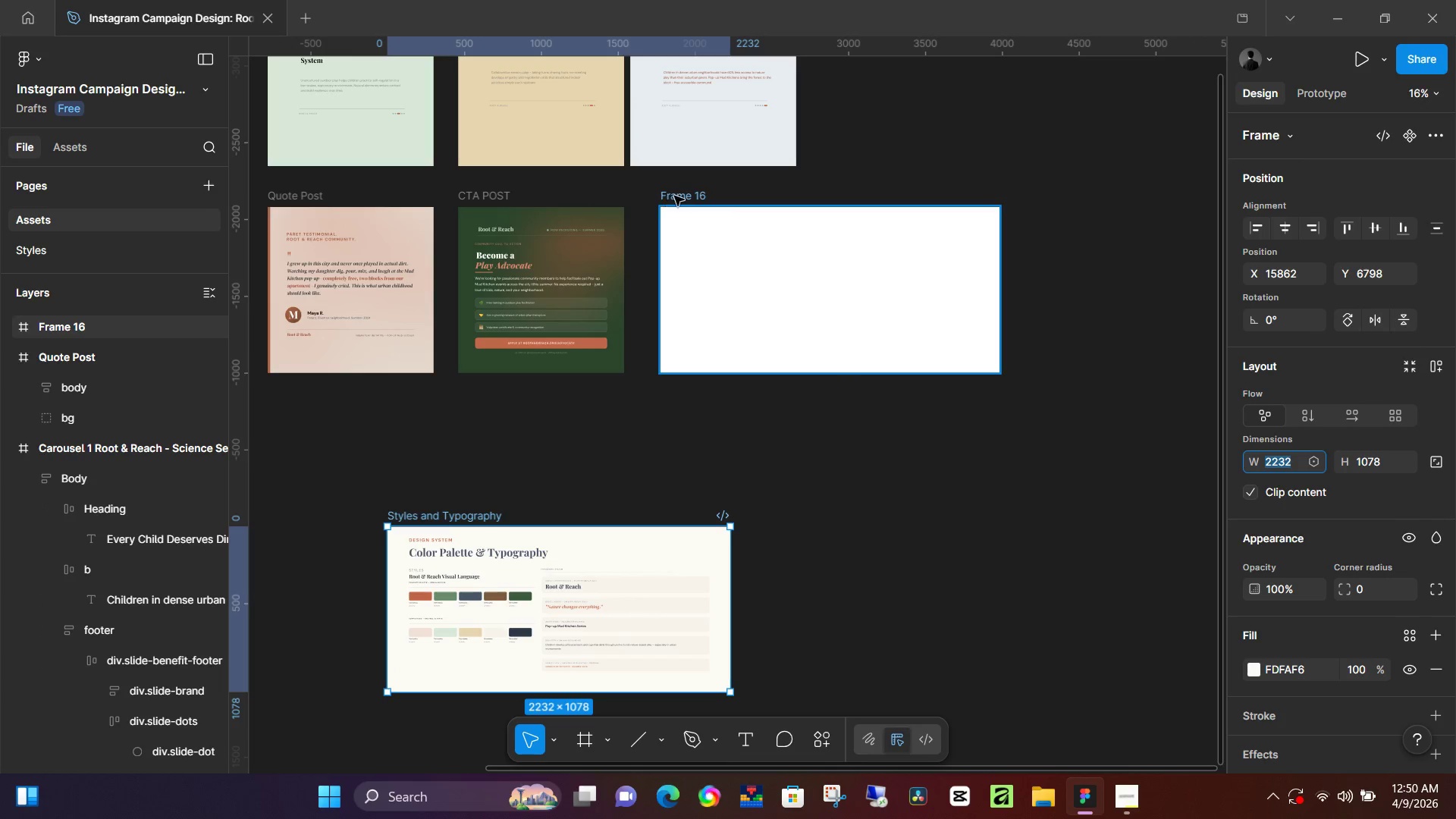 
left_click([693, 194])
 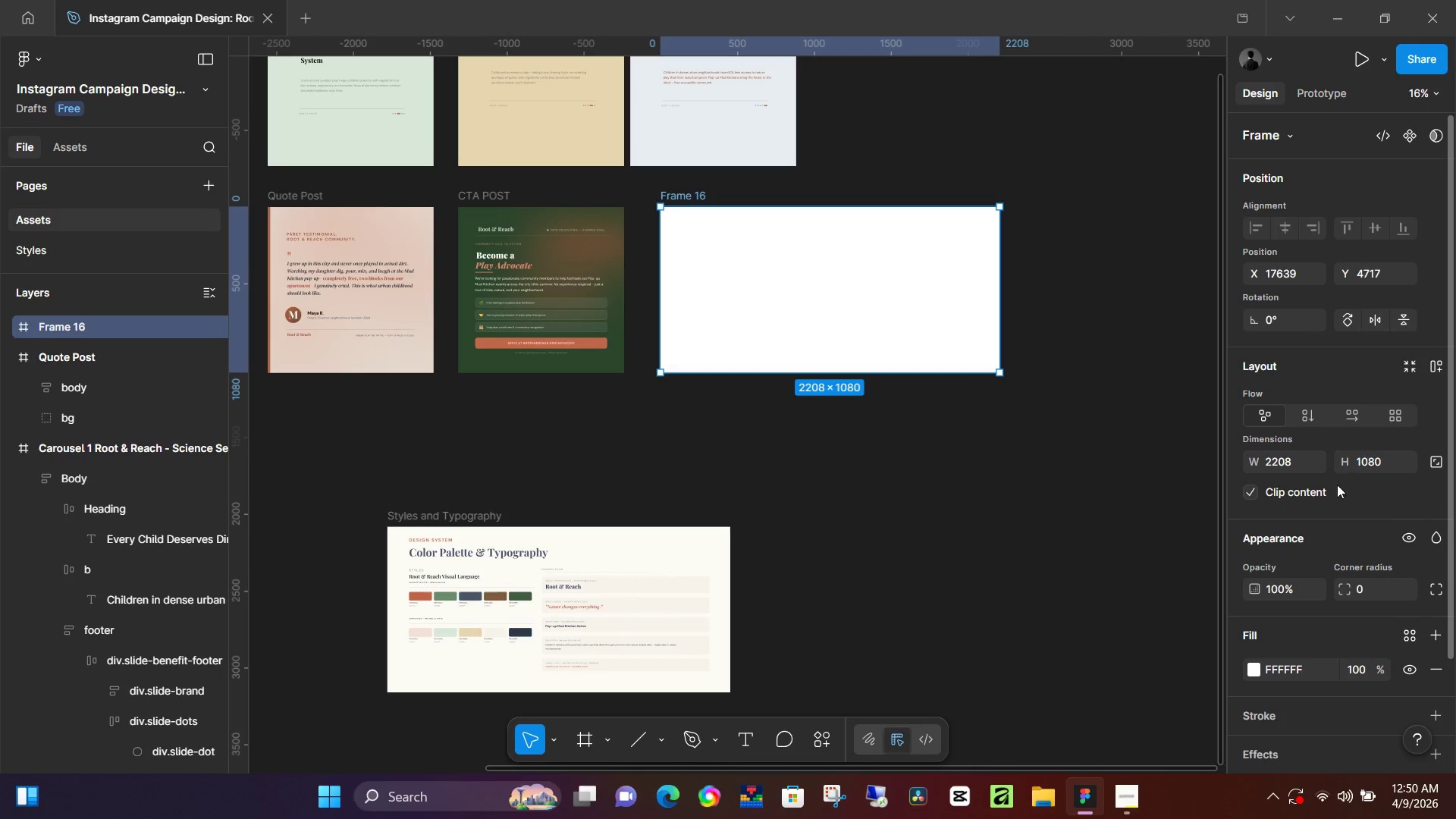 
left_click([1285, 463])
 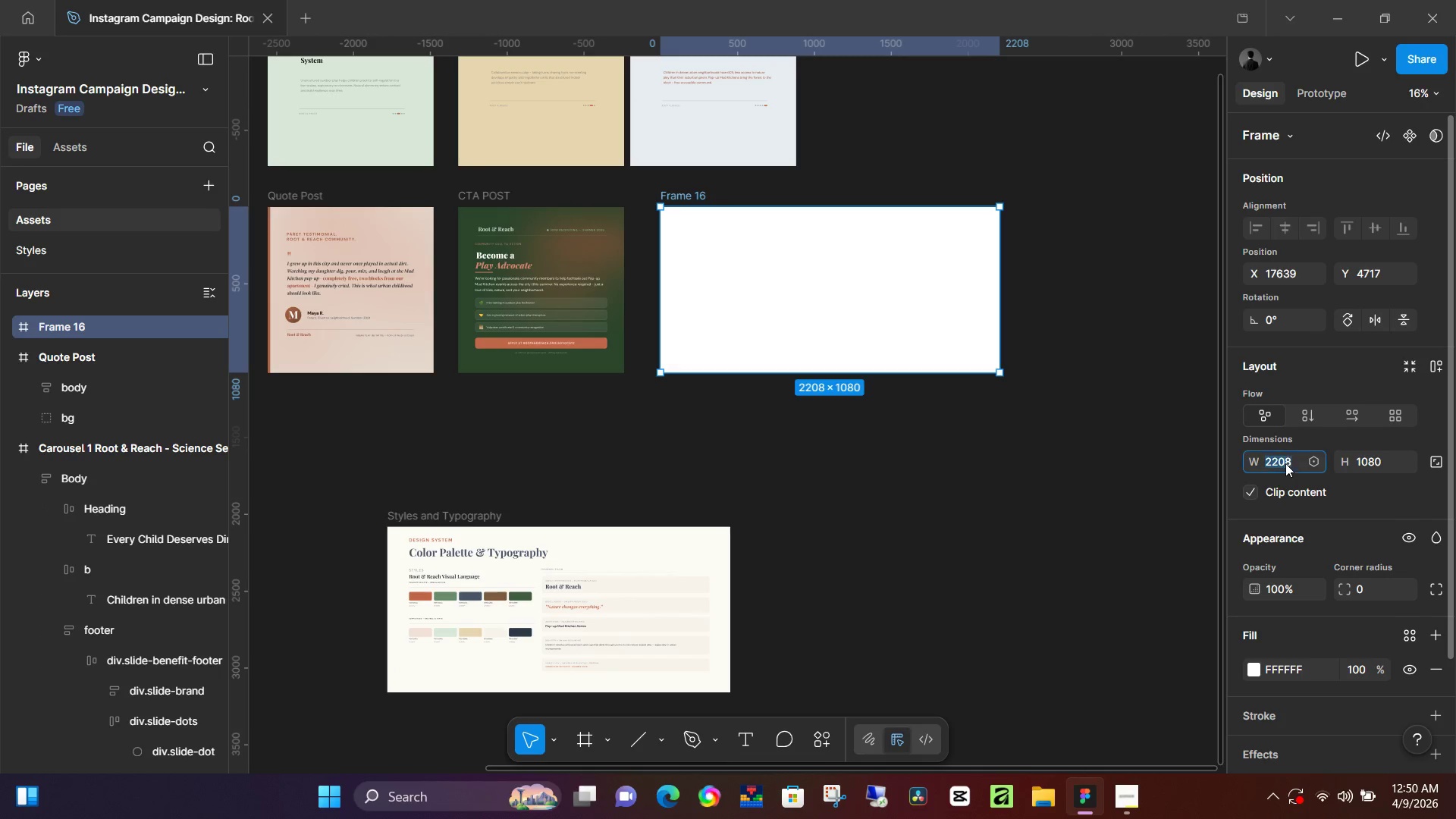 
key(Control+ControlLeft)
 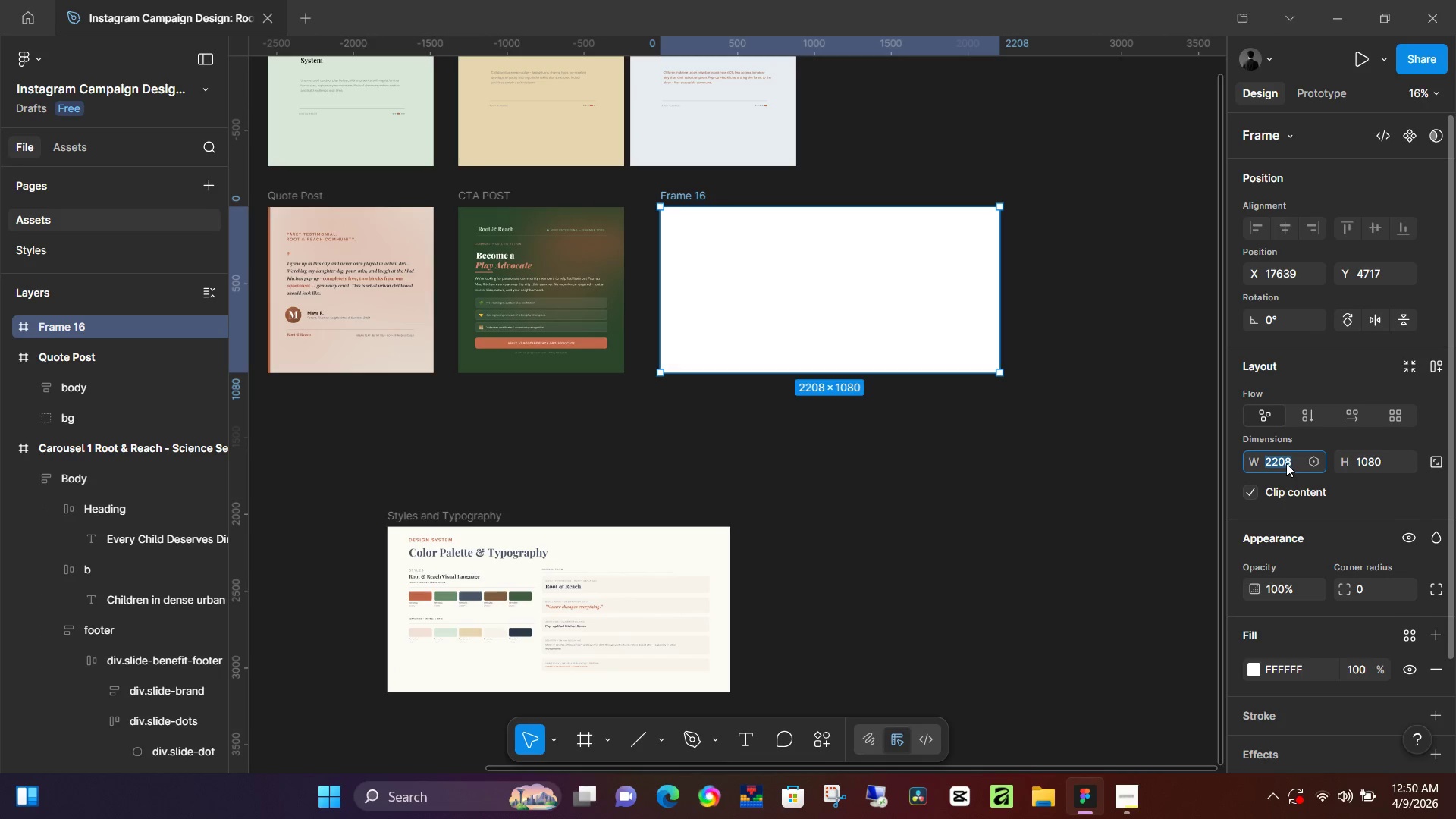 
key(Control+V)
 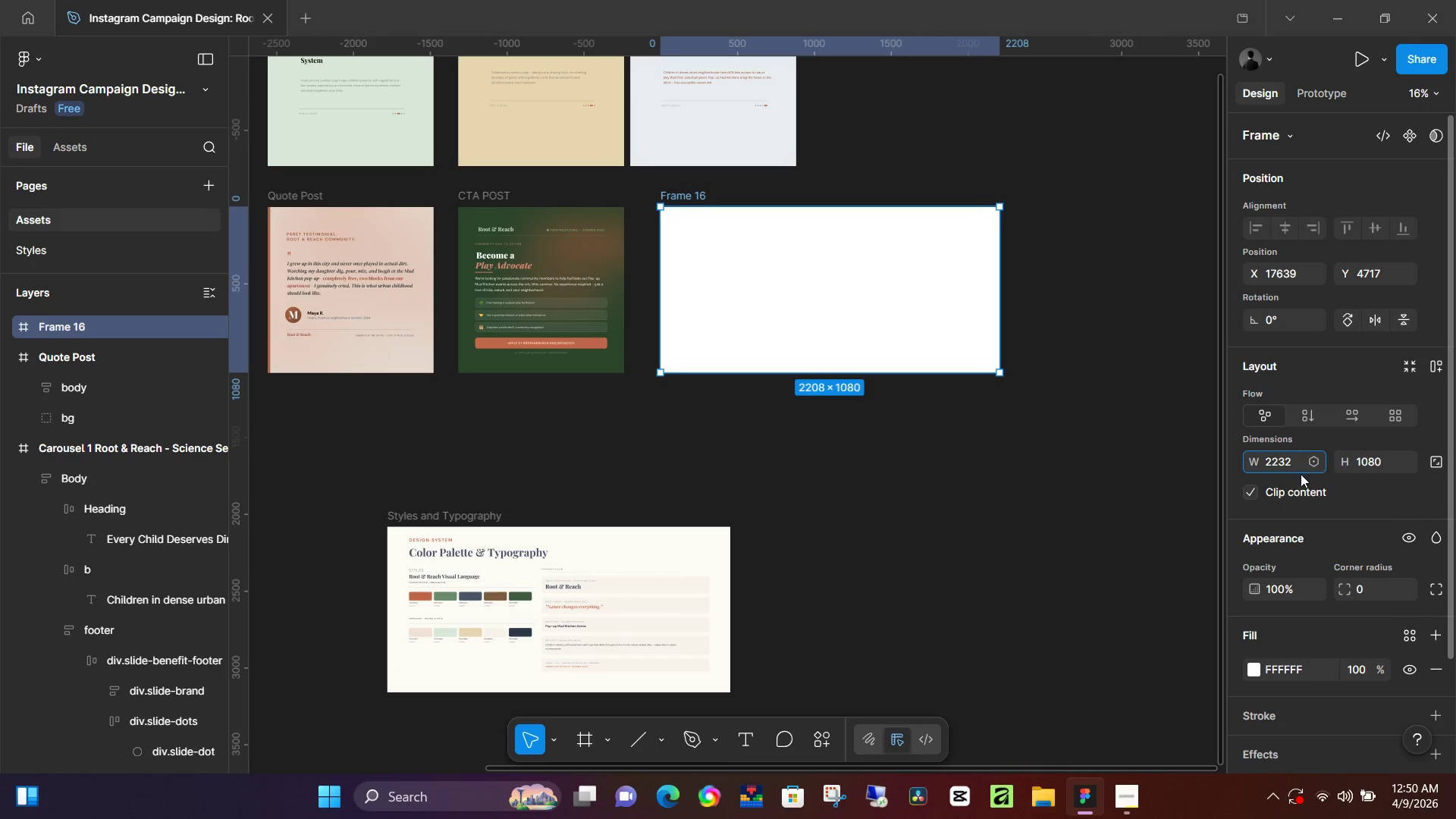 
key(Enter)
 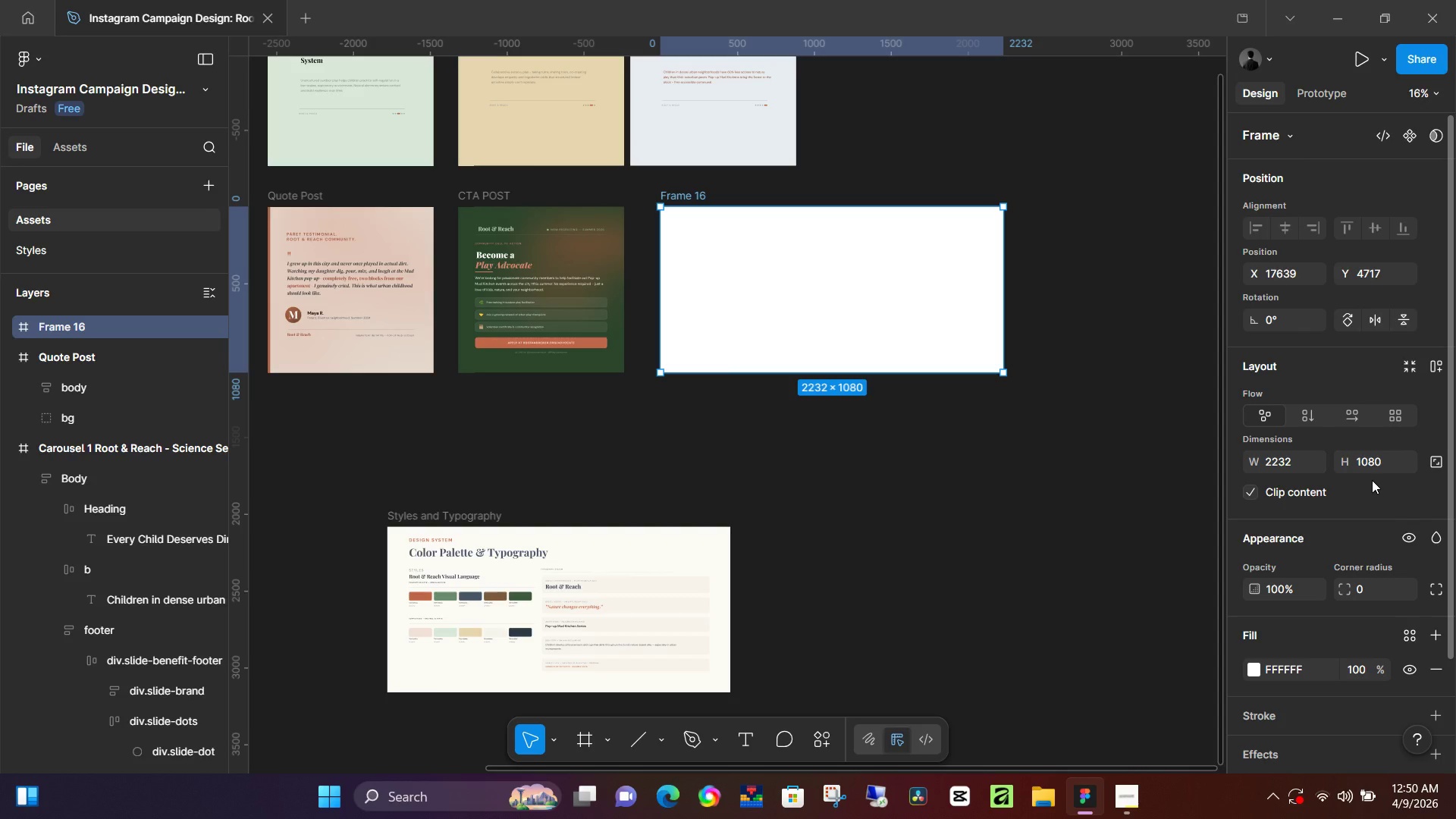 
wait(8.7)
 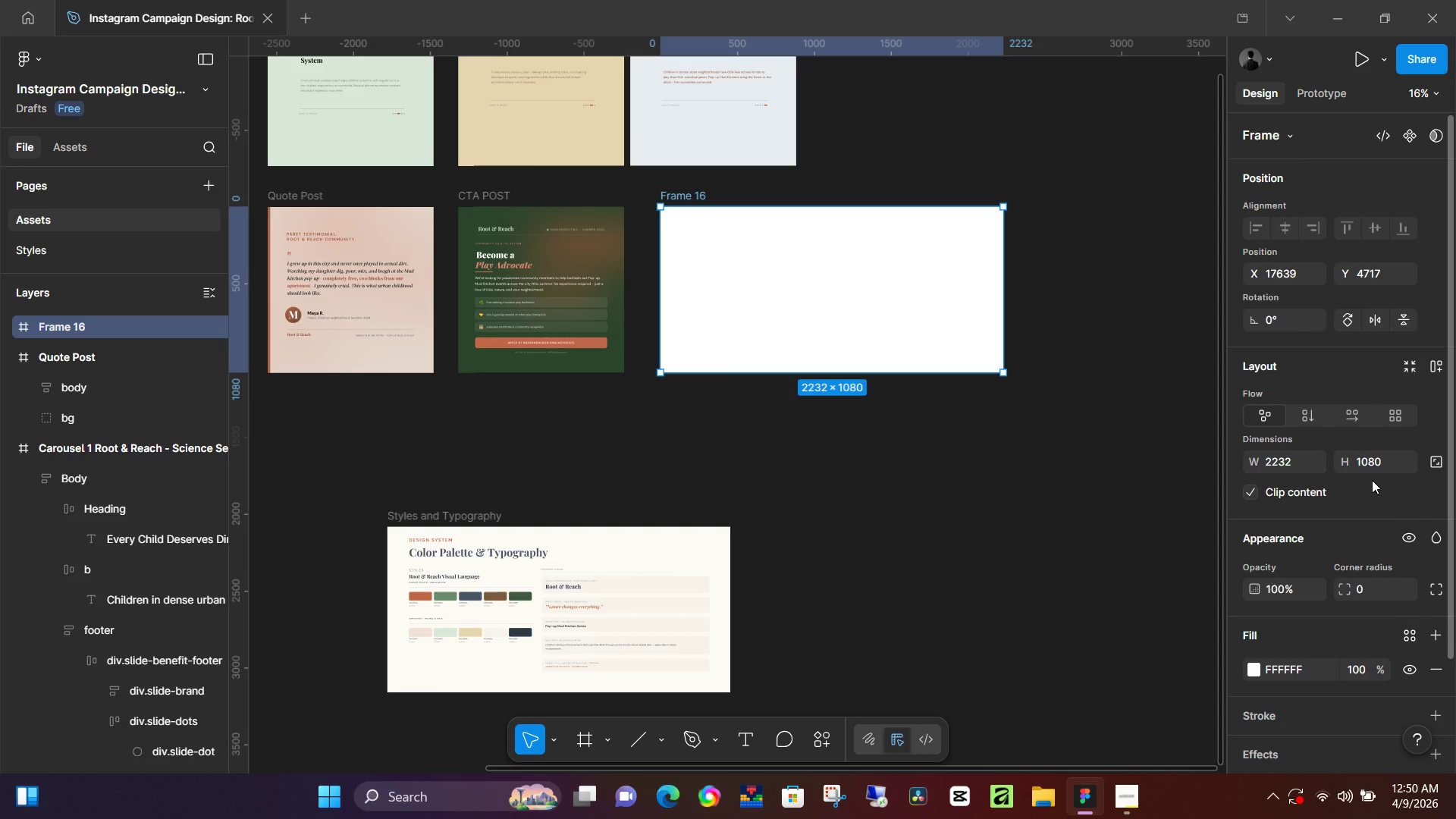 
left_click([702, 196])
 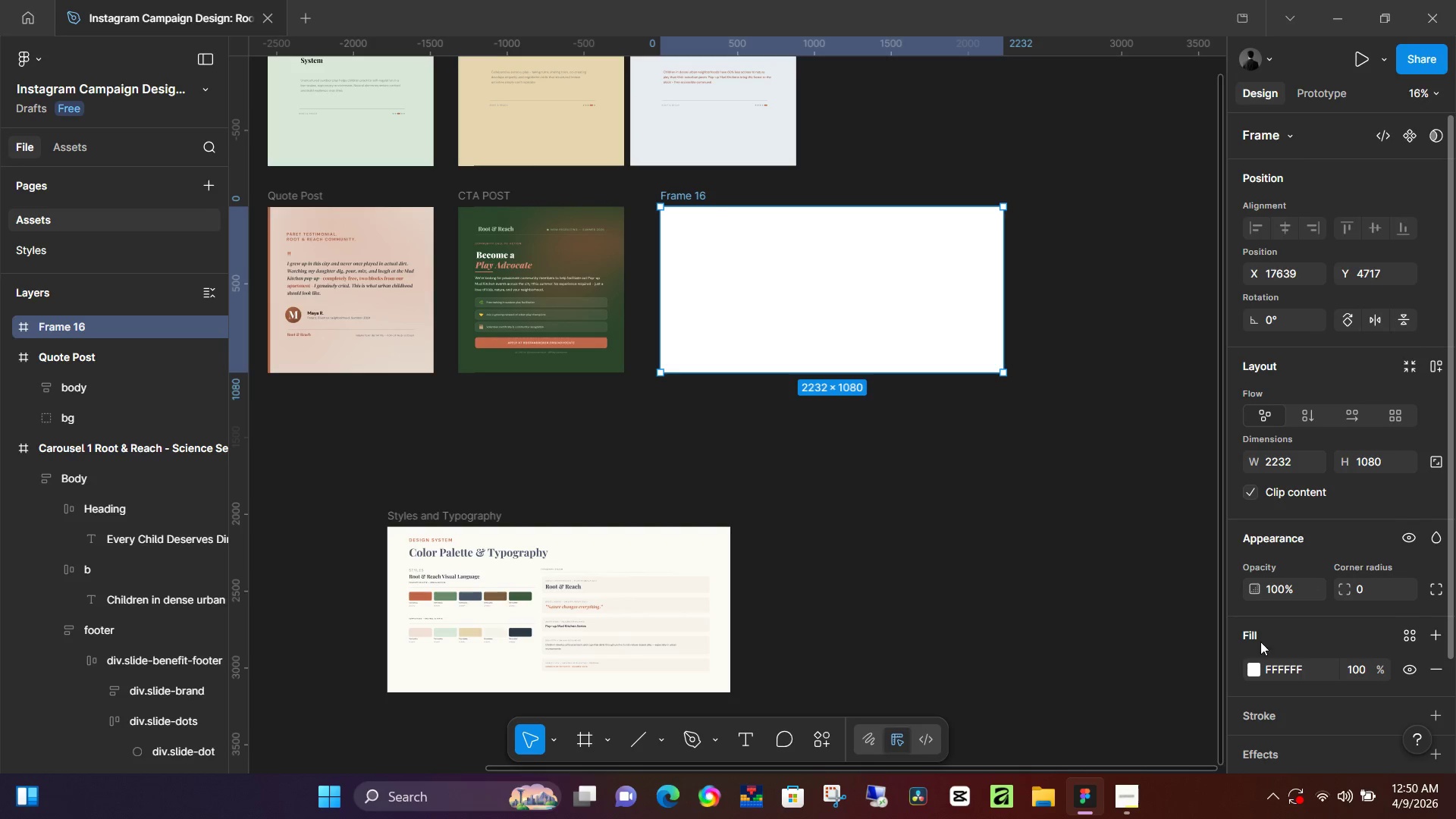 
left_click([1254, 667])
 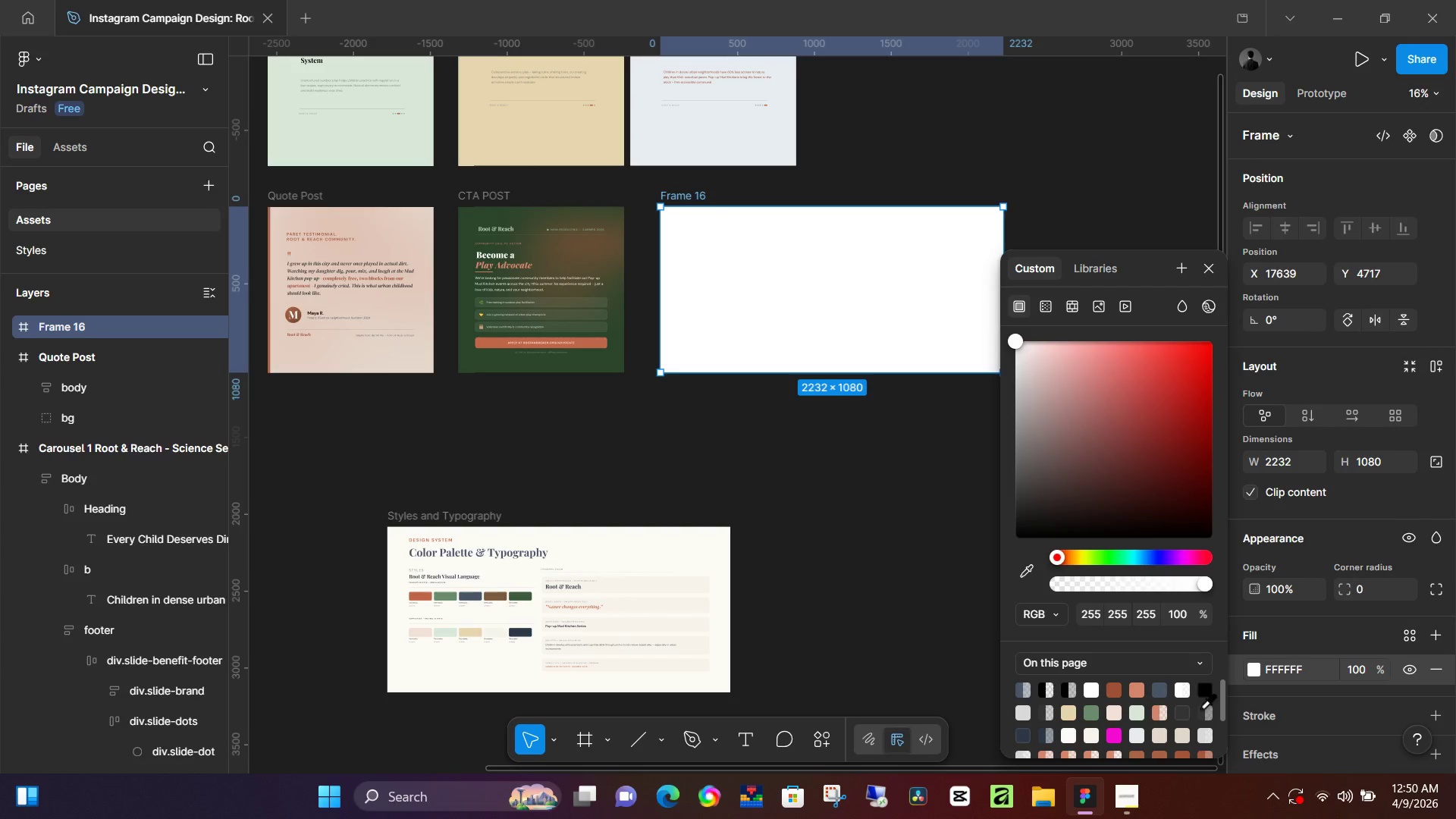 
left_click([1202, 709])
 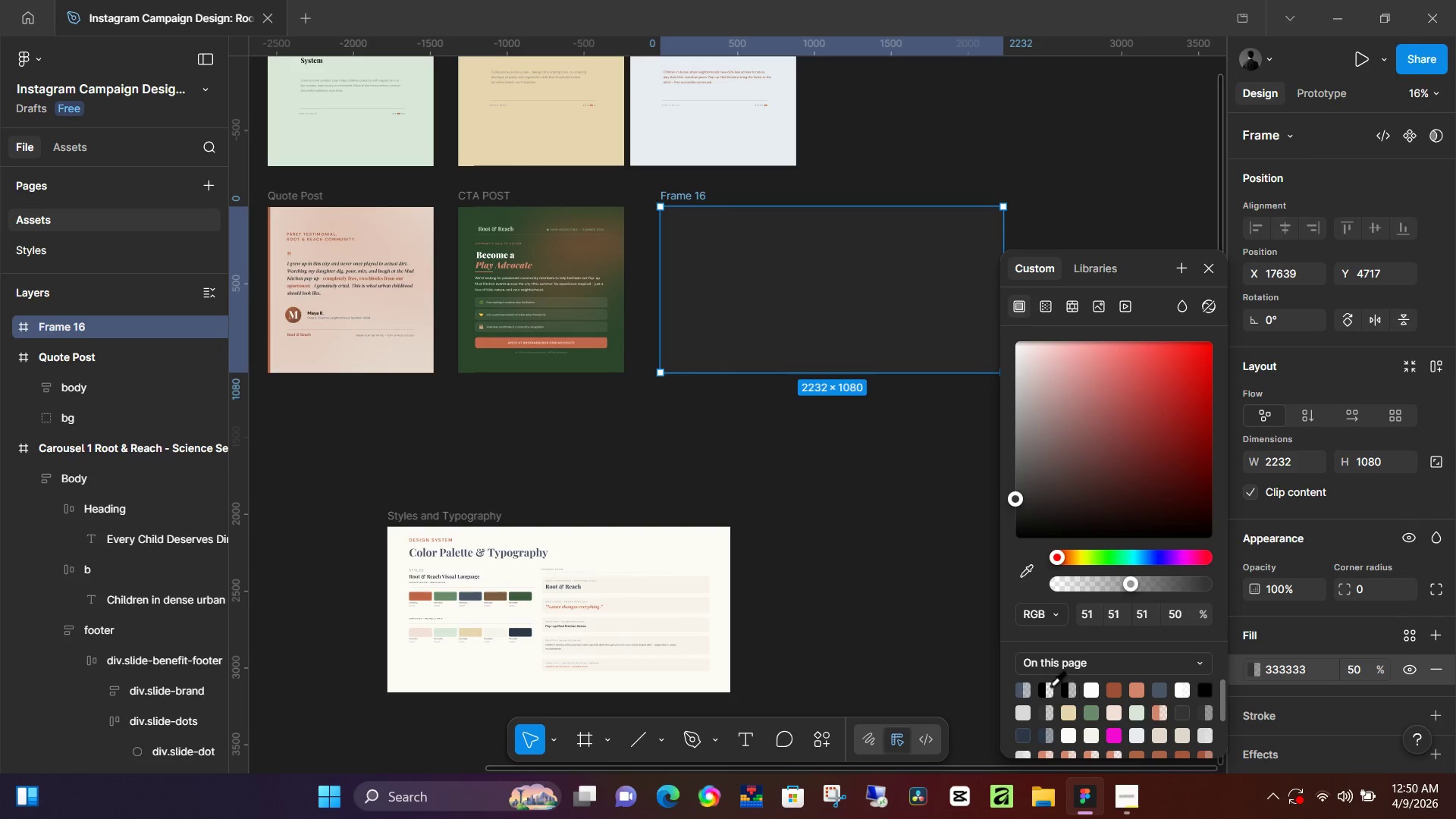 
left_click([1025, 692])
 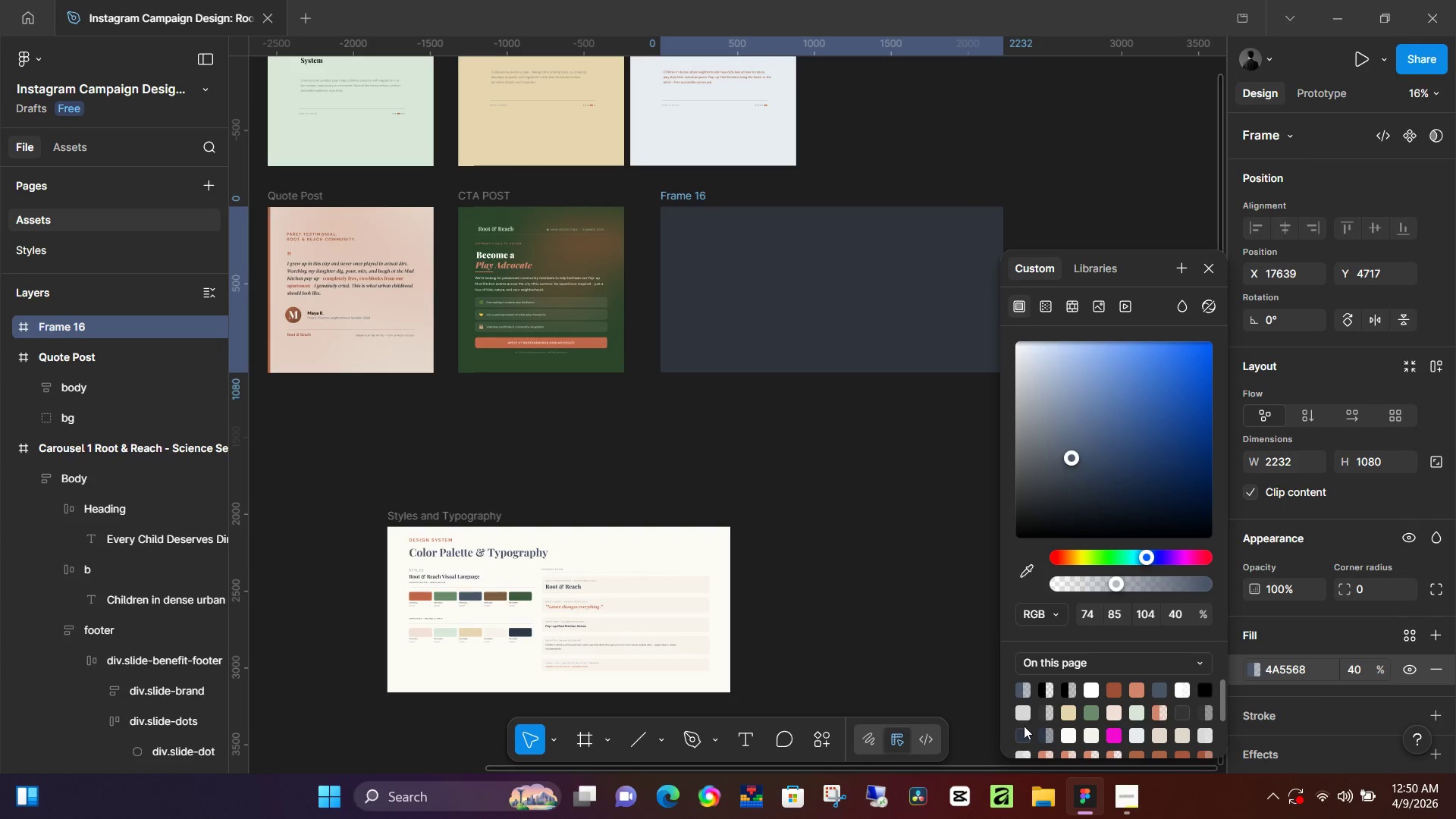 
left_click([1024, 727])
 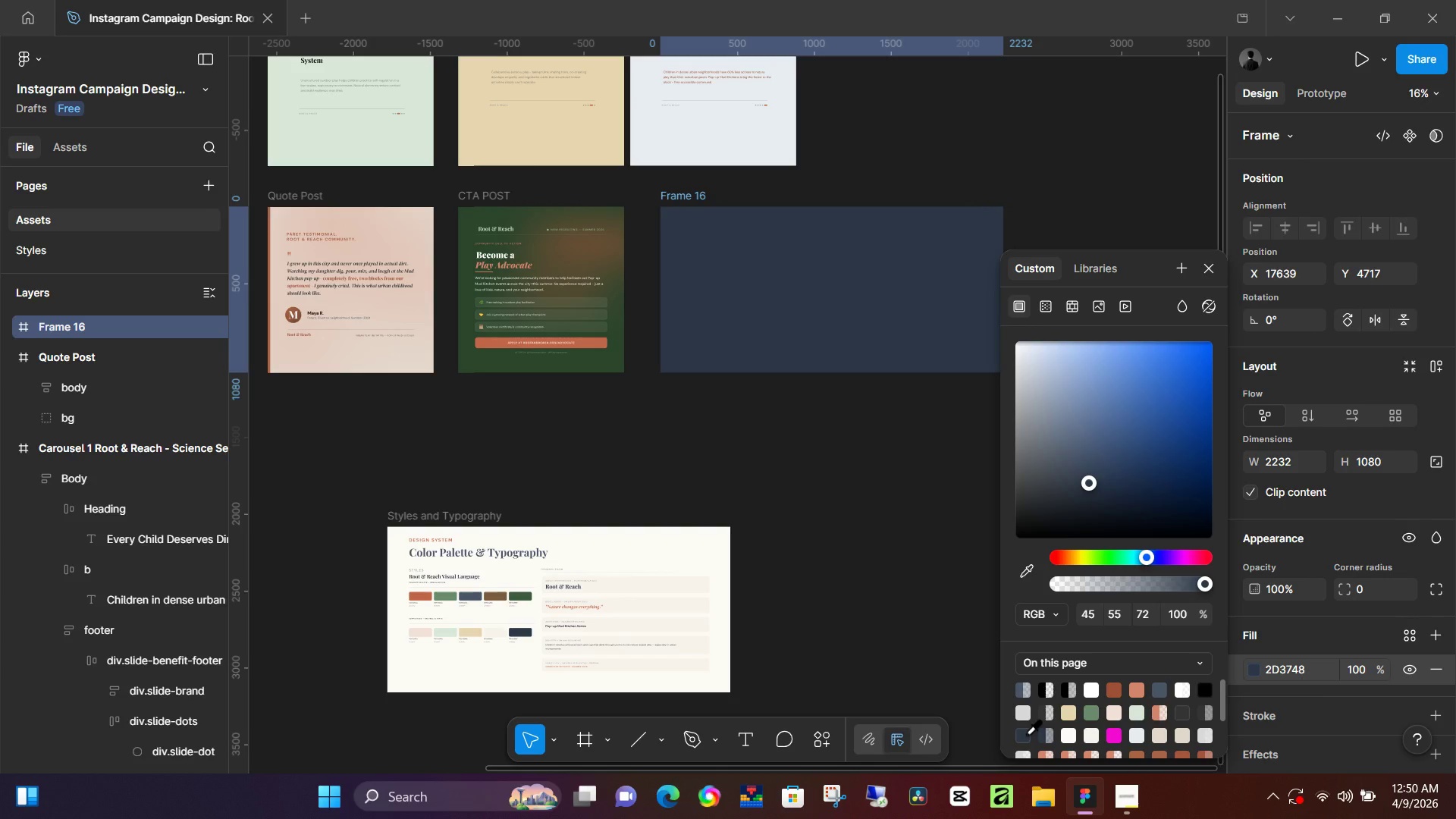 
left_click([1026, 733])
 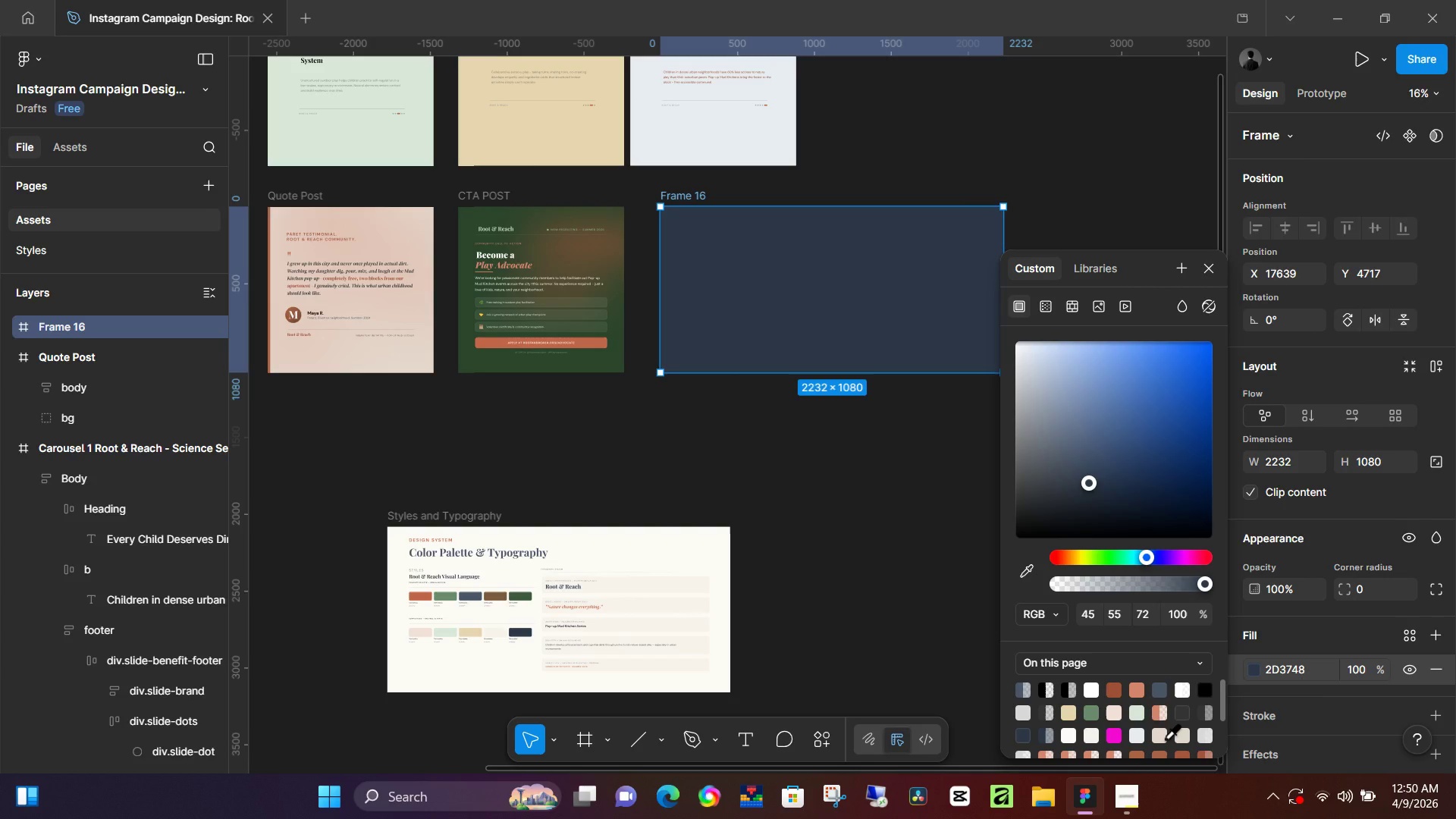 
wait(10.17)
 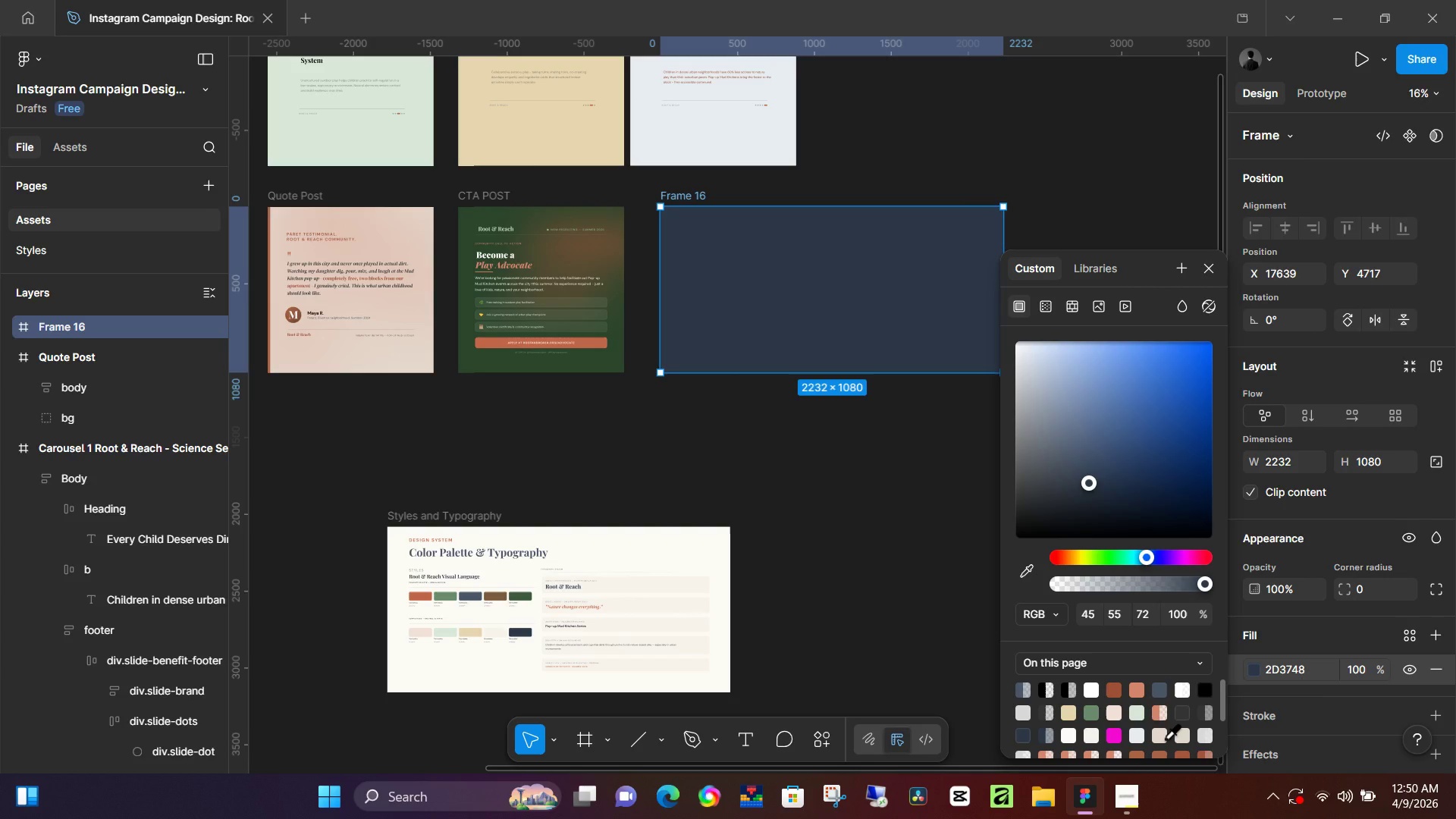 
left_click_drag(start_coordinate=[1078, 483], to_coordinate=[1014, 425])
 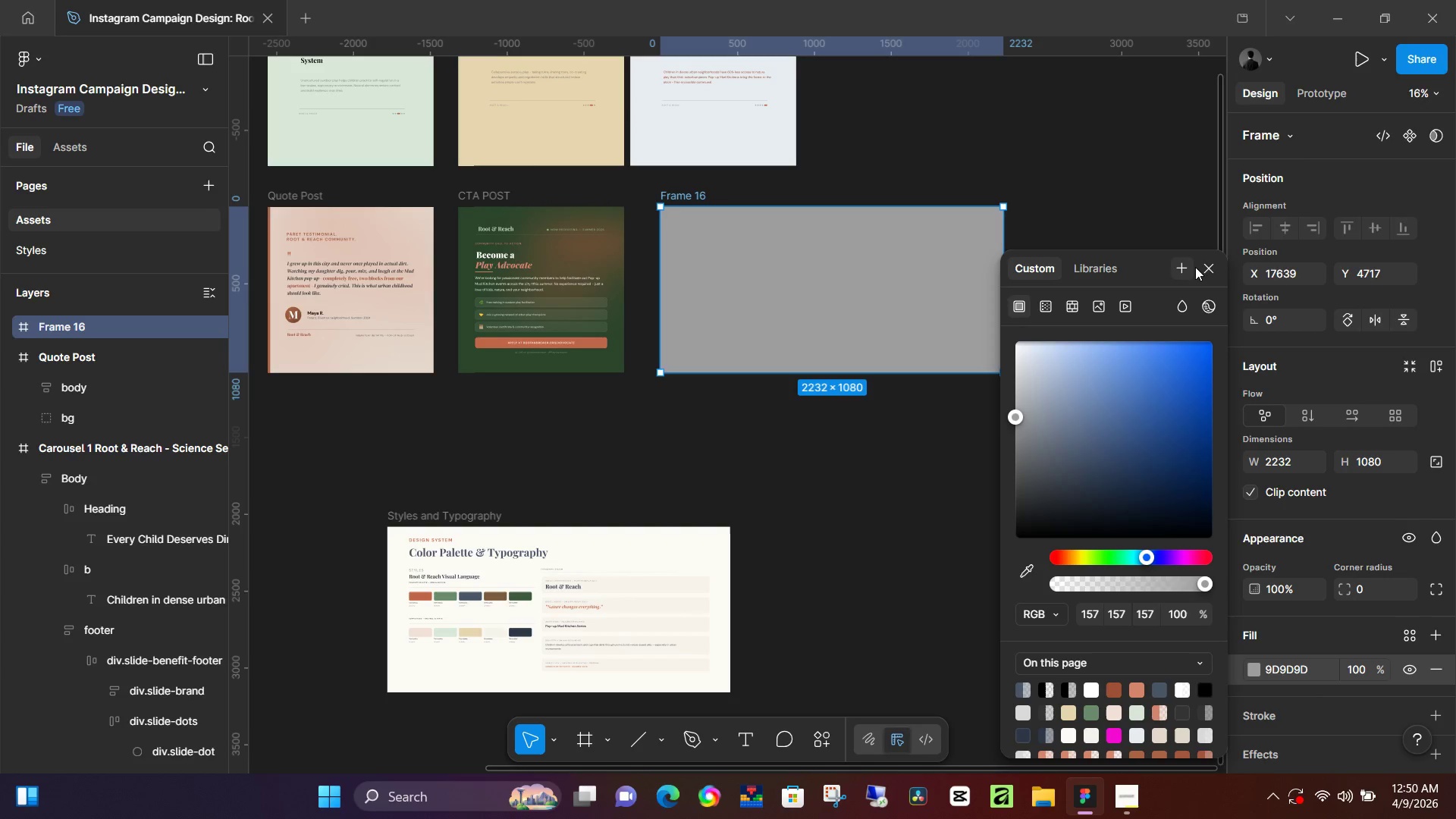 
left_click([1201, 267])
 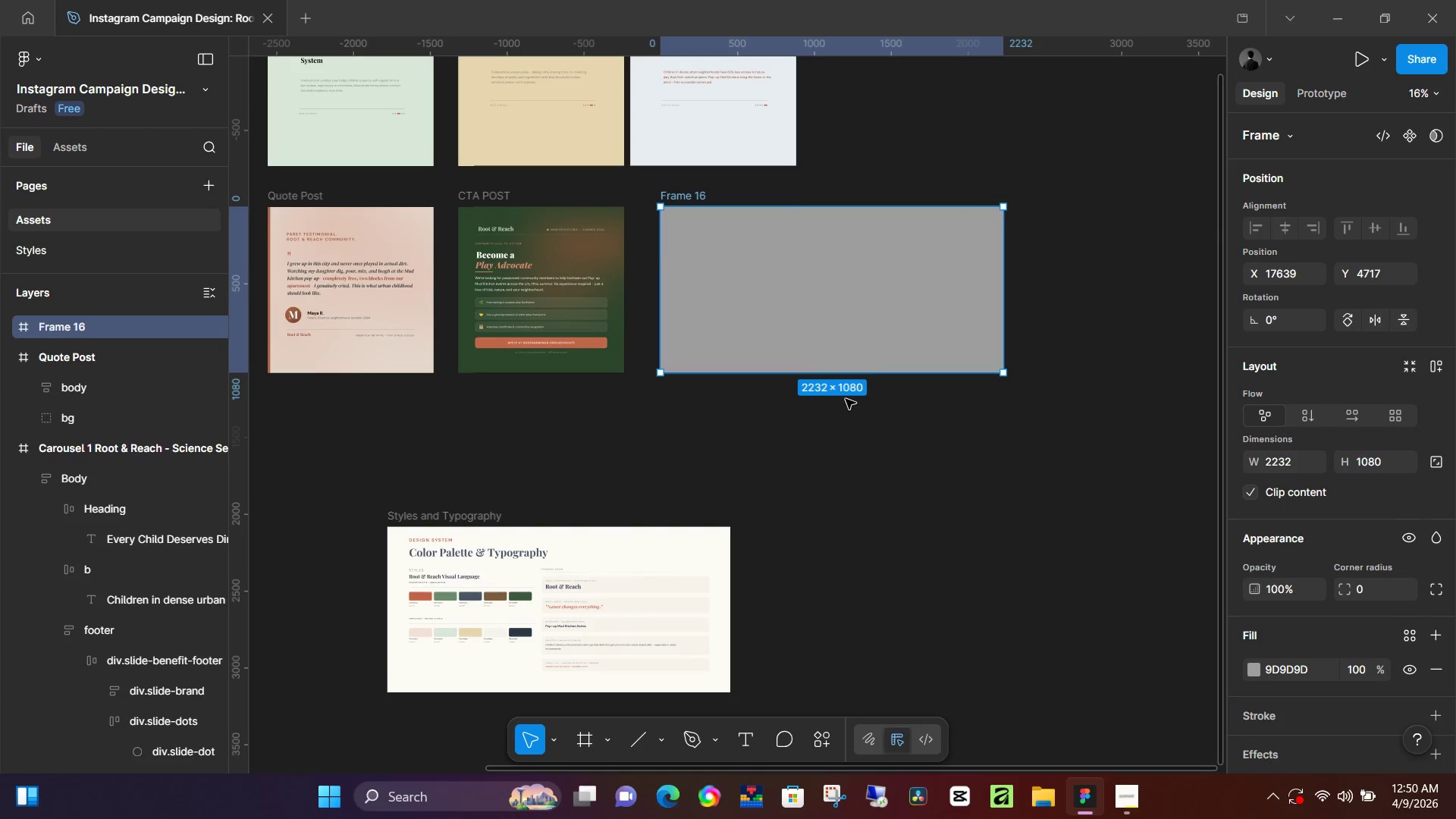 
hold_key(key=ControlLeft, duration=0.94)
scroll: coordinate [732, 465], scroll_direction: up, amount: 2.0
 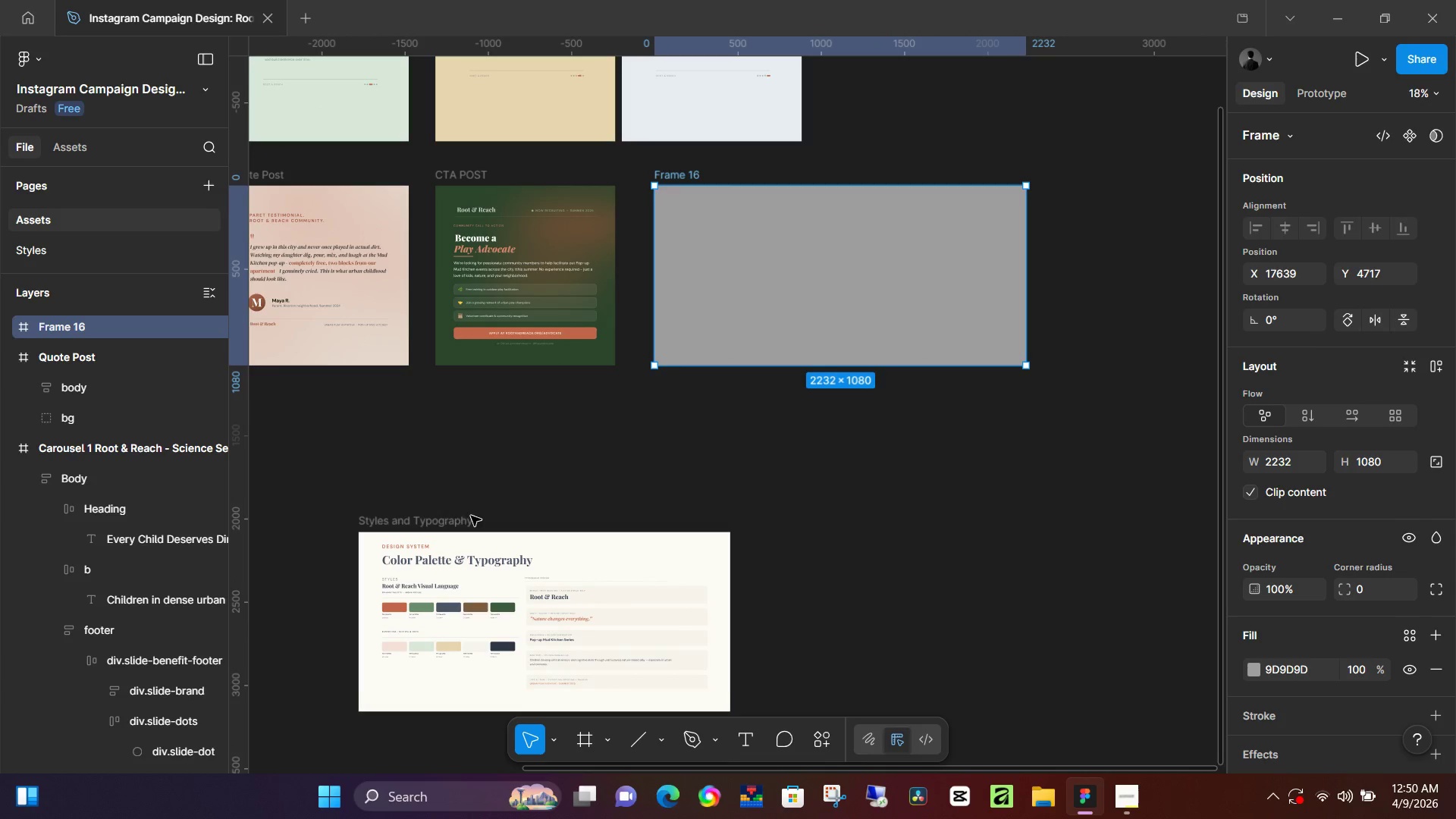 
left_click_drag(start_coordinate=[460, 515], to_coordinate=[759, 373])
 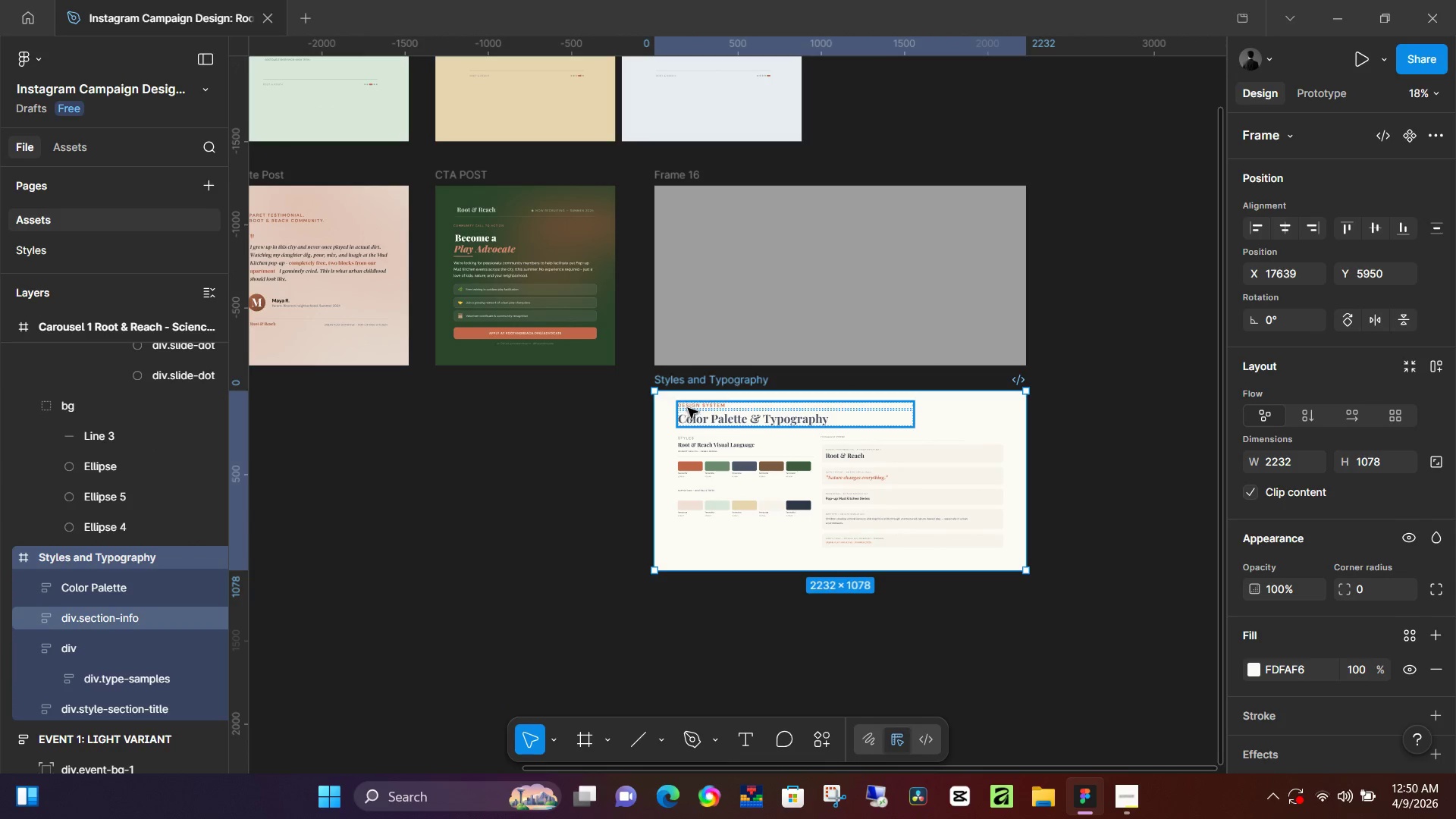 
double_click([696, 406])
 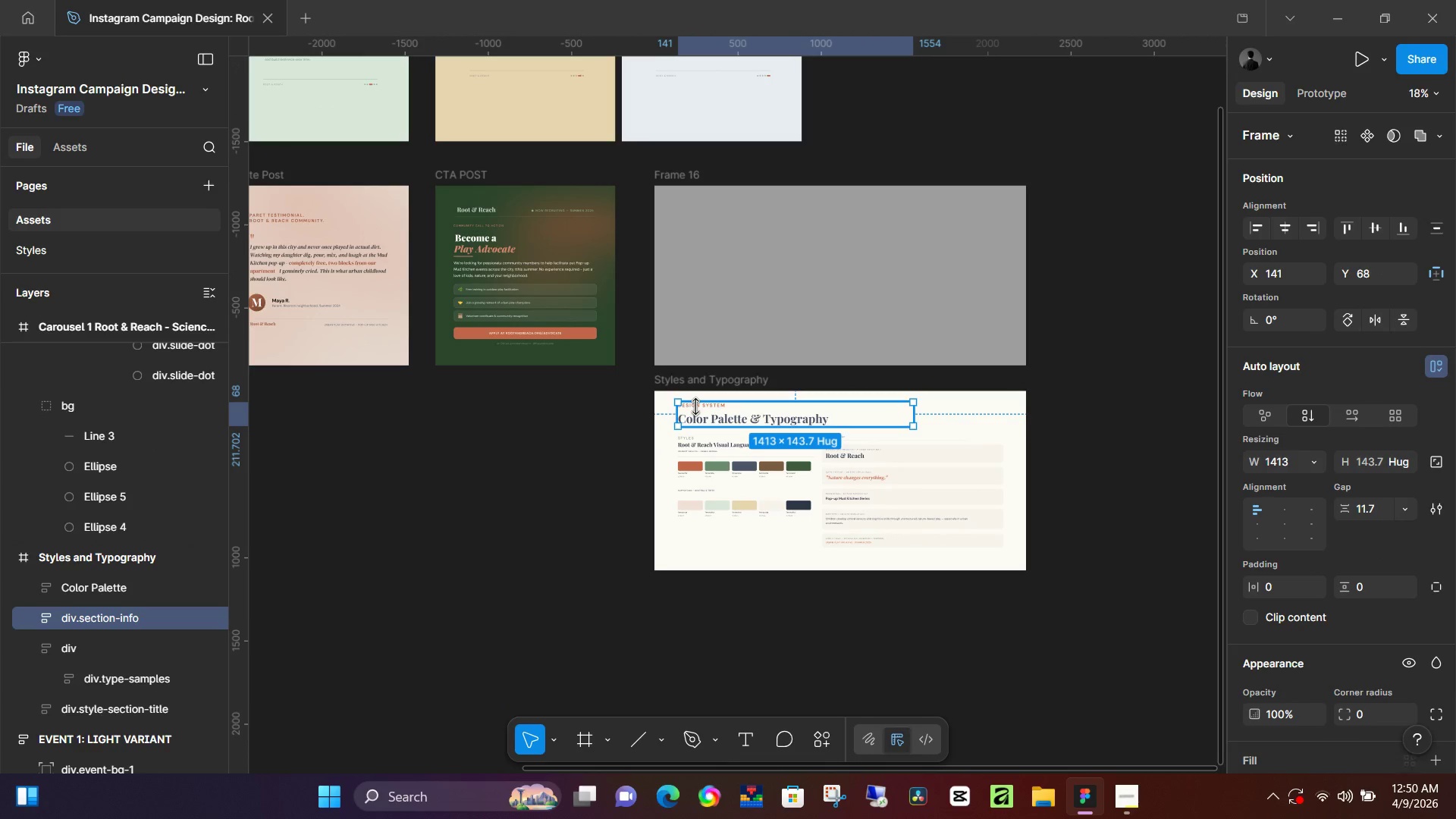 
triple_click([696, 406])
 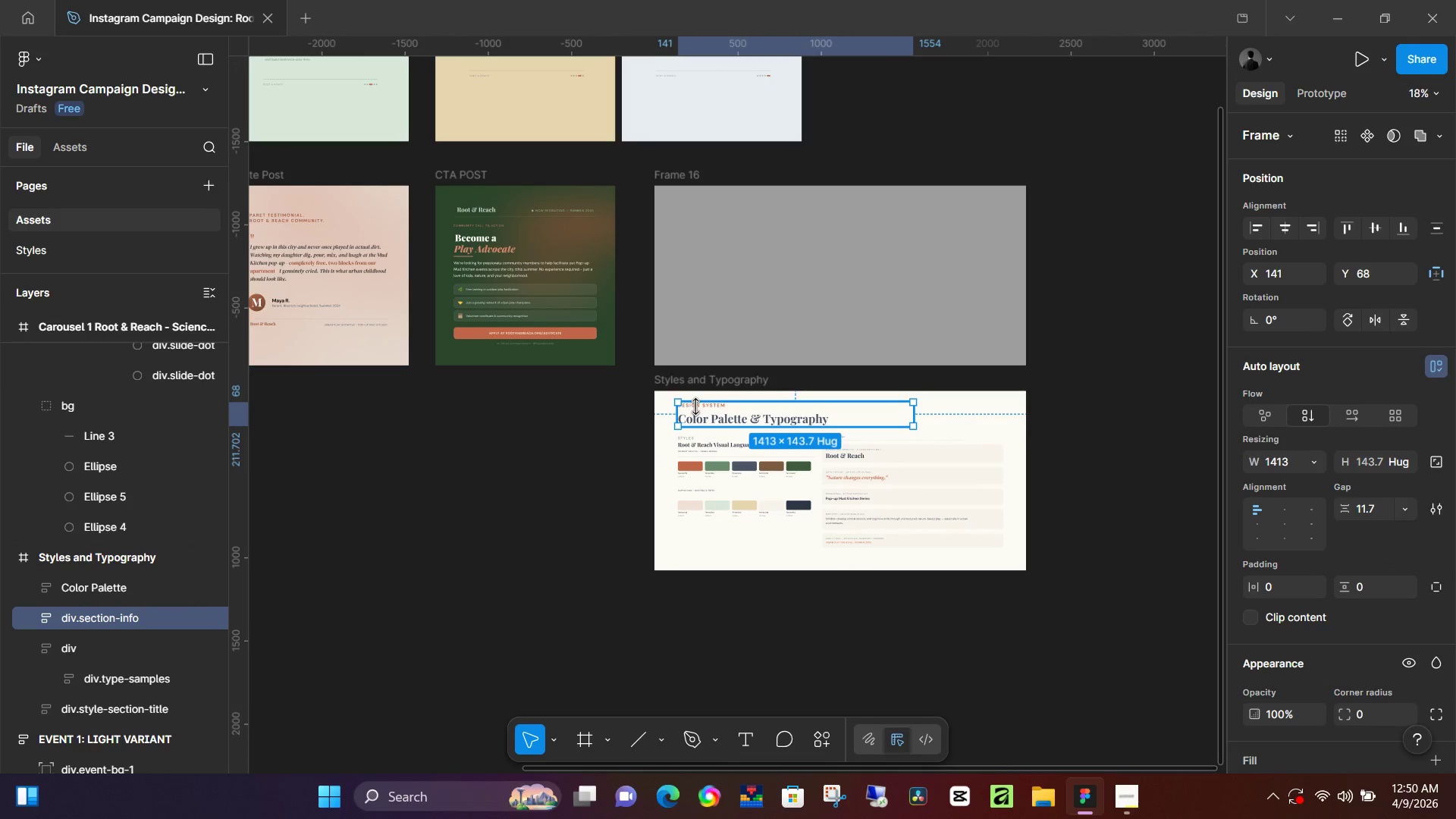 
triple_click([696, 406])
 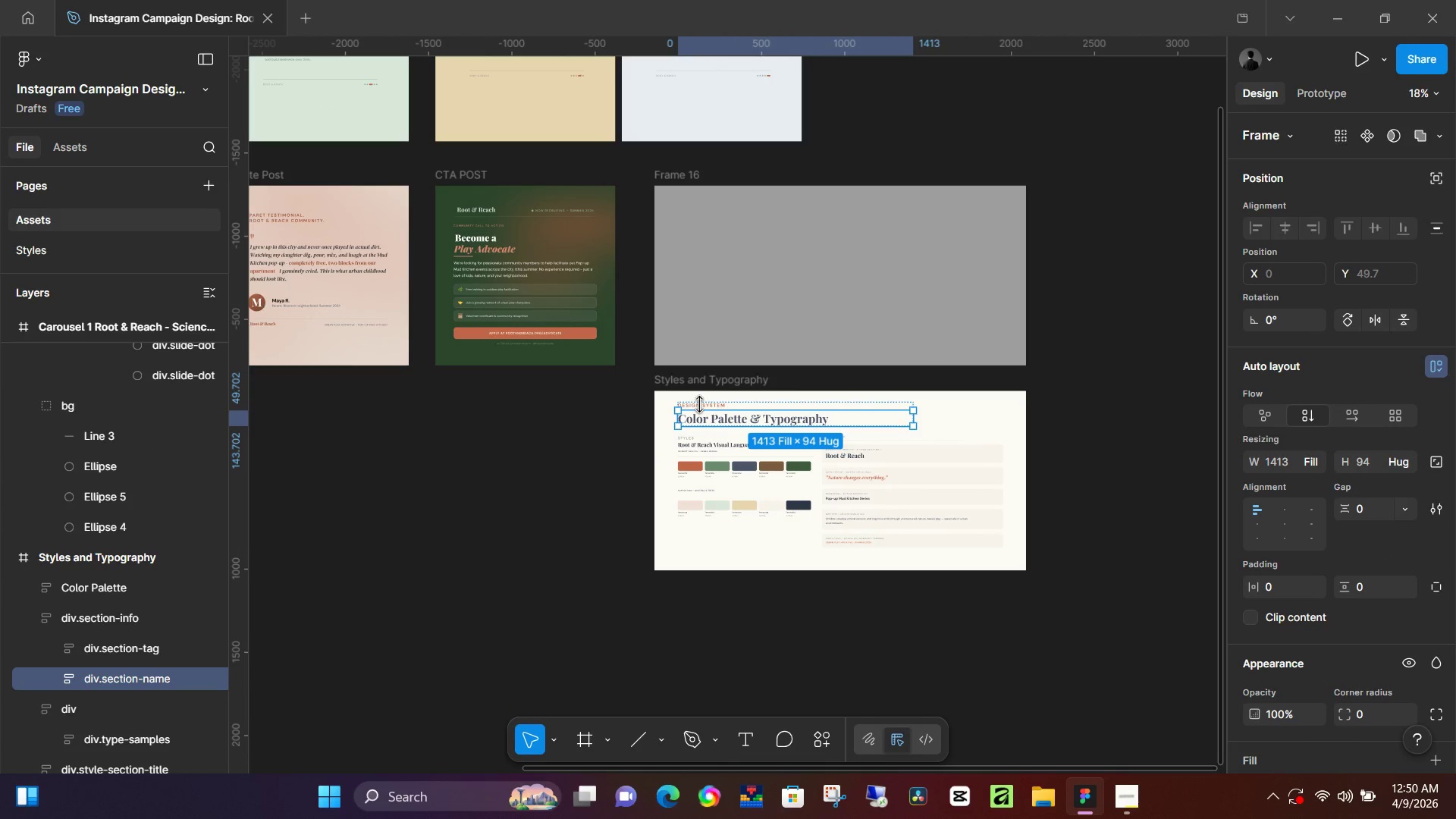 
double_click([700, 404])
 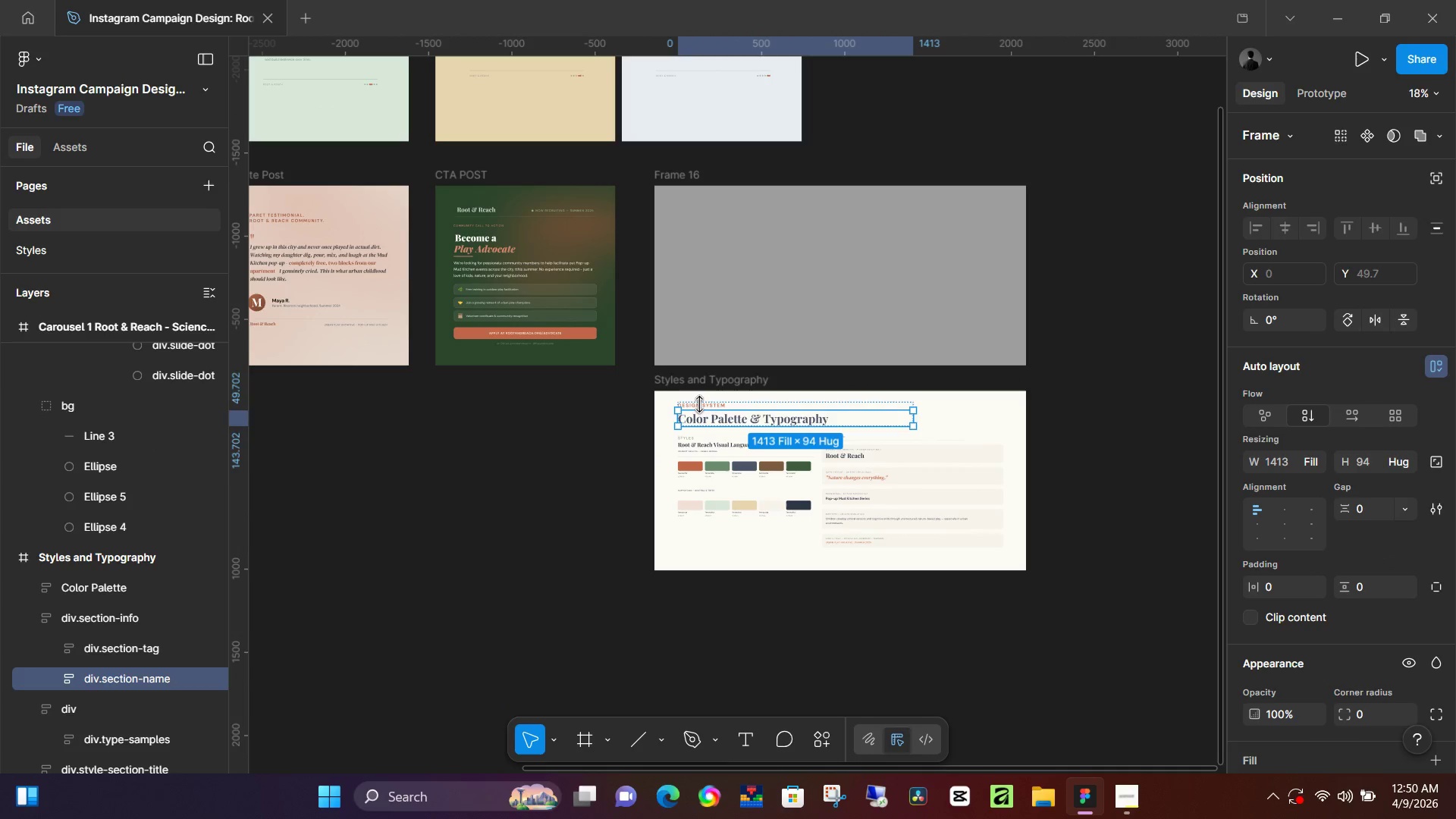 
triple_click([700, 404])
 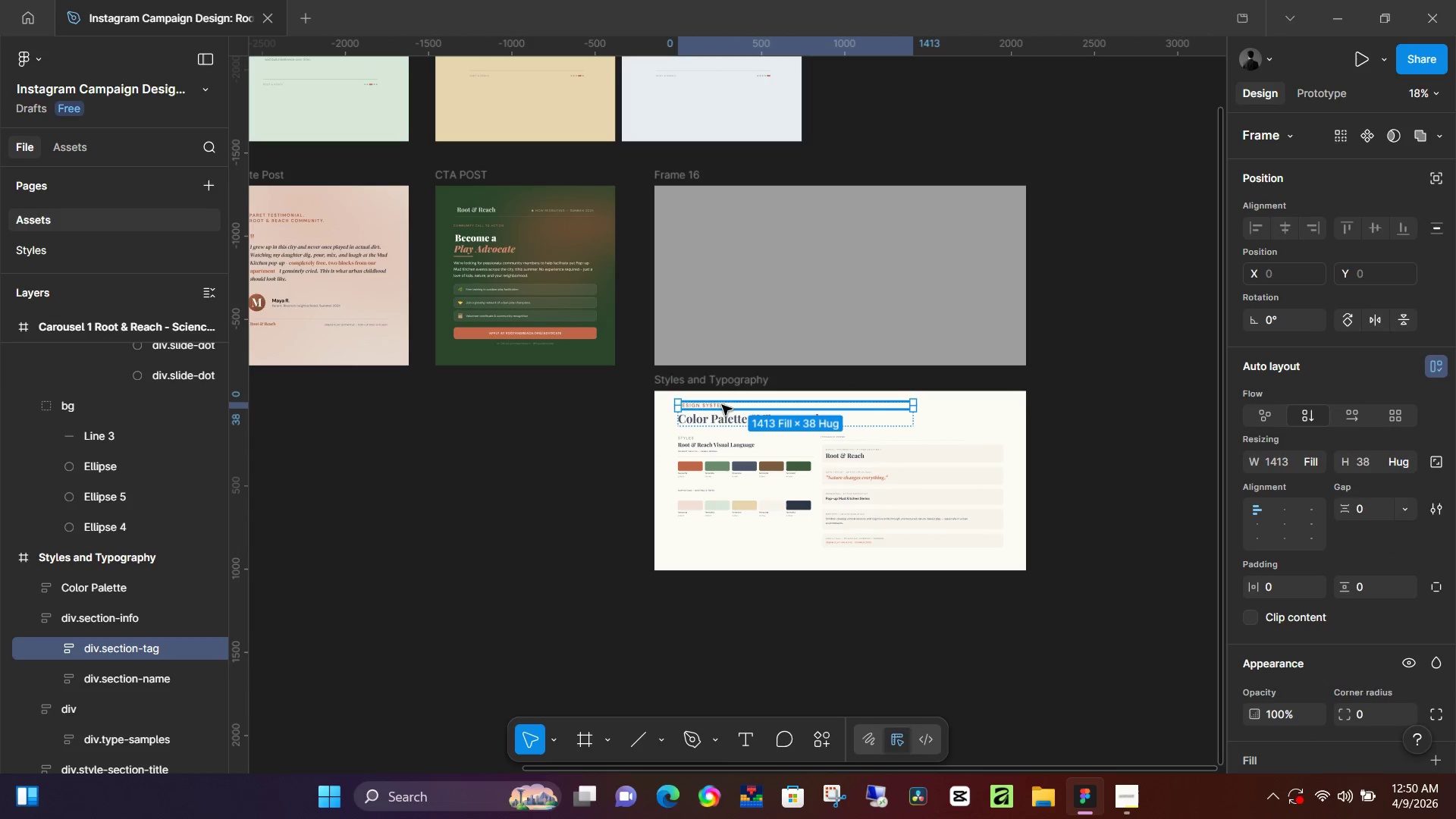 
double_click([722, 405])
 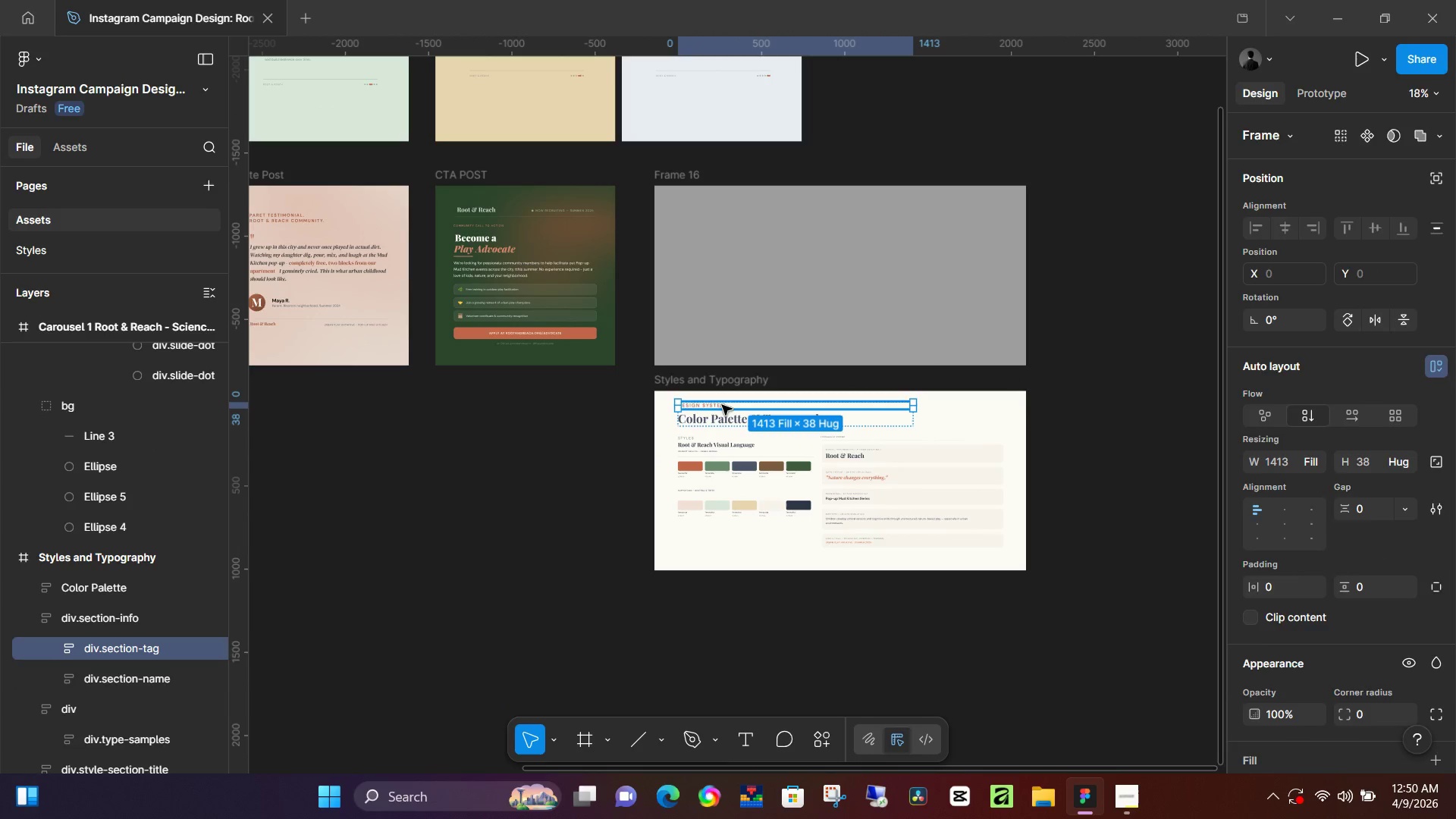 
triple_click([722, 405])
 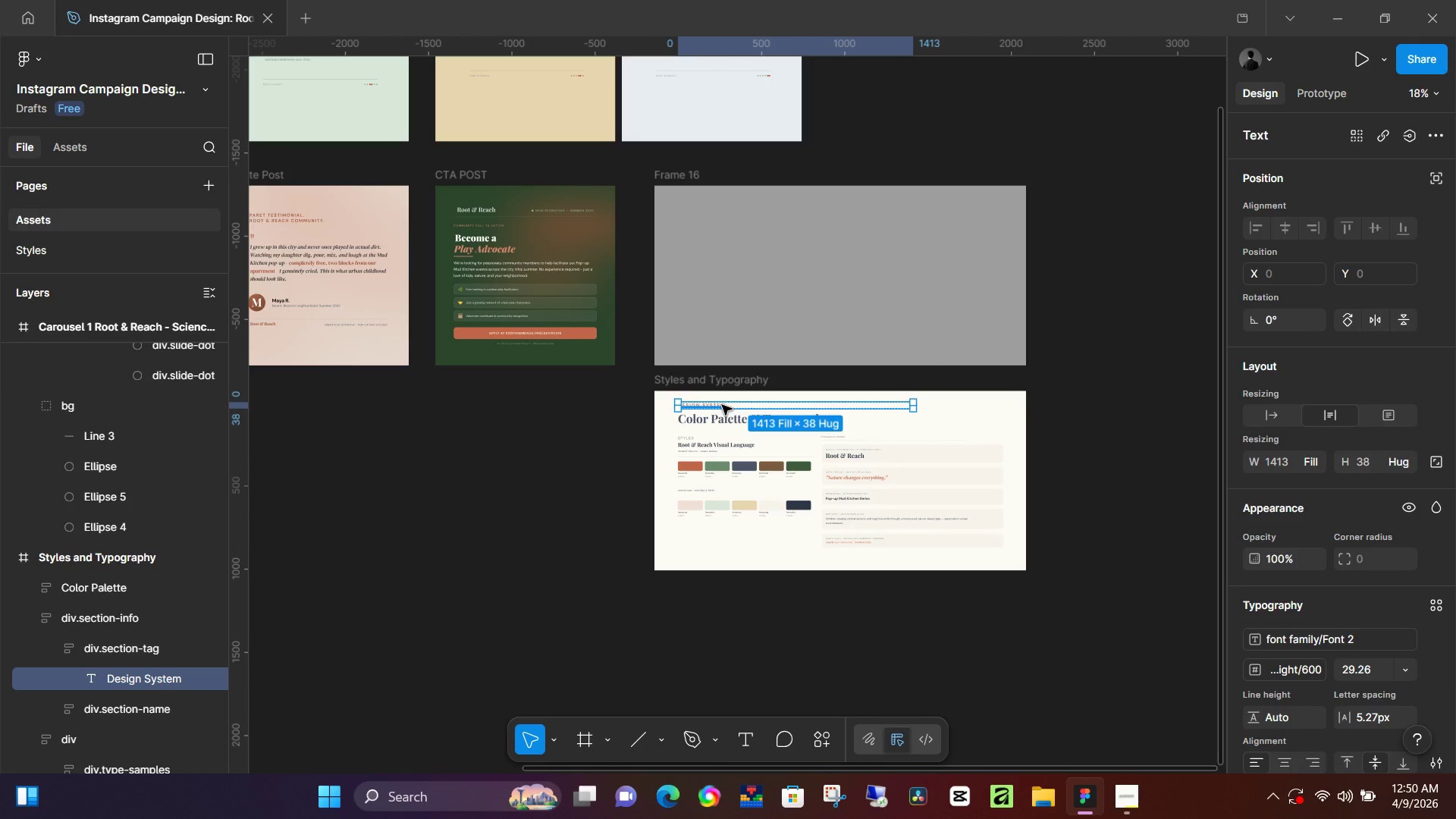 
triple_click([722, 405])
 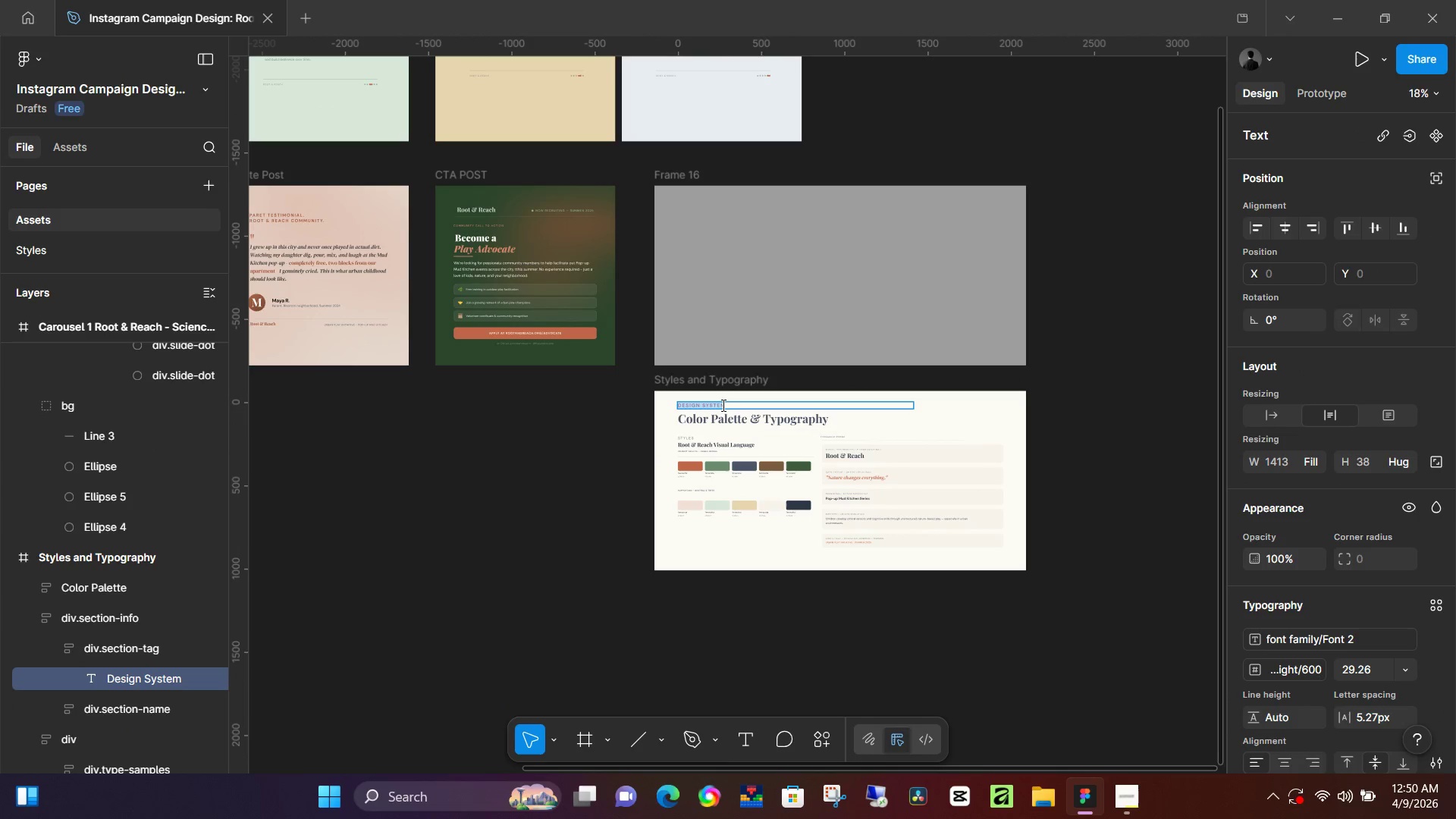 
triple_click([722, 405])
 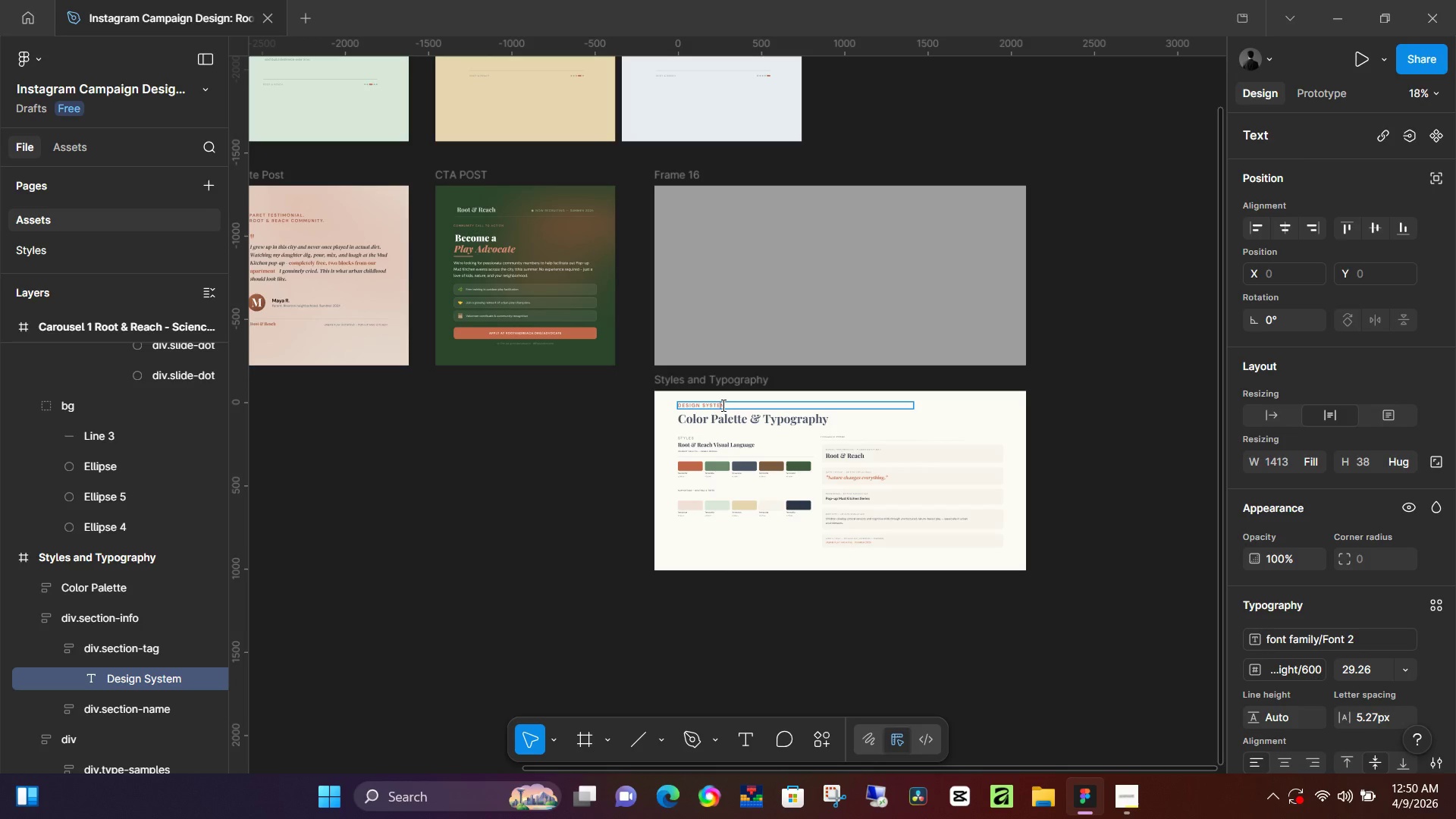 
key(Control+A)
 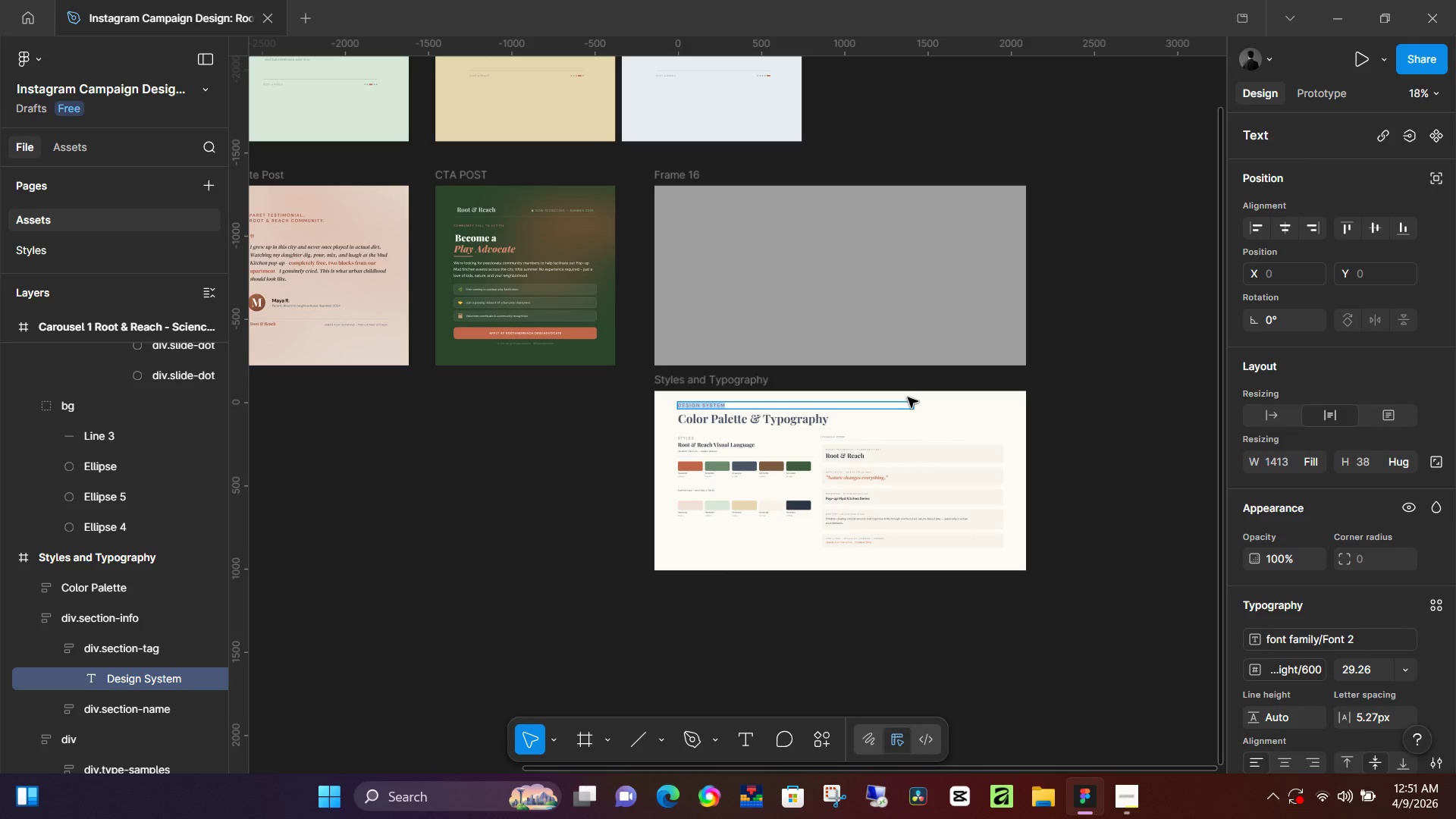 
hold_key(key=ControlLeft, duration=0.33)
 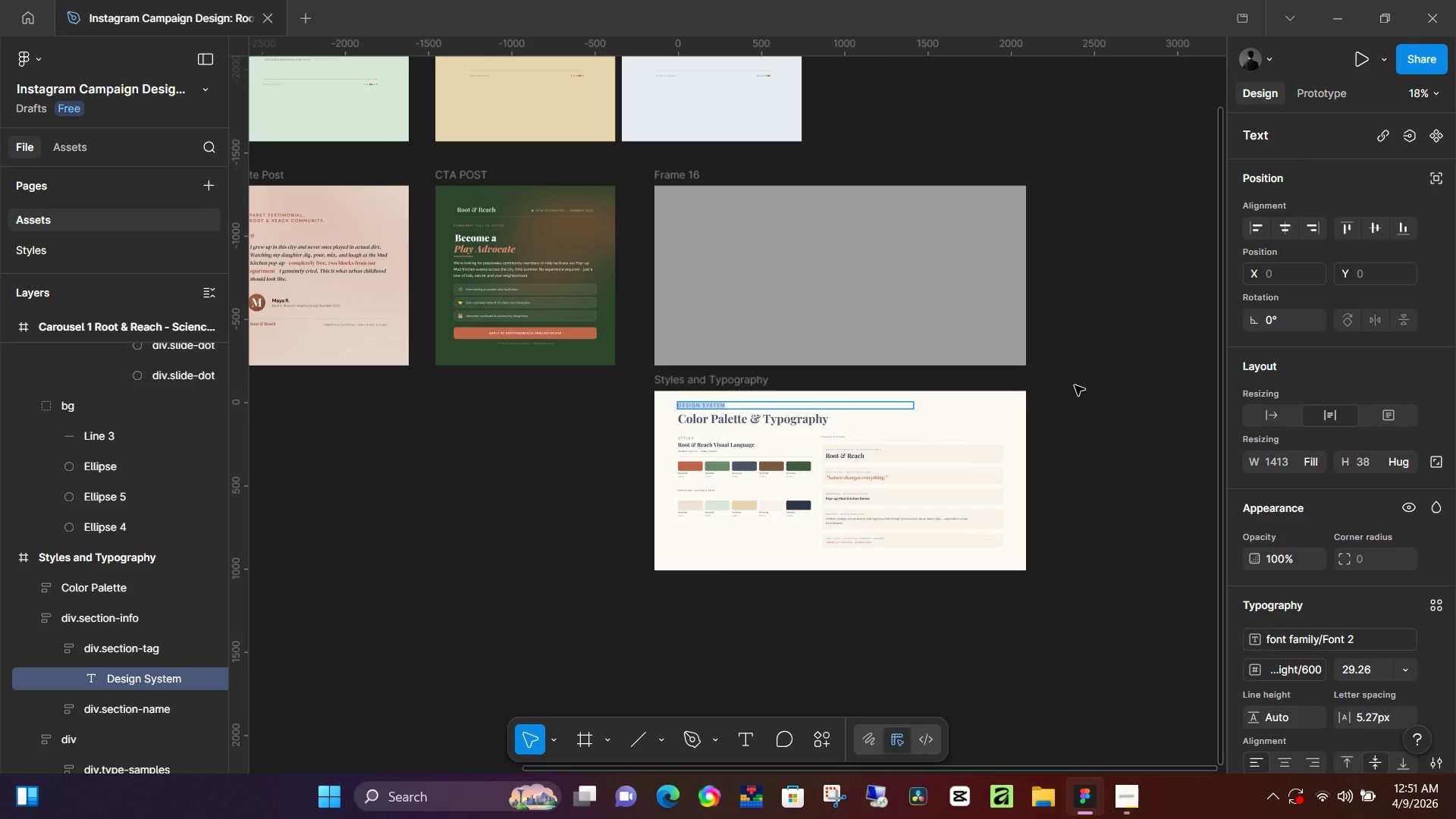 
left_click([1075, 385])
 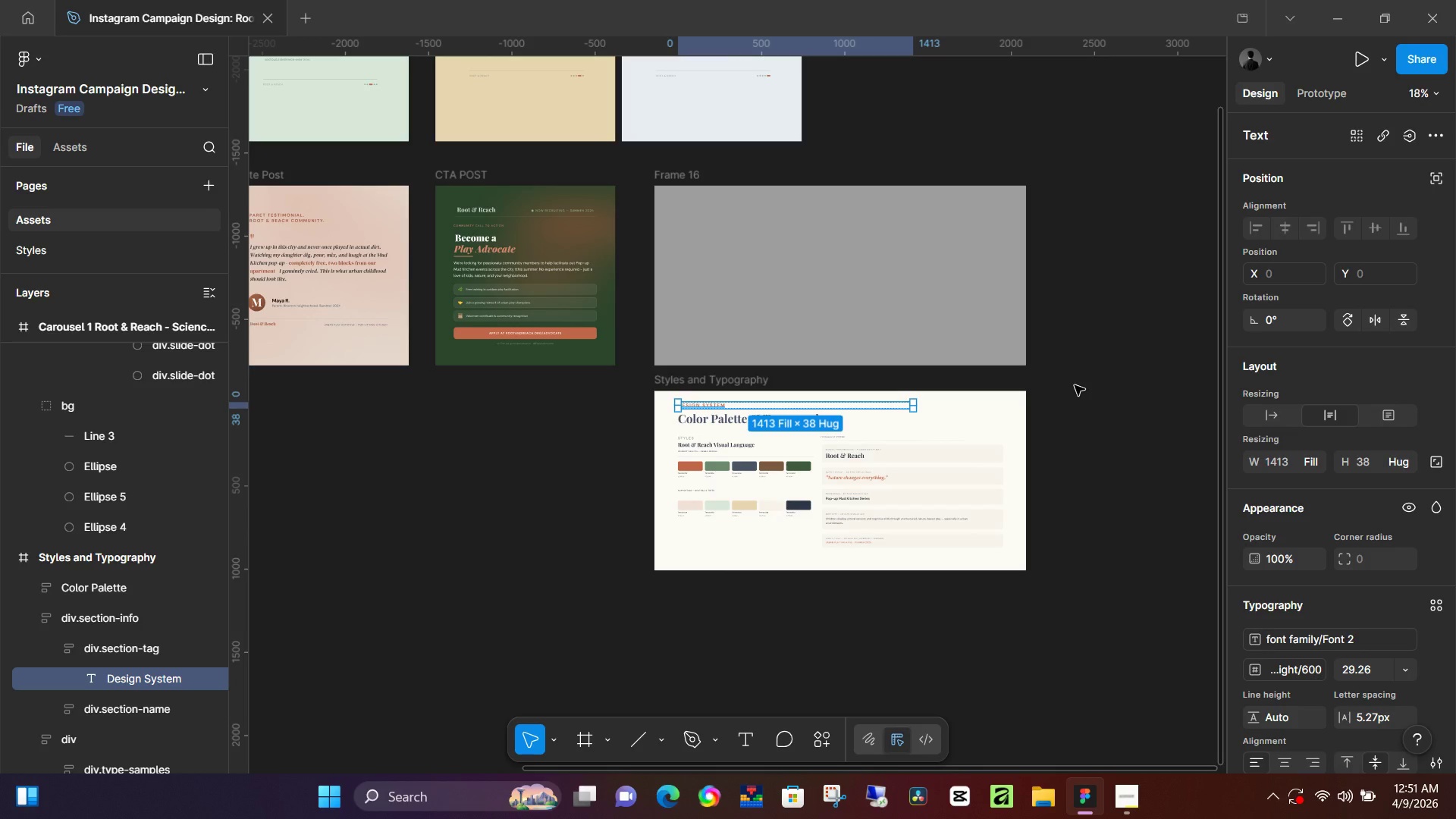 
left_click([1075, 385])
 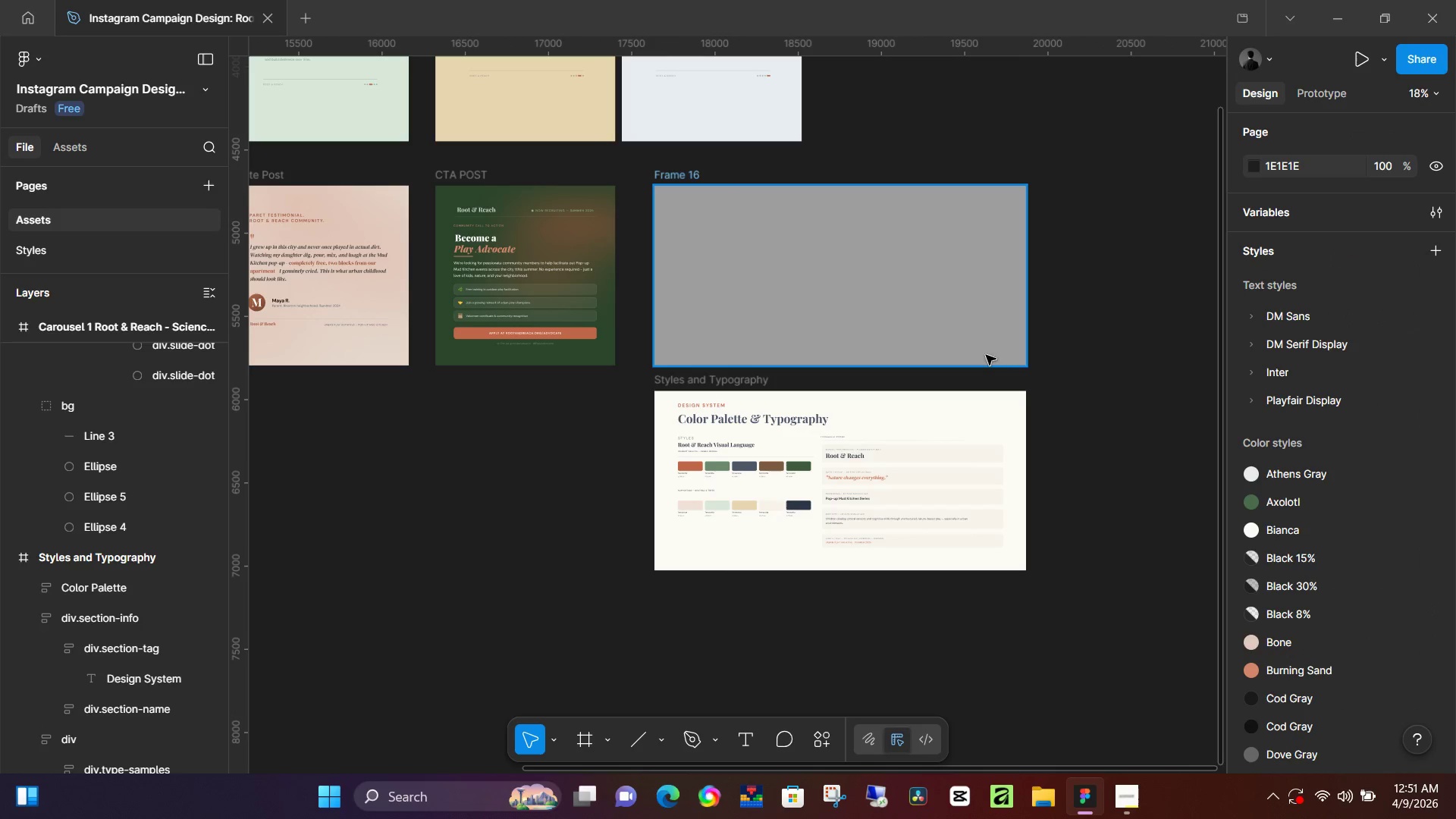 
key(T)
 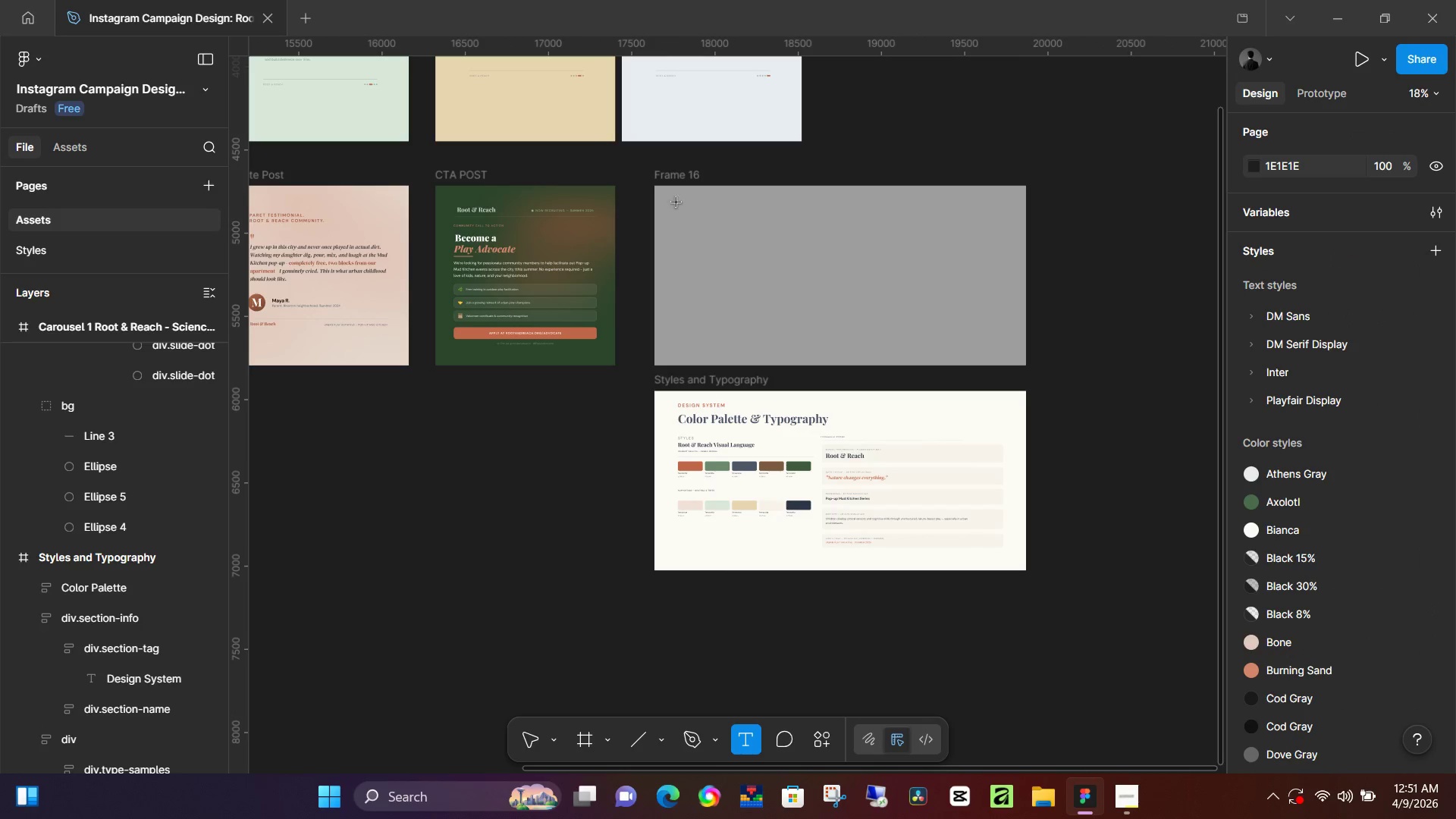 
left_click([676, 202])
 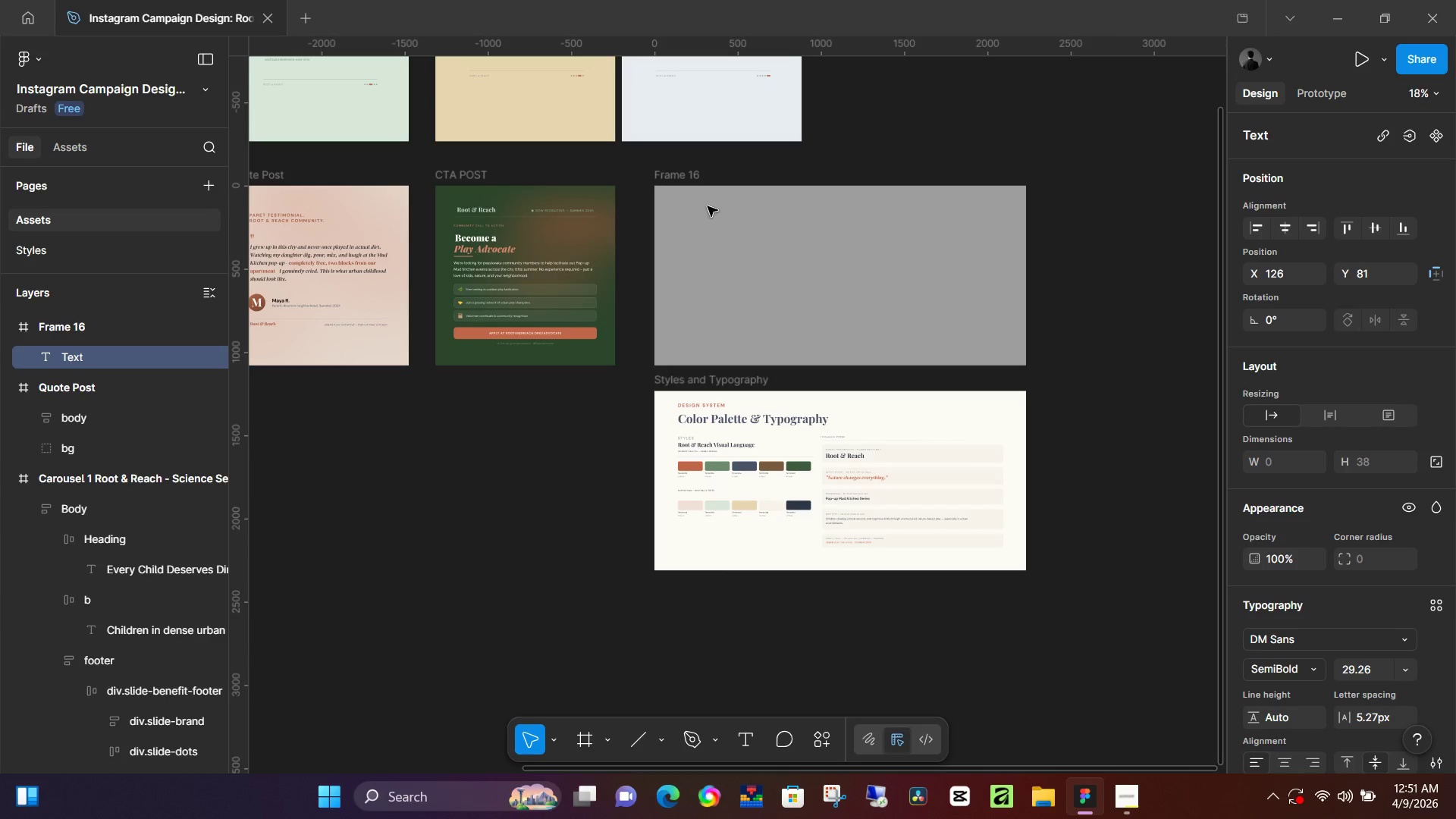 
type(design system)
 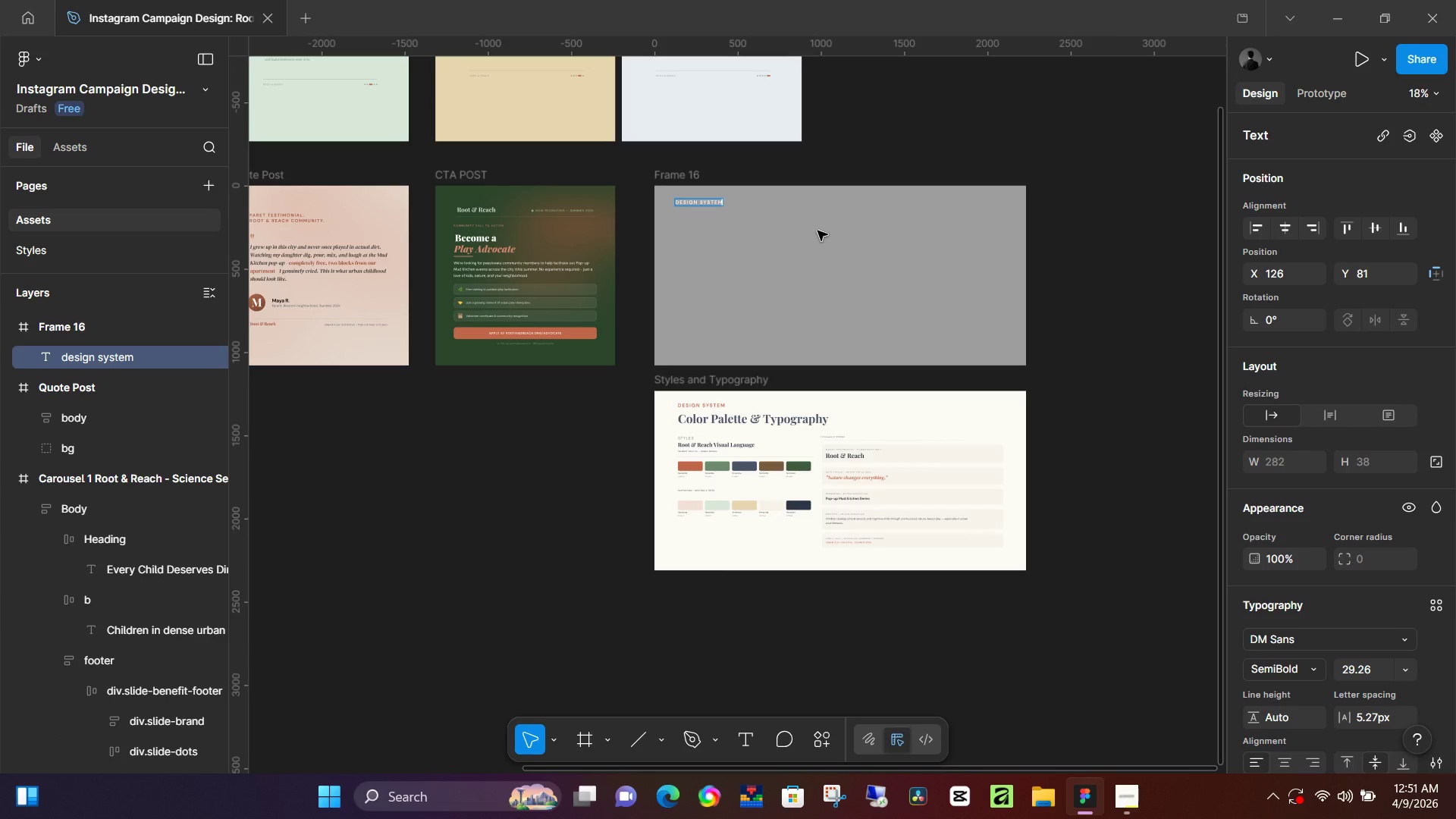 
key(Control+A)
 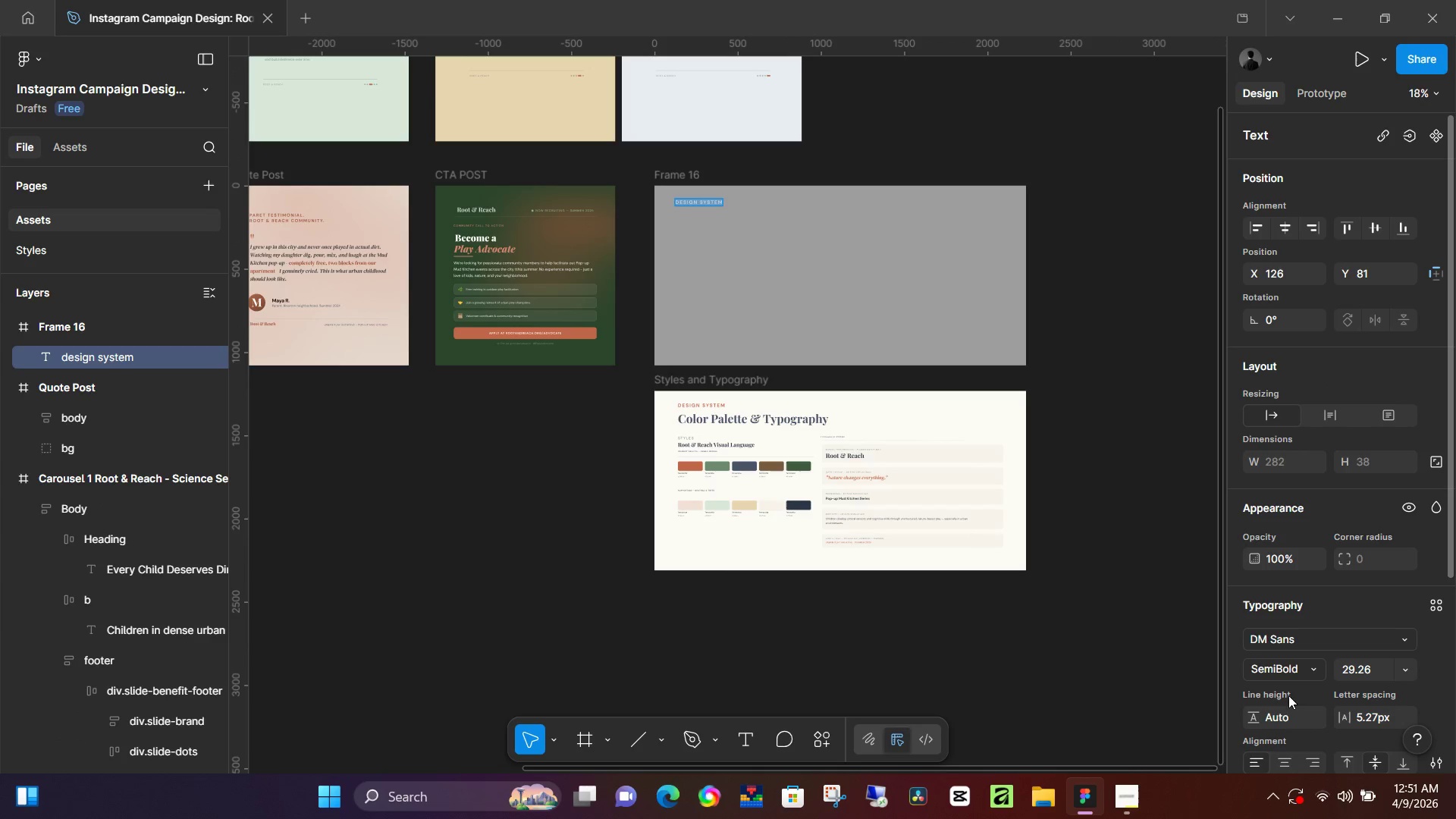 
scroll: coordinate [1266, 704], scroll_direction: down, amount: 3.0
 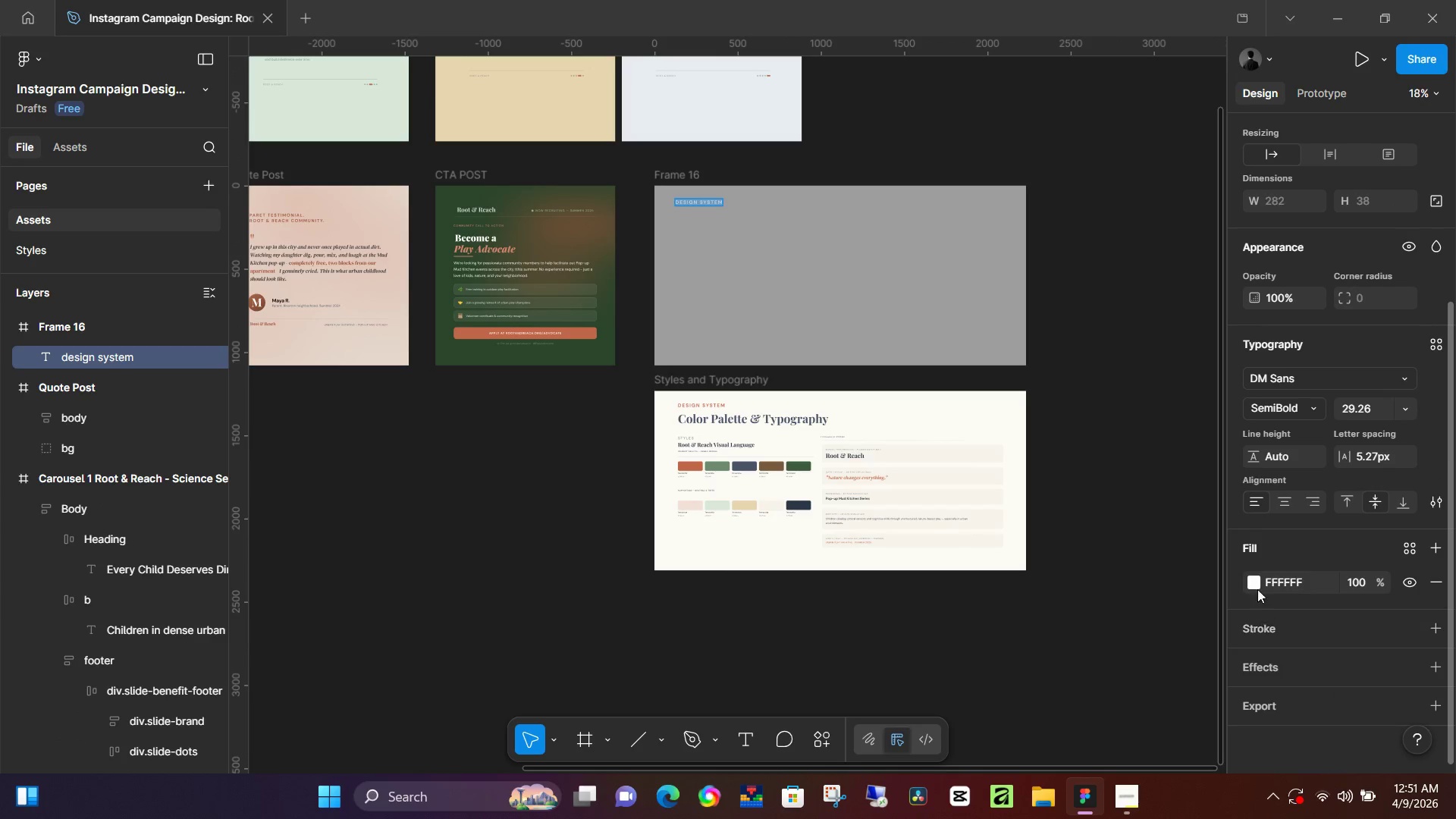 
left_click([1254, 575])
 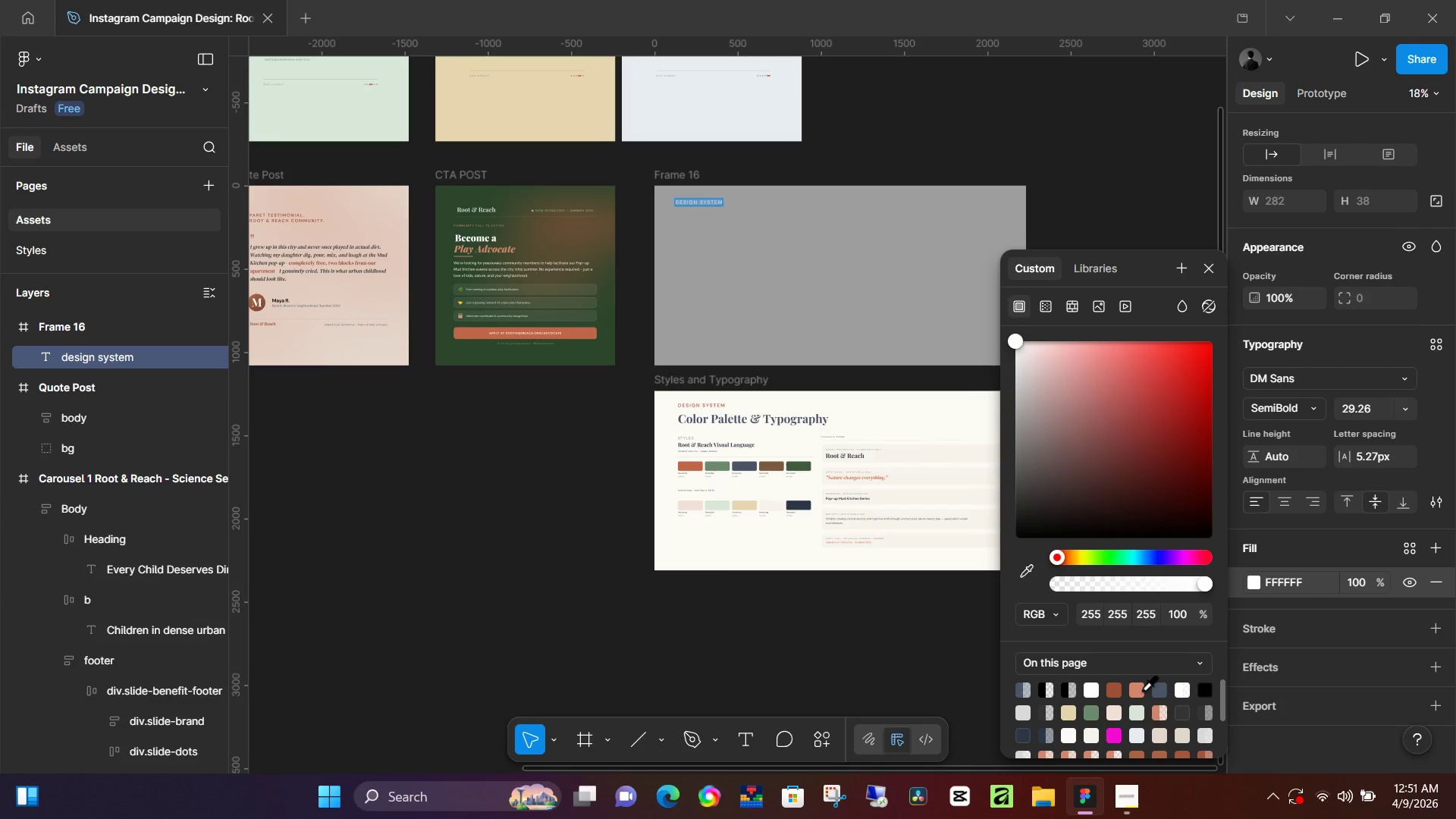 
scroll: coordinate [1142, 689], scroll_direction: down, amount: 1.0
 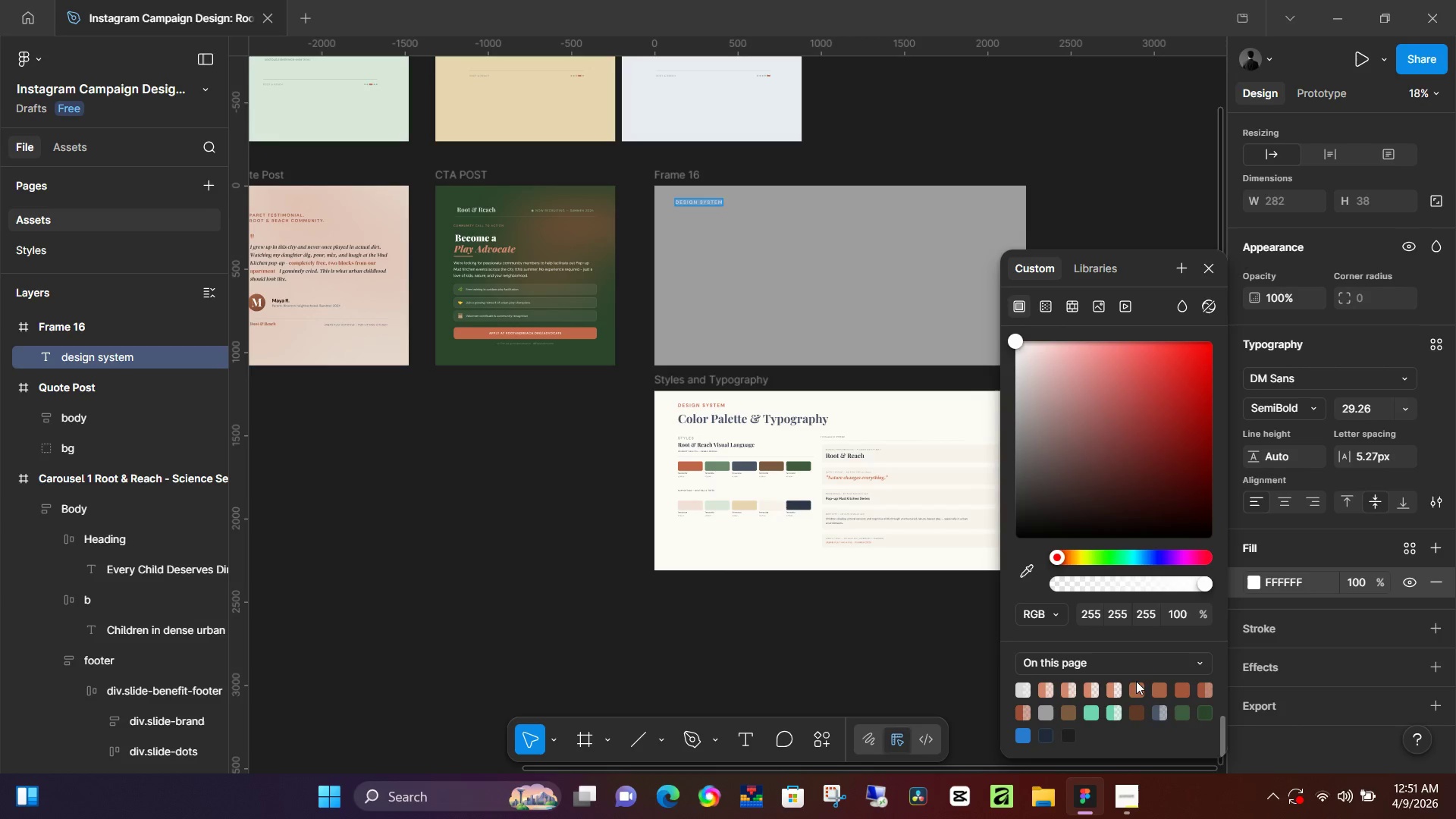 
scroll: coordinate [1137, 693], scroll_direction: up, amount: 2.0
 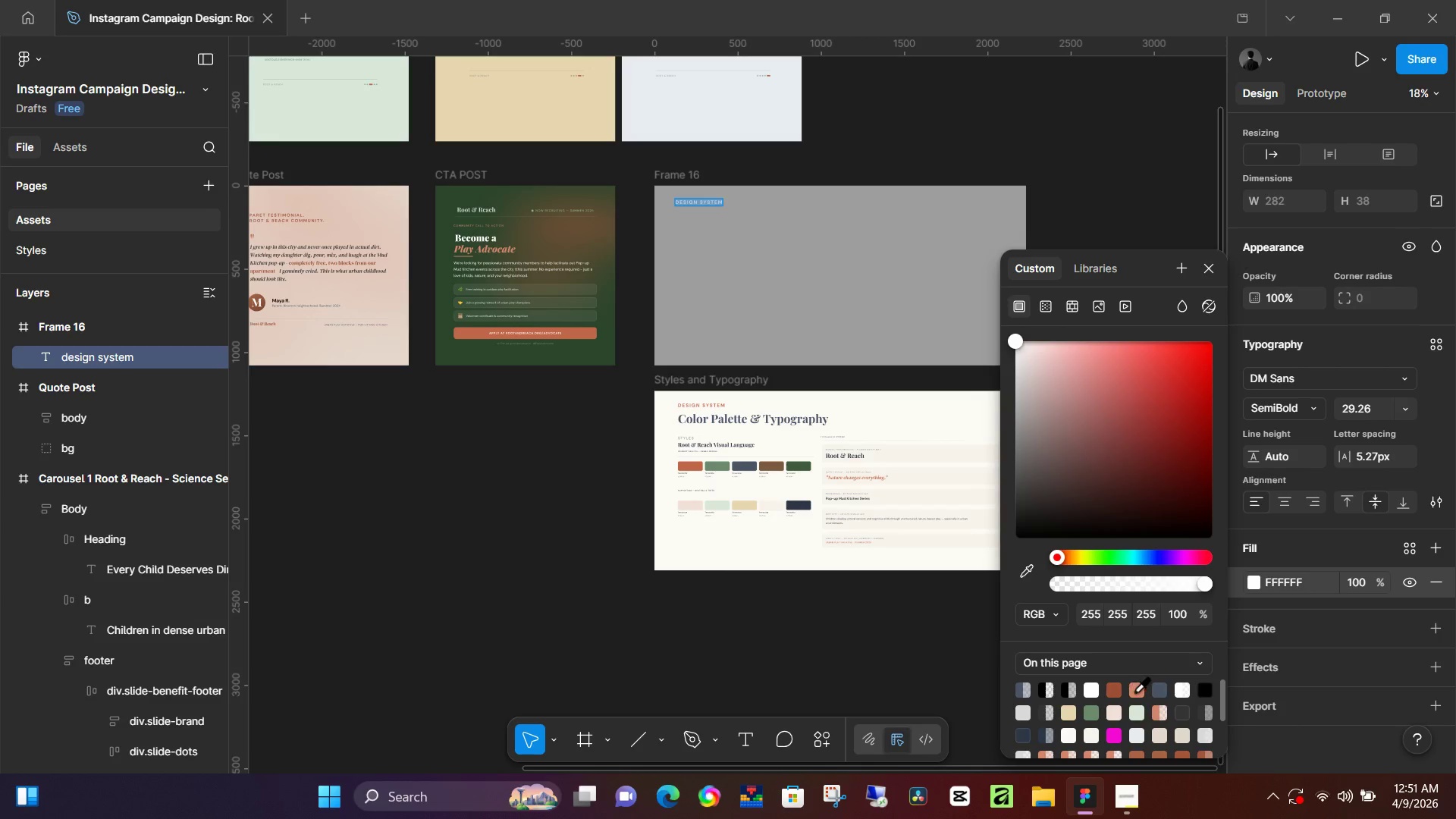 
left_click([1134, 692])
 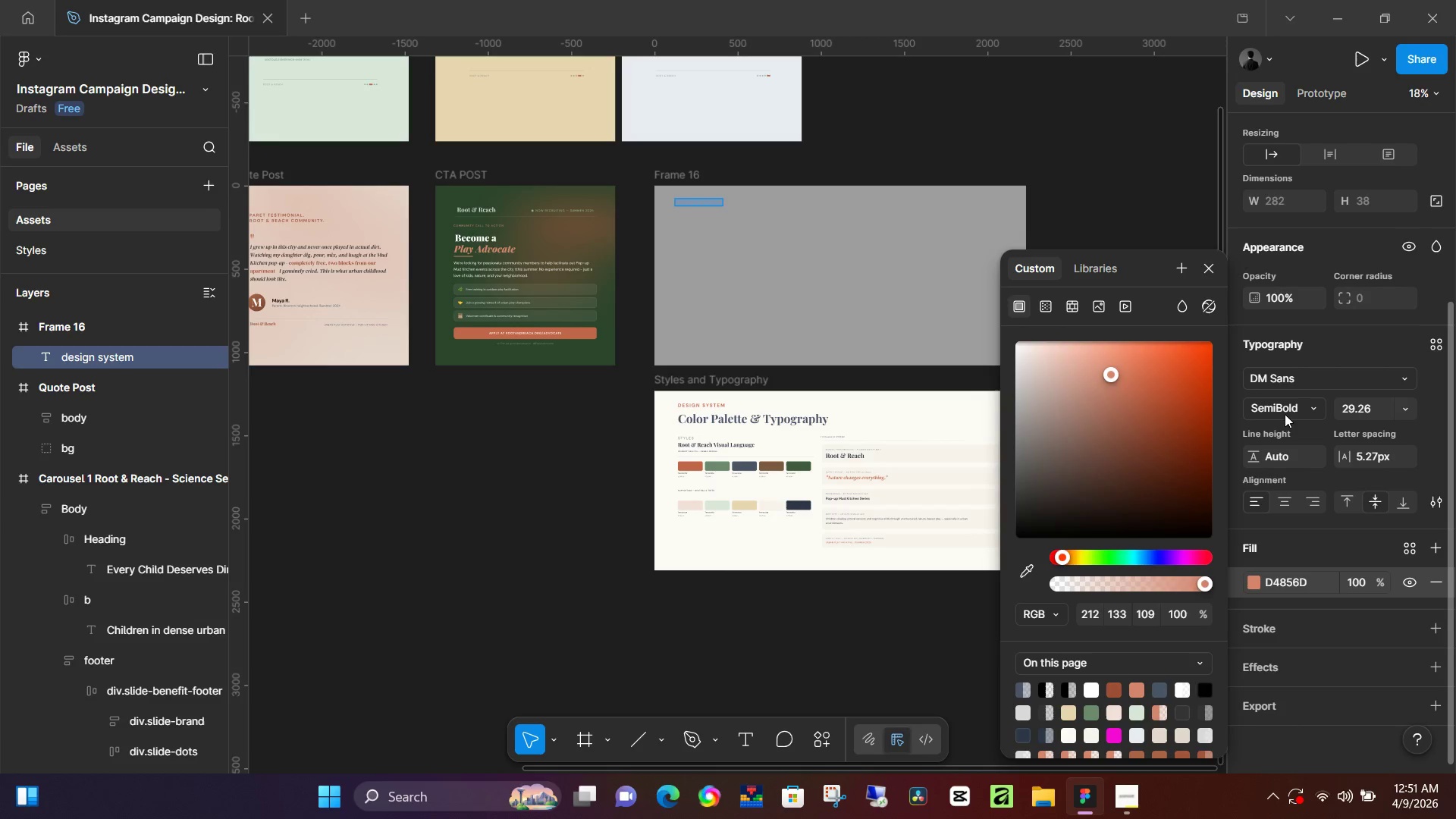 
left_click([687, 177])
 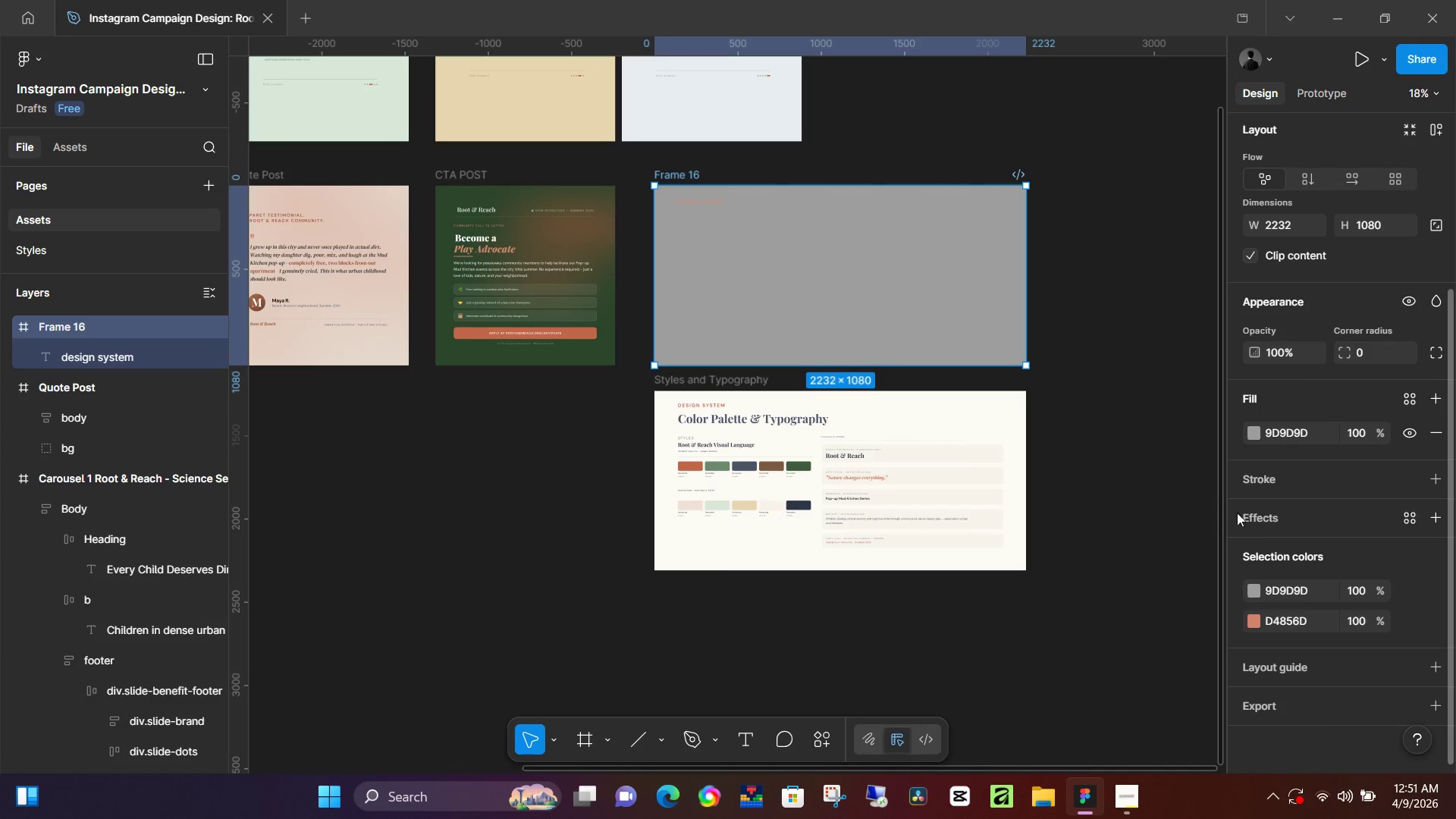 
left_click([1254, 431])
 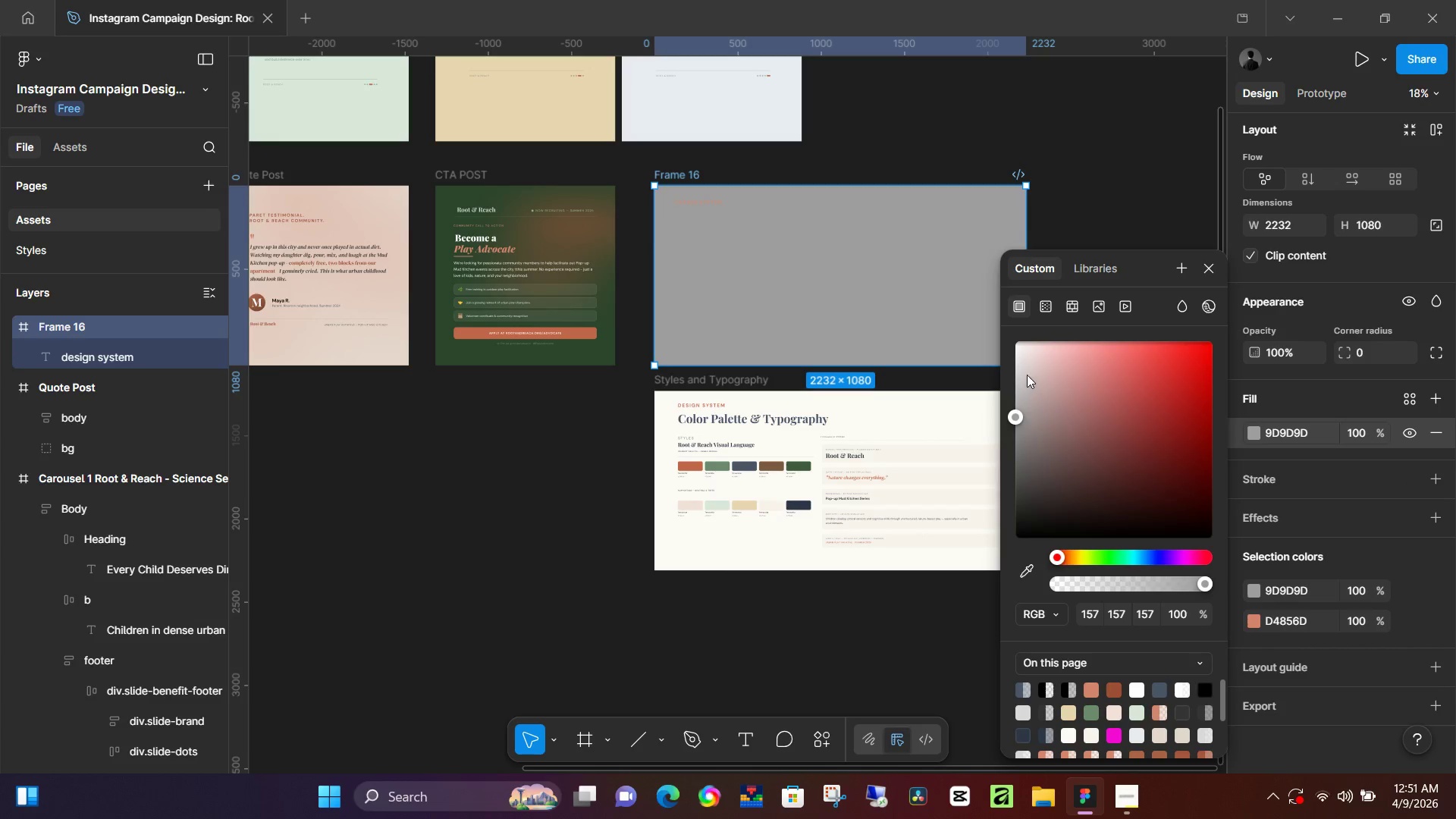 
left_click([1025, 362])
 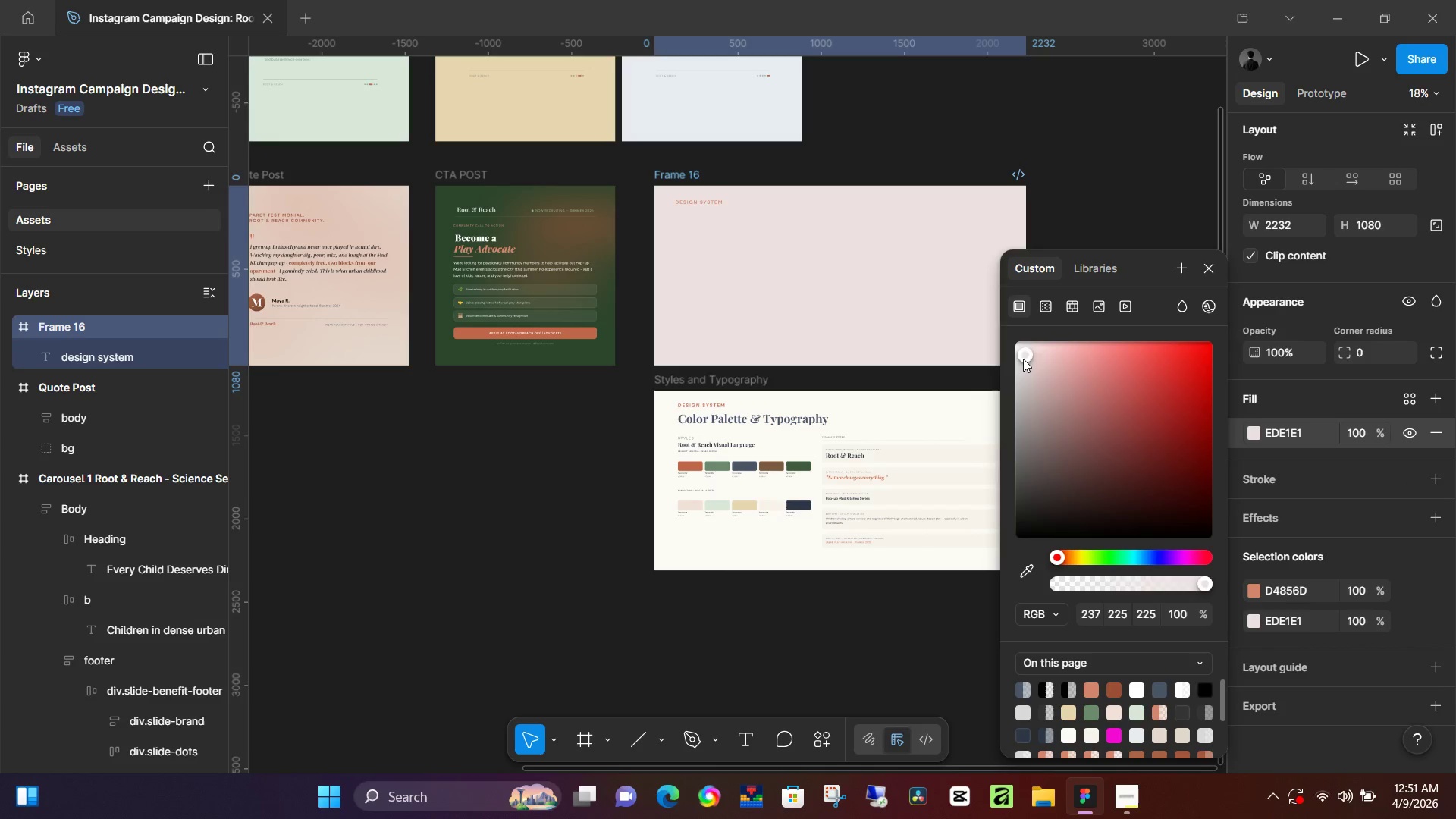 
left_click_drag(start_coordinate=[1023, 359], to_coordinate=[1015, 359])
 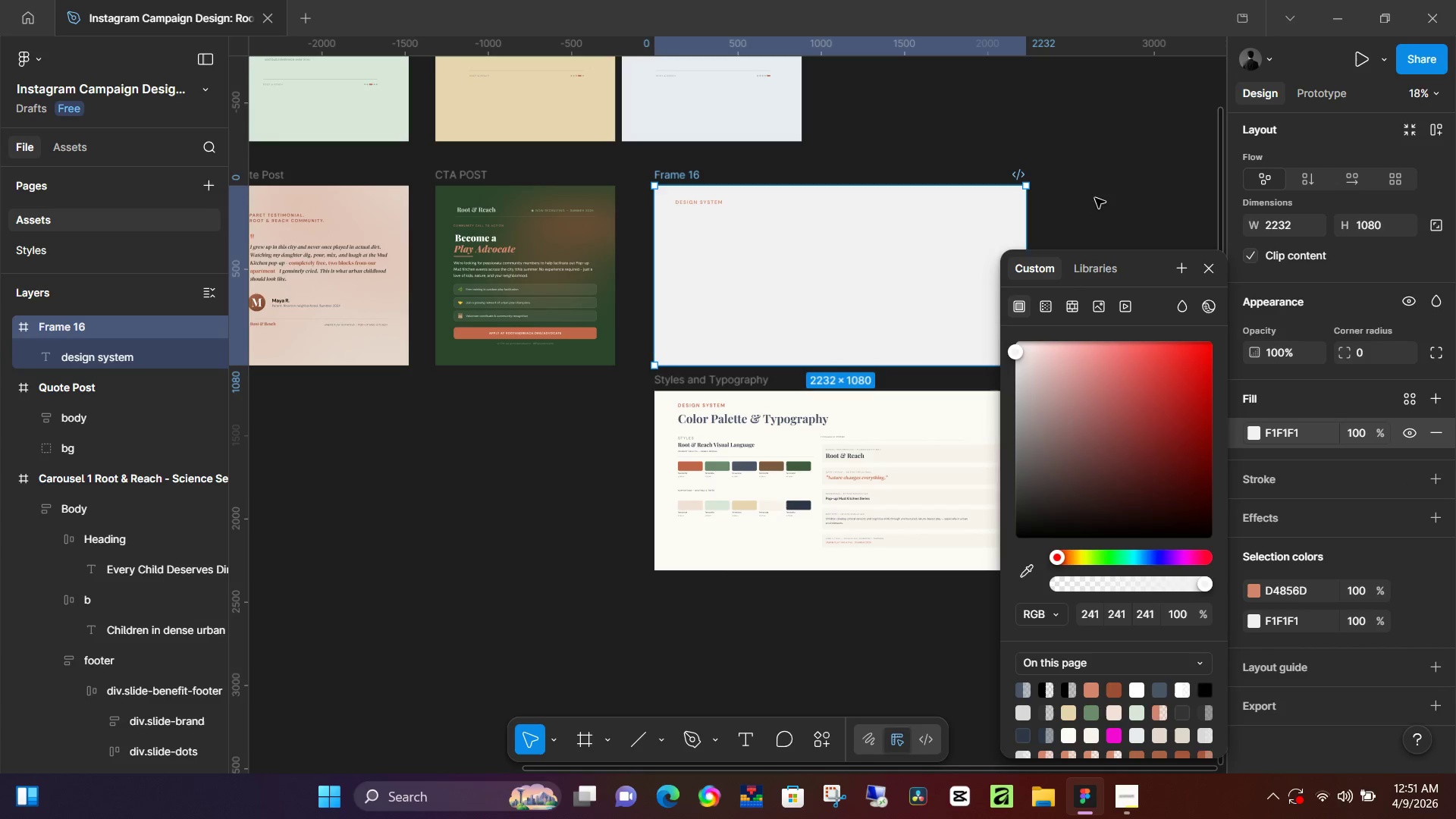 
left_click([1097, 196])
 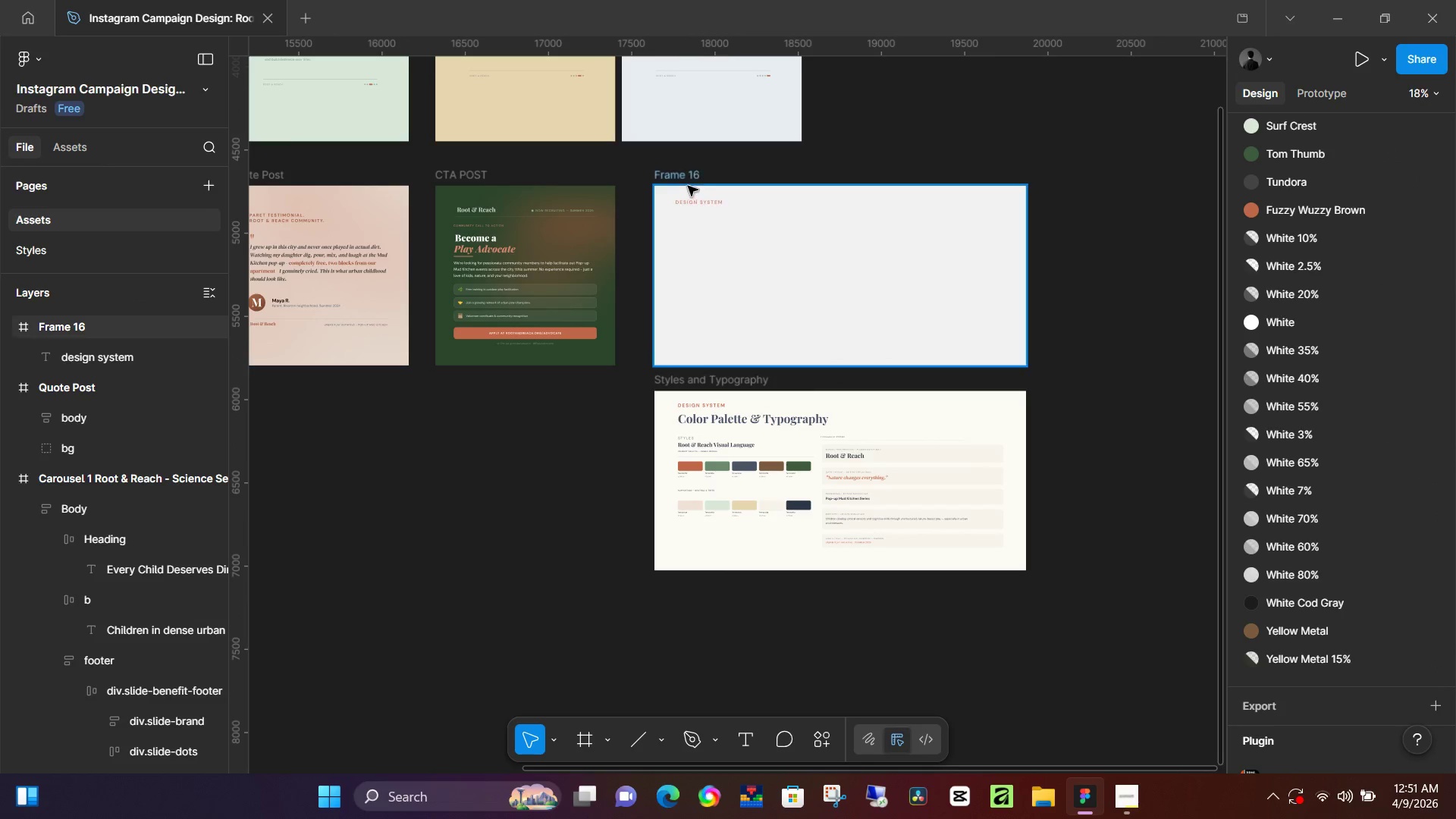 
left_click([681, 184])
 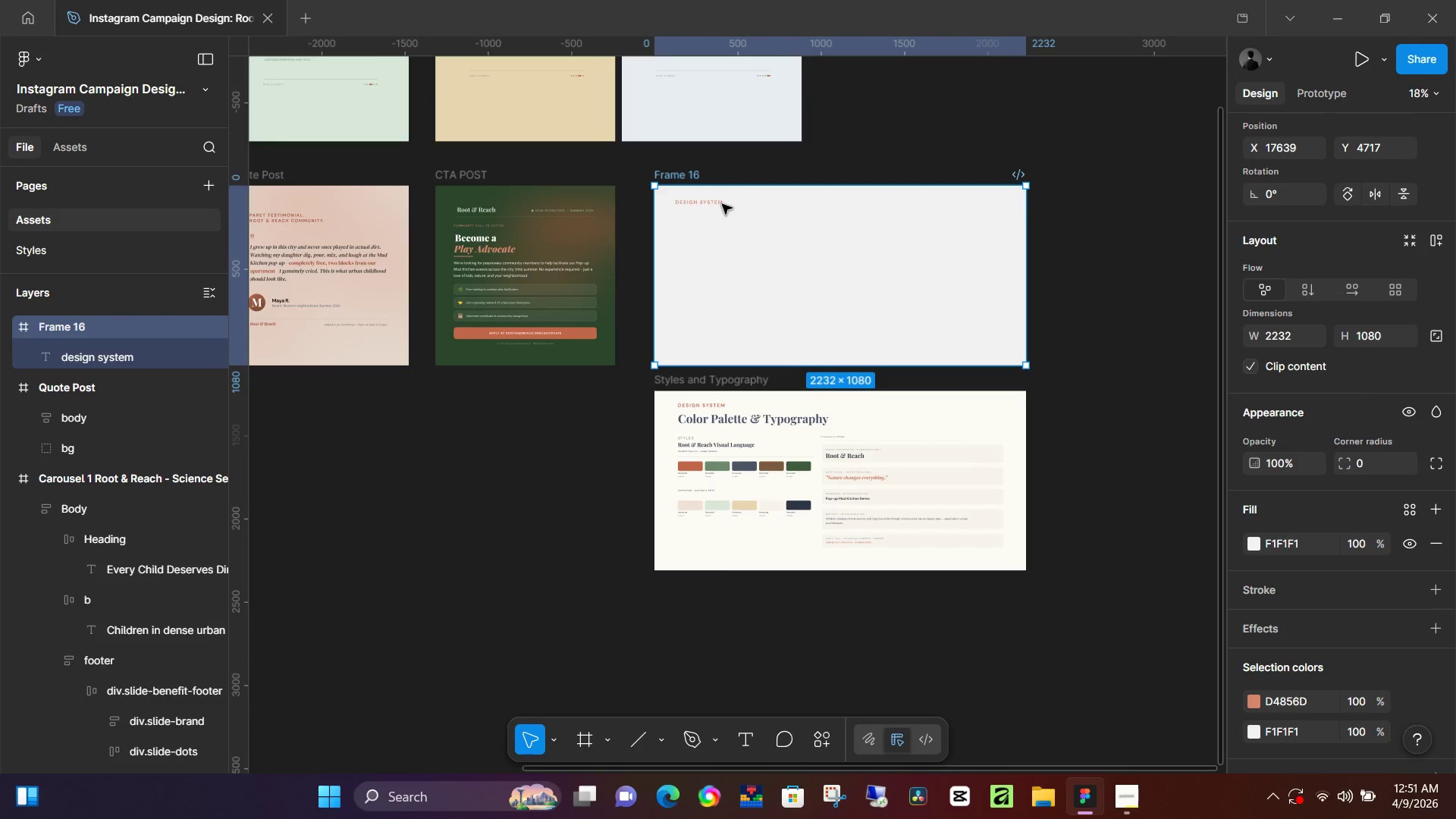 
left_click([713, 203])
 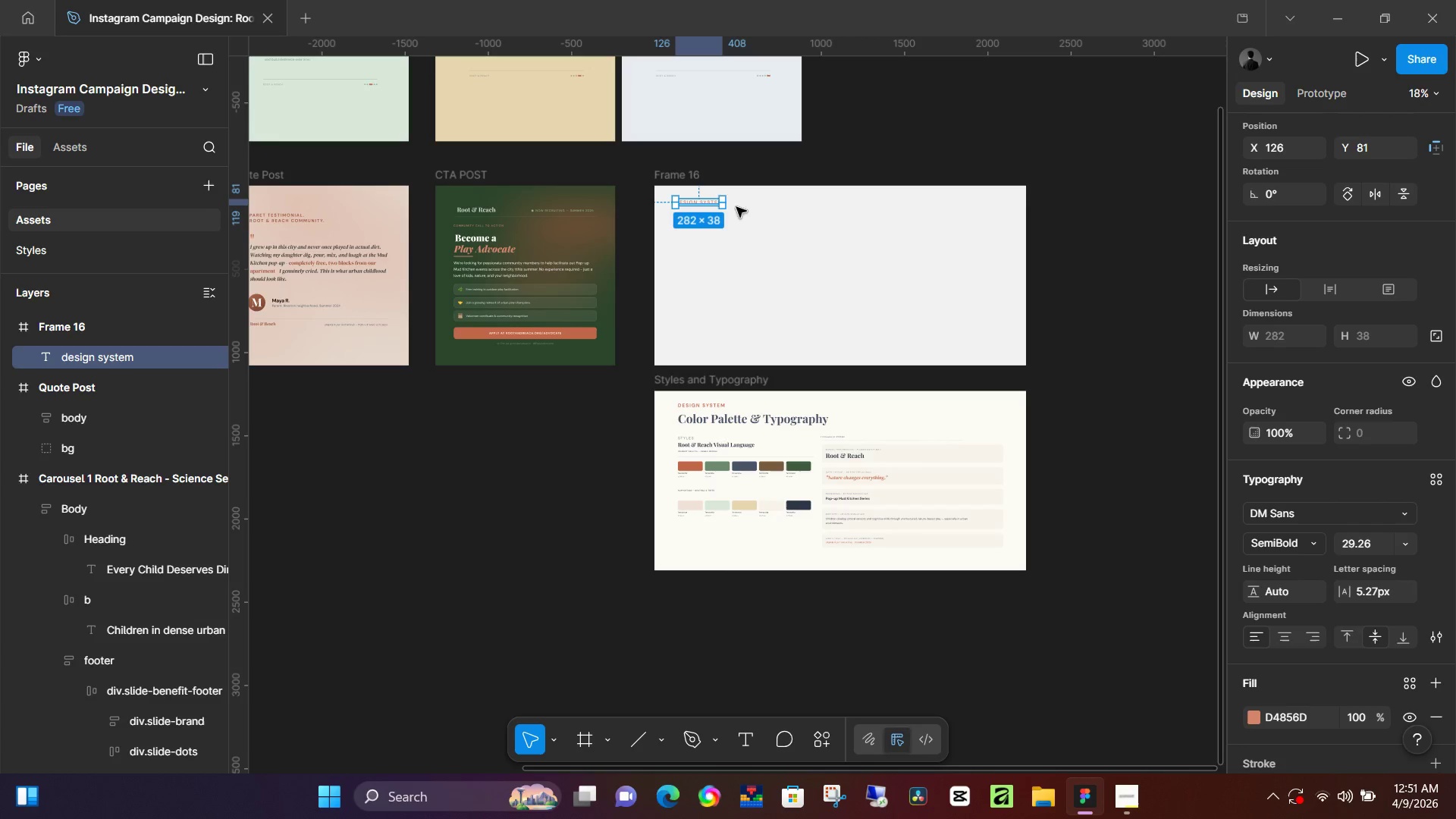 
left_click([689, 177])
 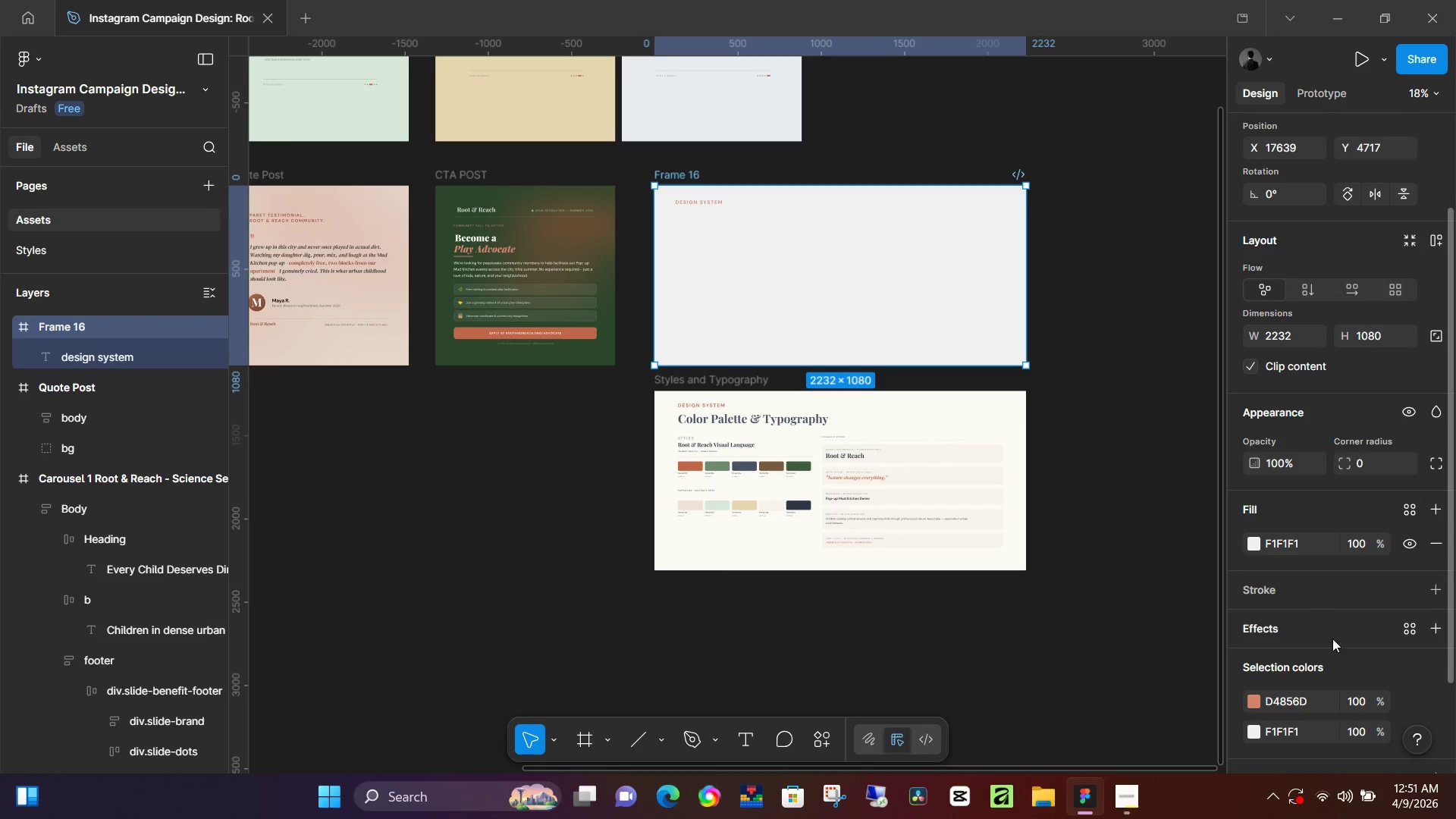 
scroll: coordinate [1332, 642], scroll_direction: down, amount: 2.0
 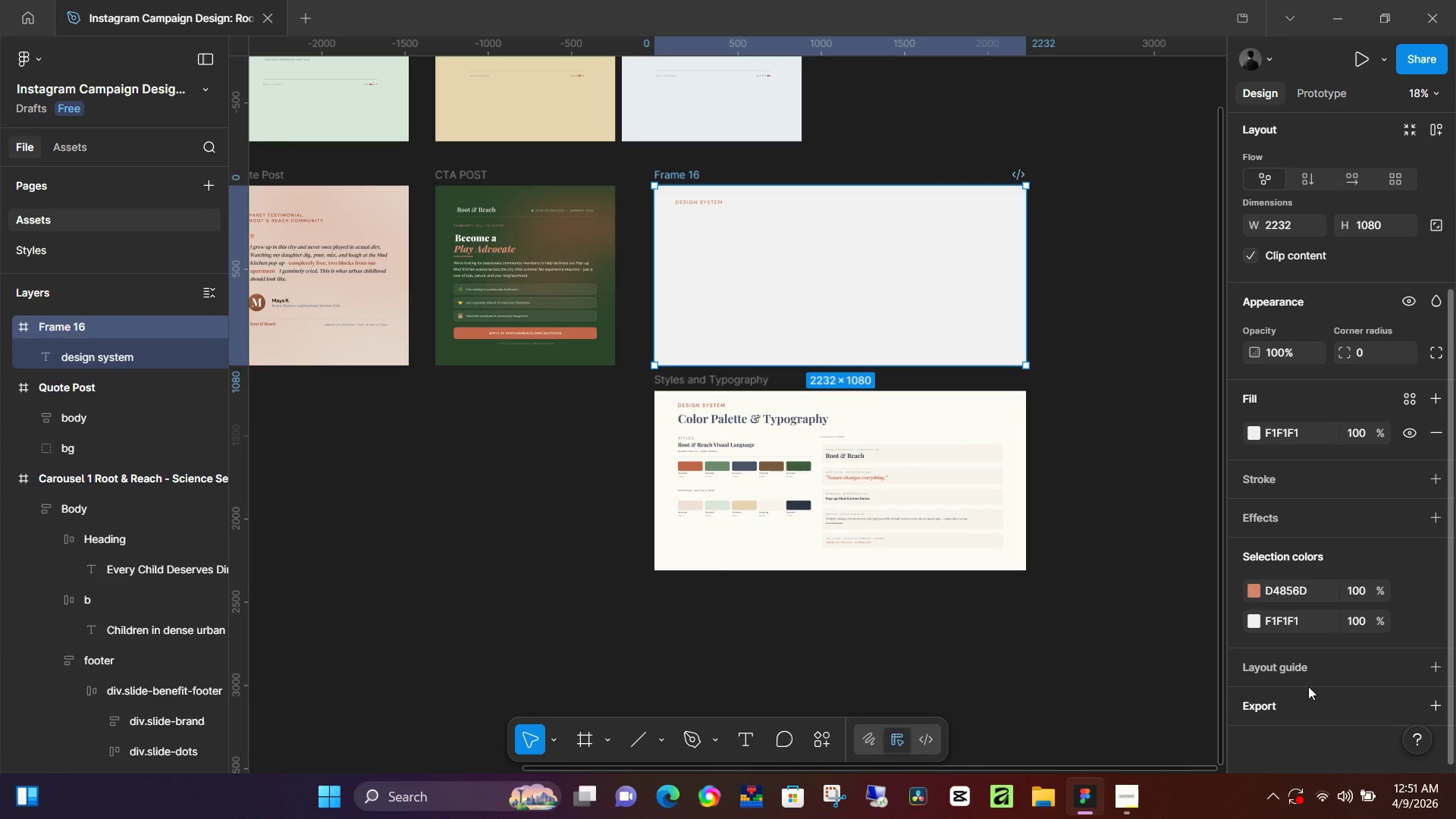 
left_click([1312, 663])
 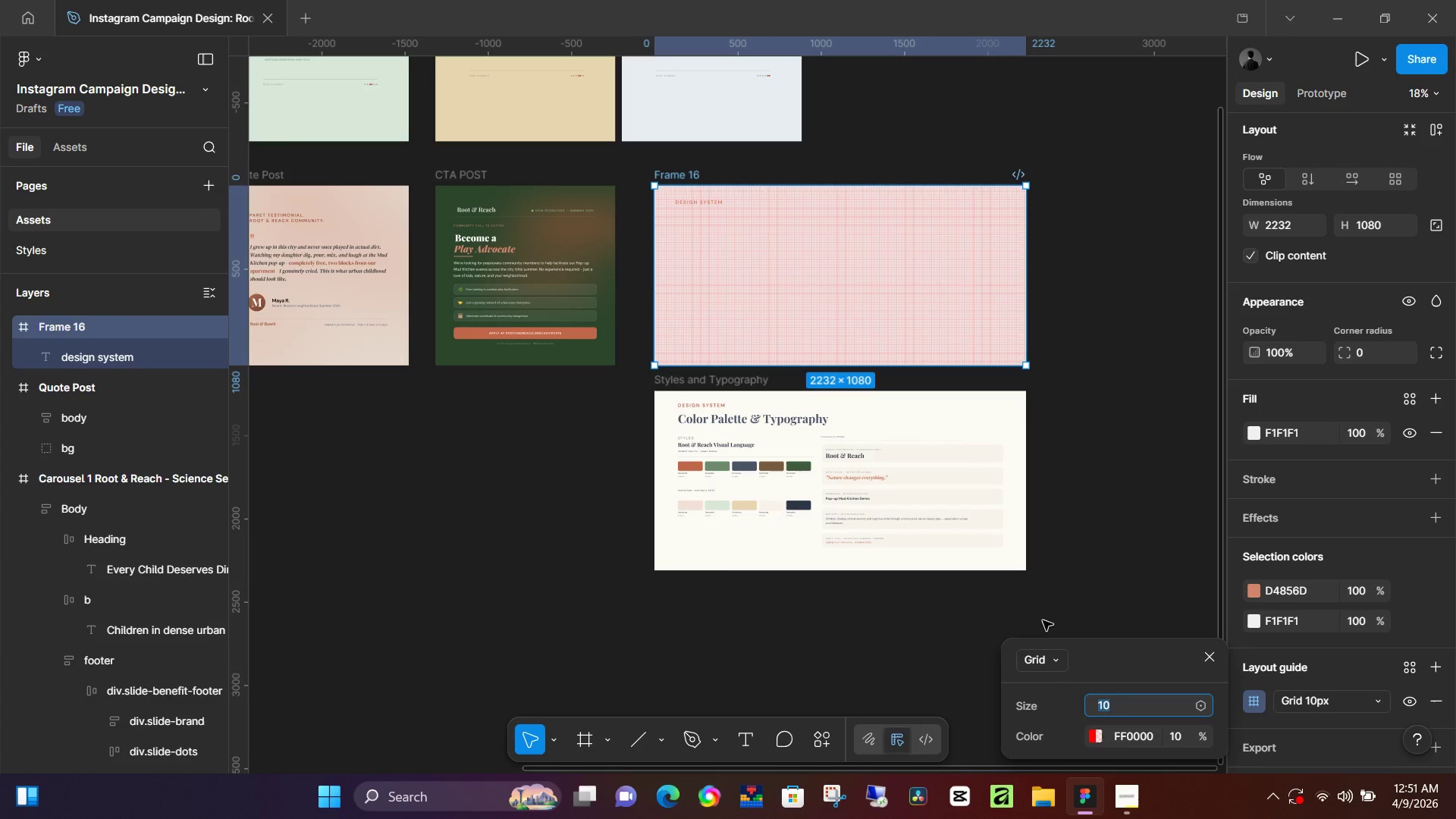 
left_click([1061, 656])
 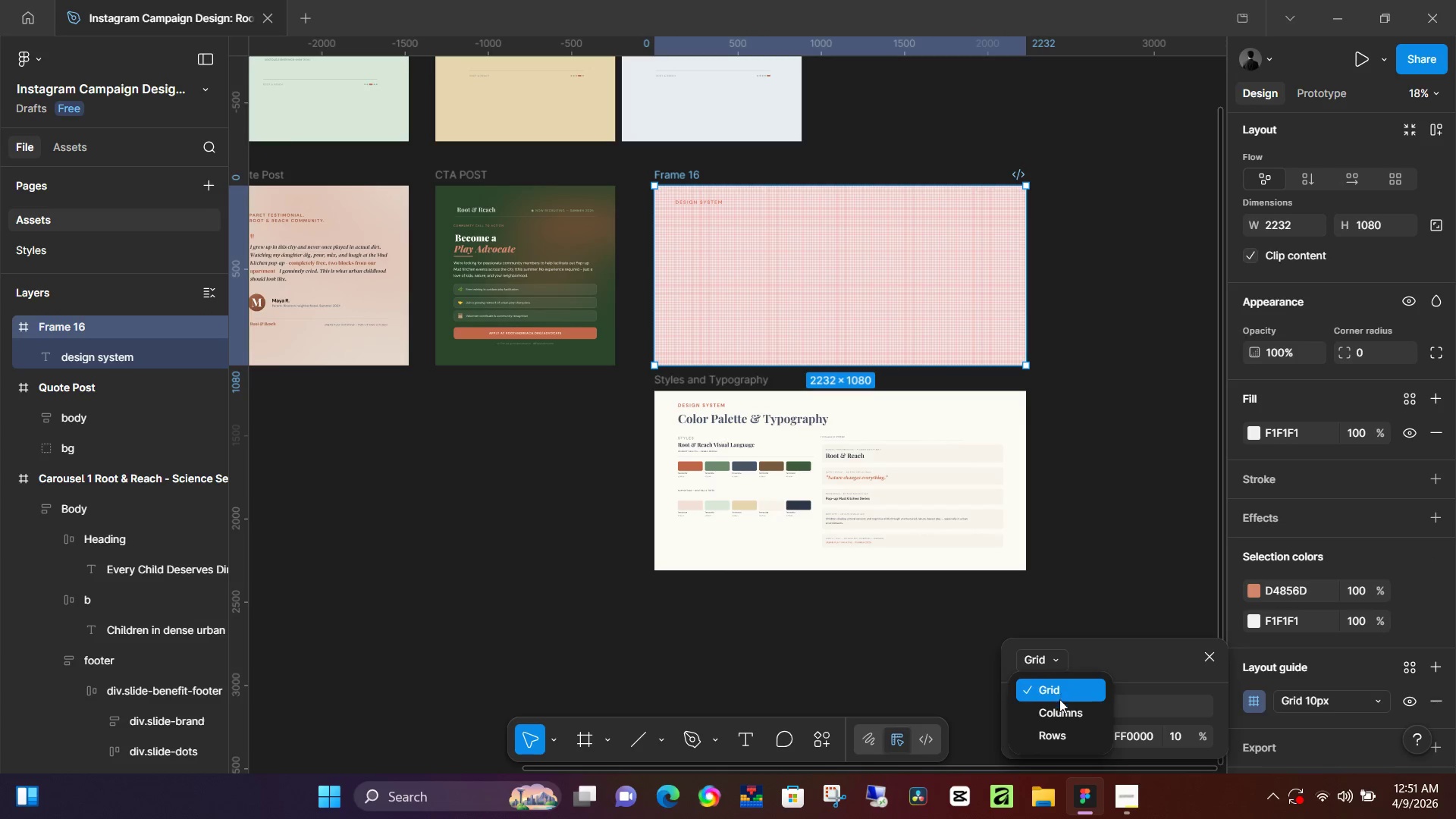 
left_click([1056, 704])
 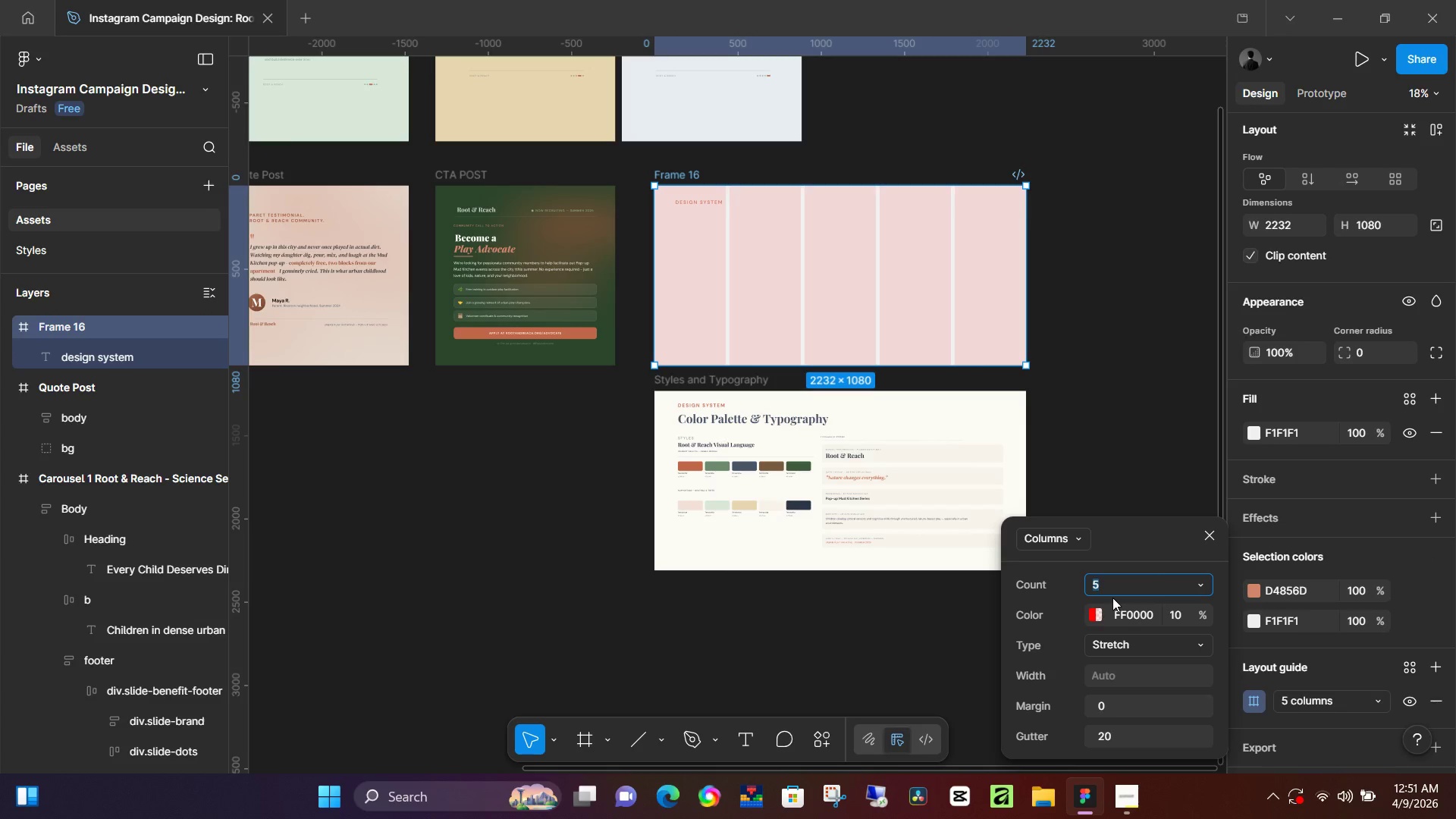 
type(12)
 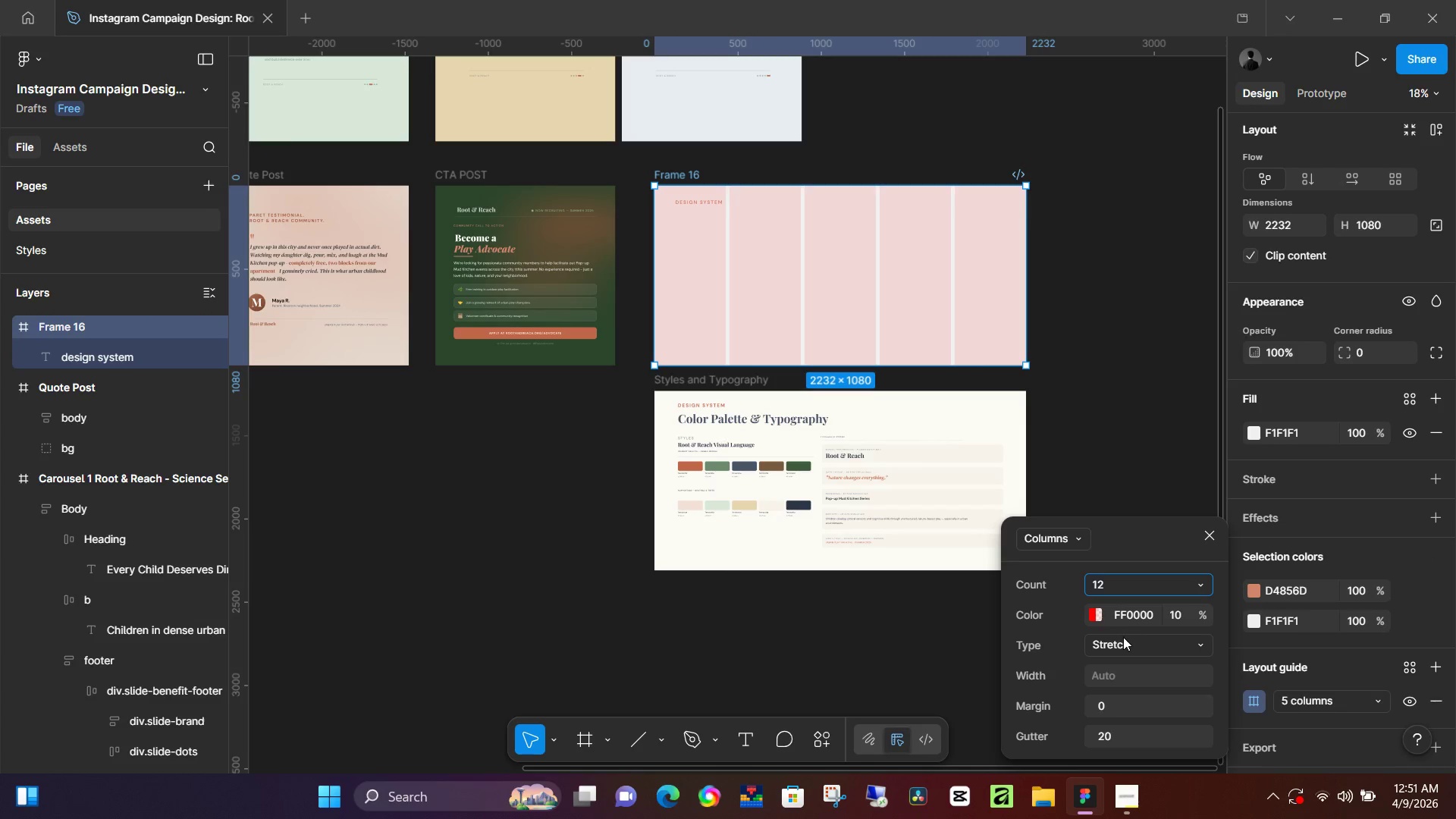 
left_click([1123, 639])
 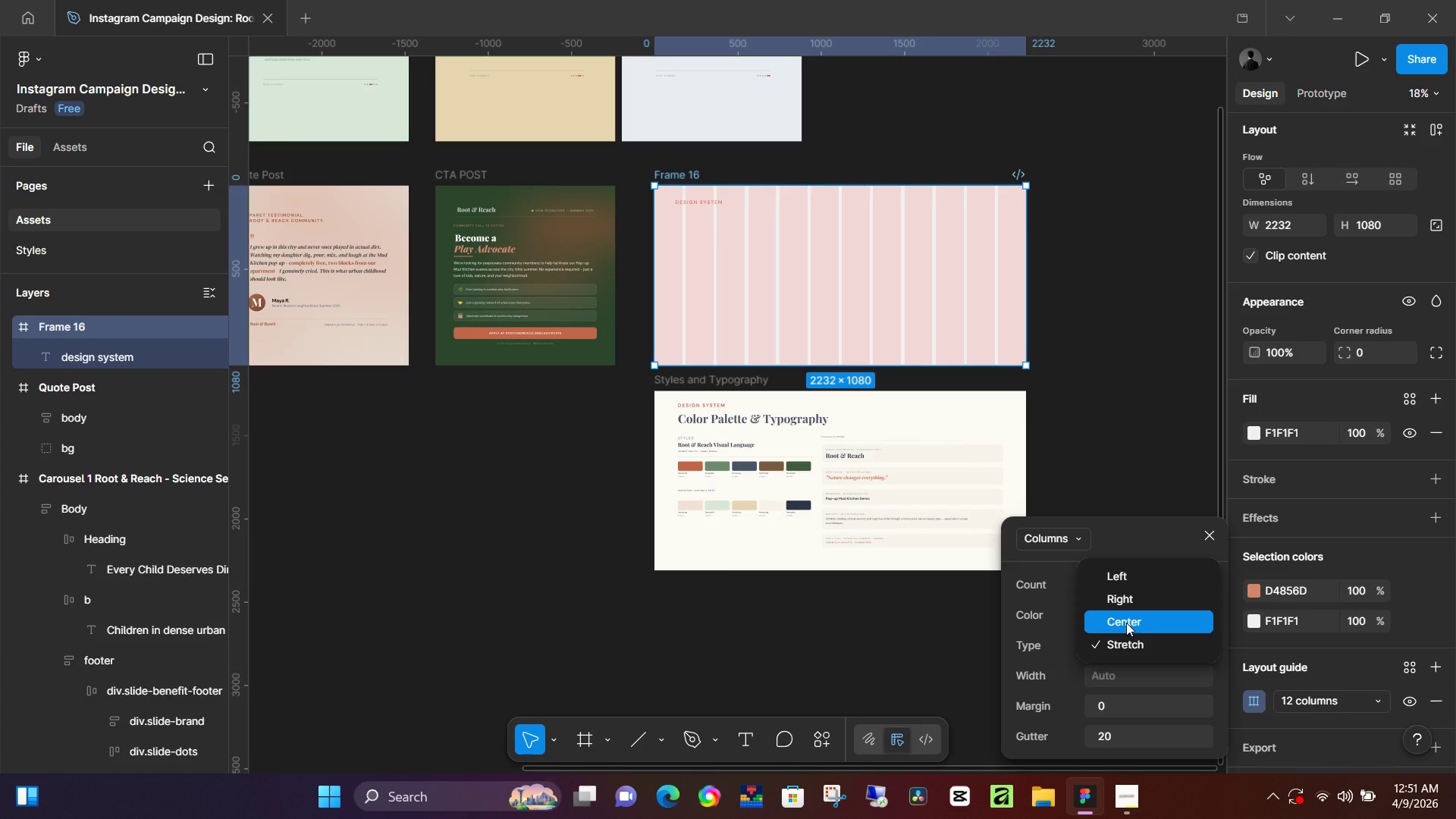 
left_click([1126, 623])
 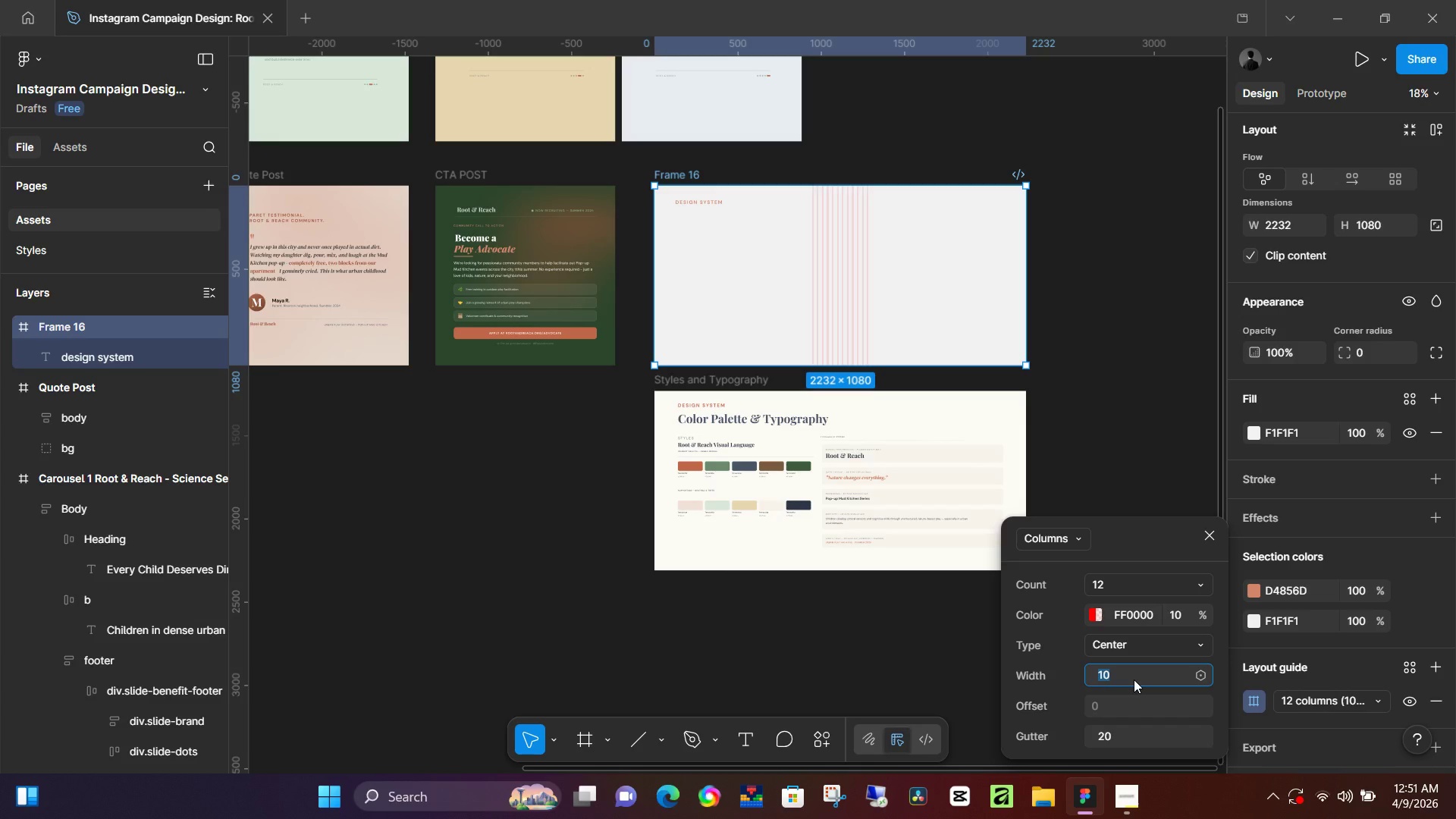 
type(100)
 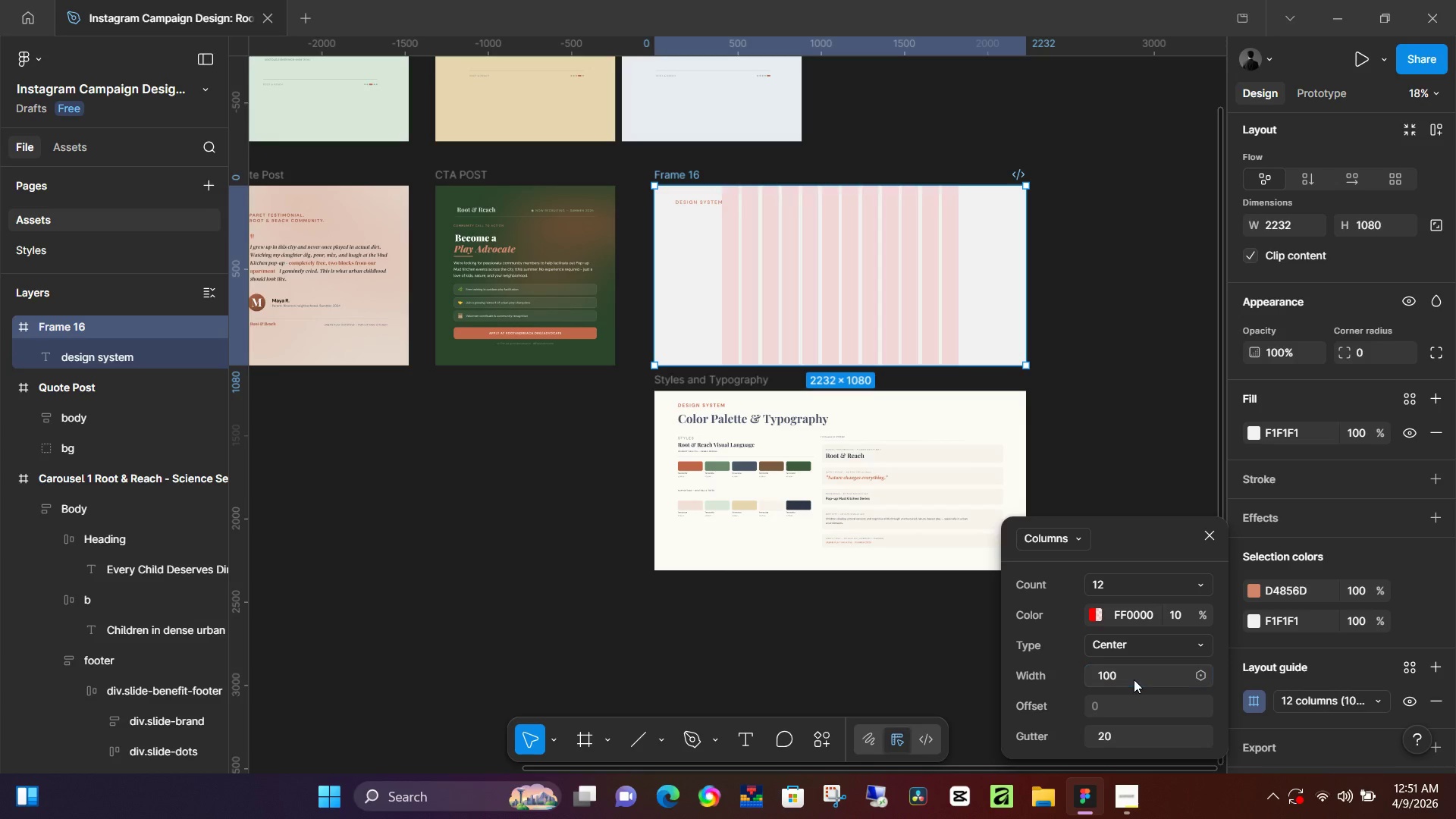 
key(Enter)
 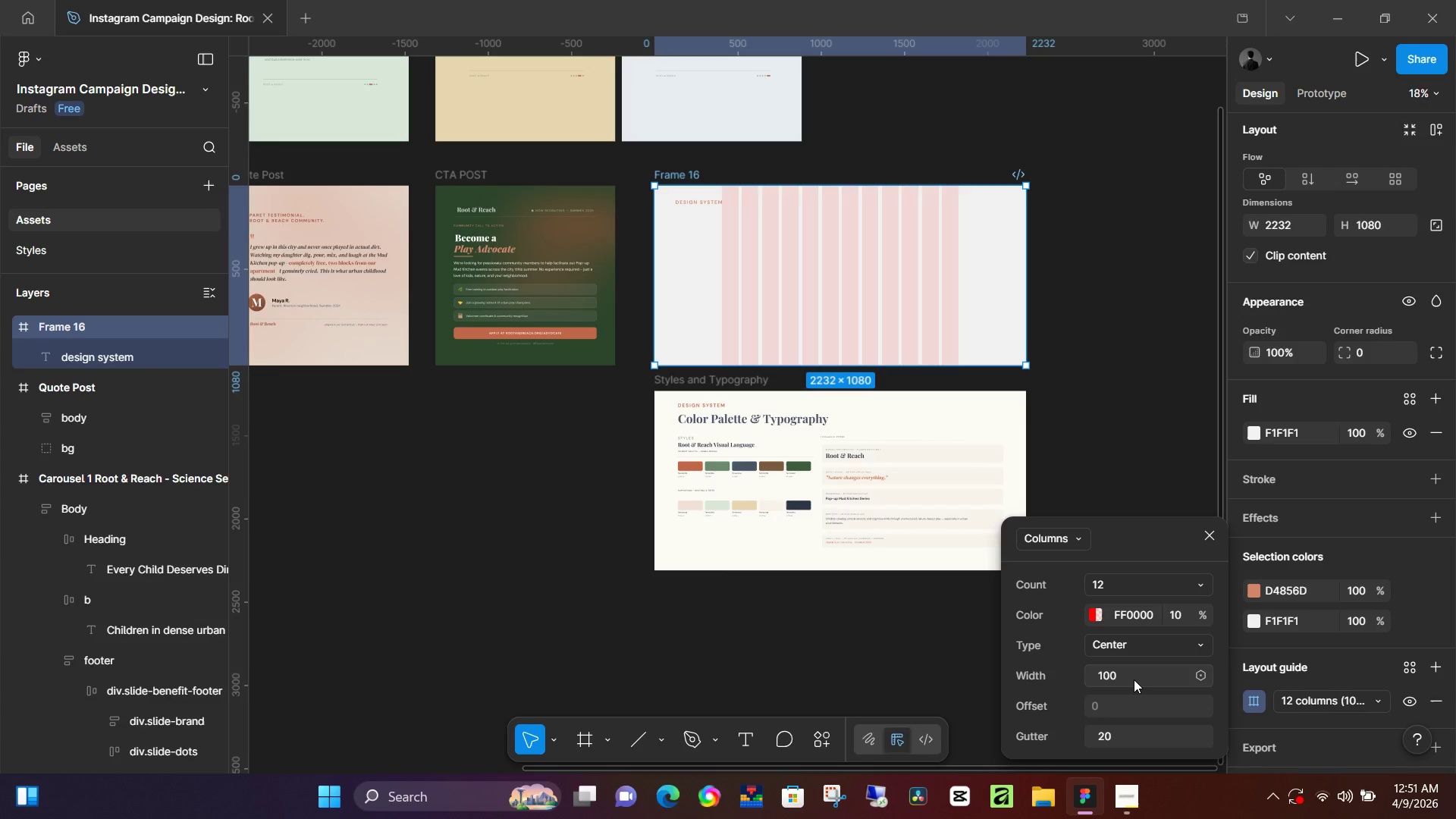 
left_click([1134, 679])
 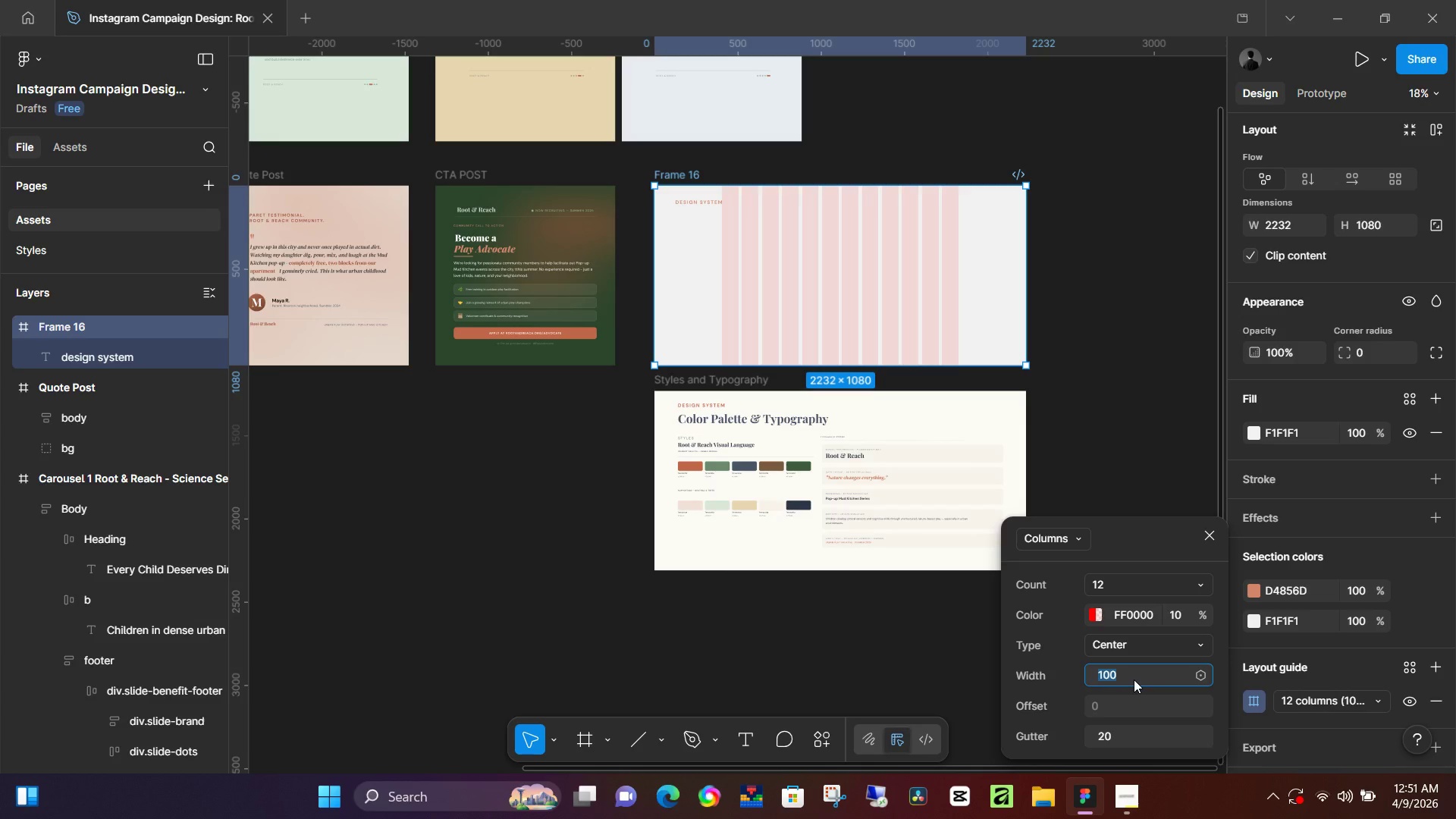 
type(150)
 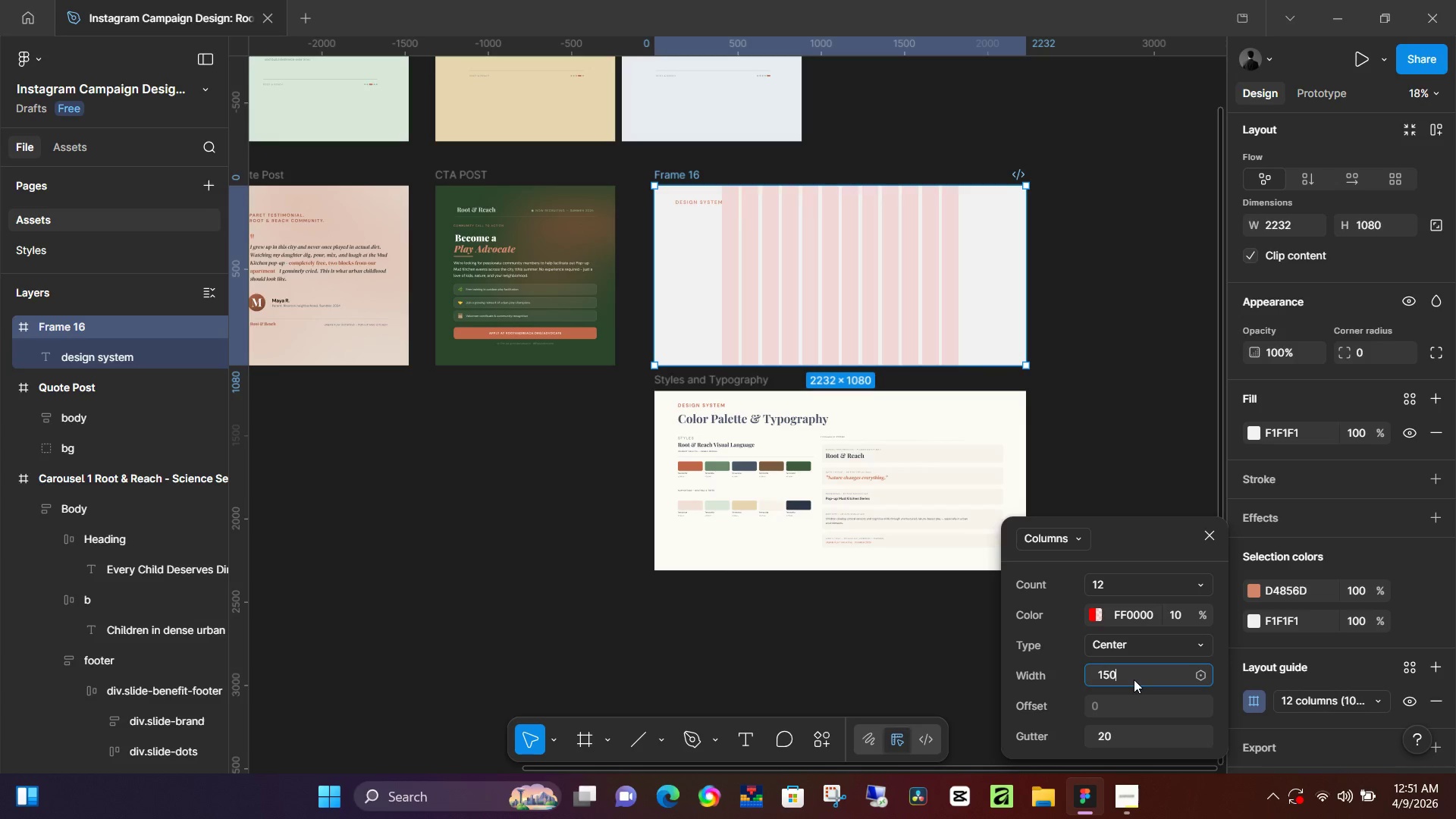 
key(Enter)
 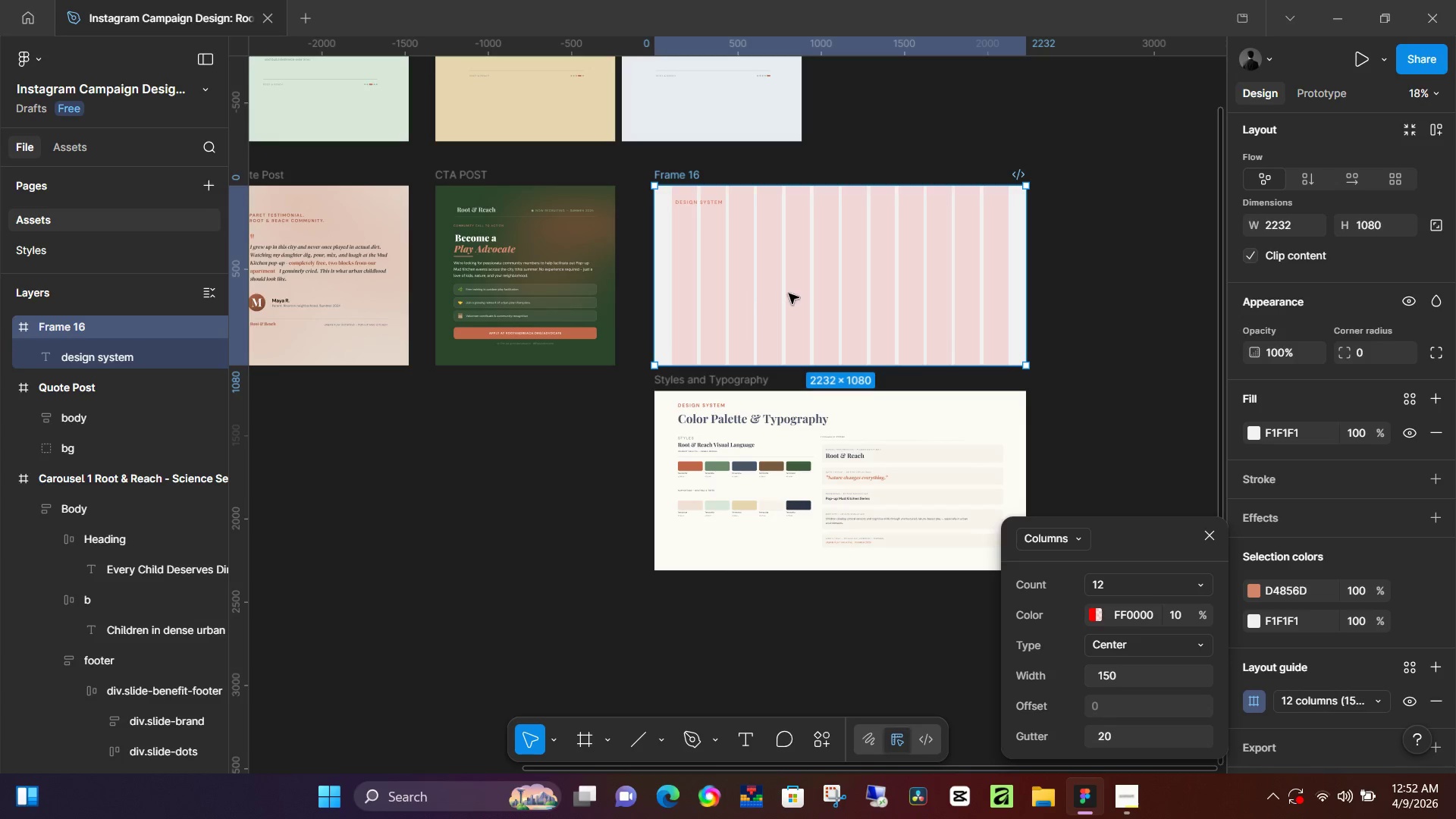 
hold_key(key=ControlLeft, duration=0.52)
scroll: coordinate [701, 219], scroll_direction: up, amount: 5.0
 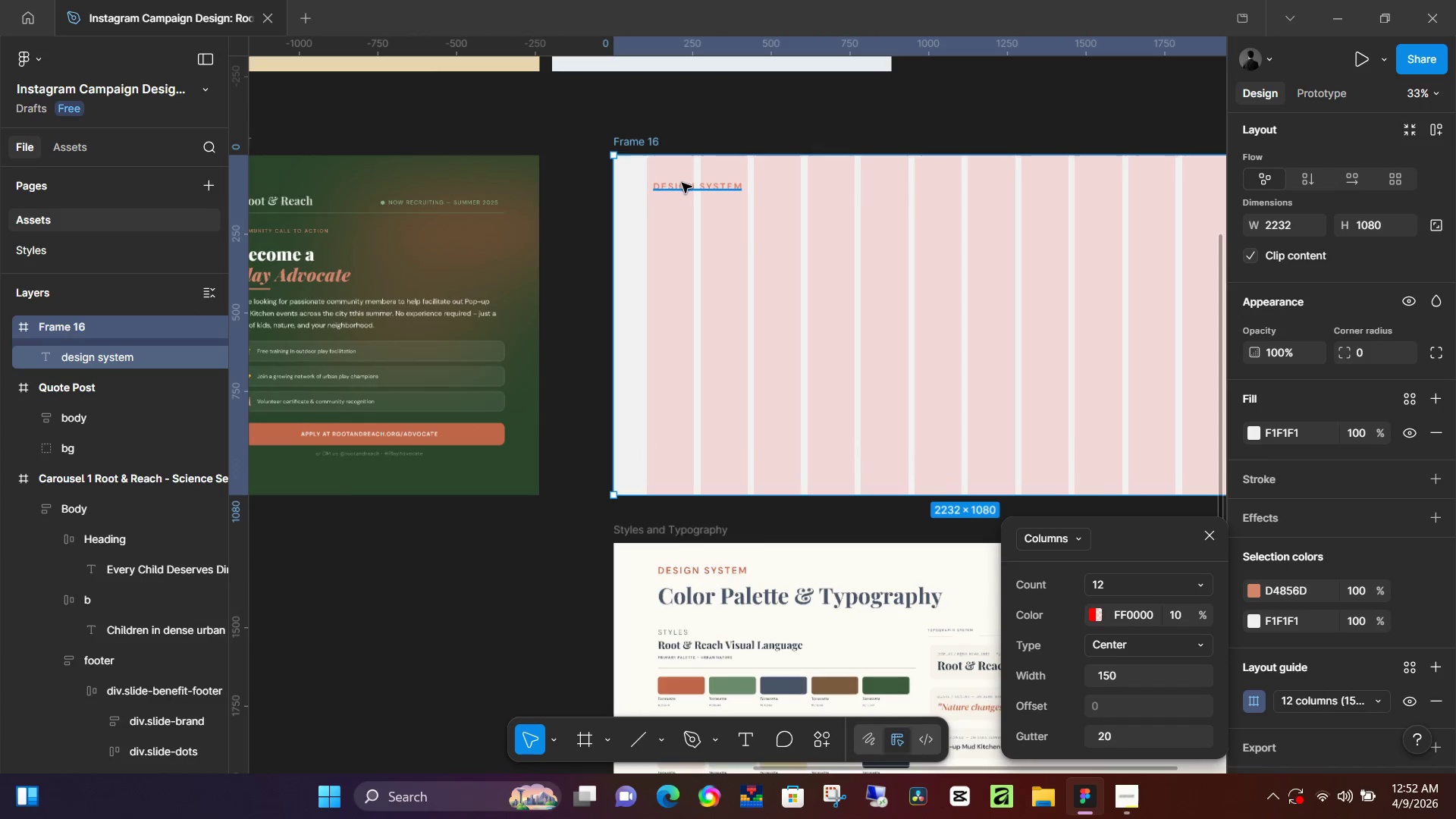 
left_click([682, 184])
 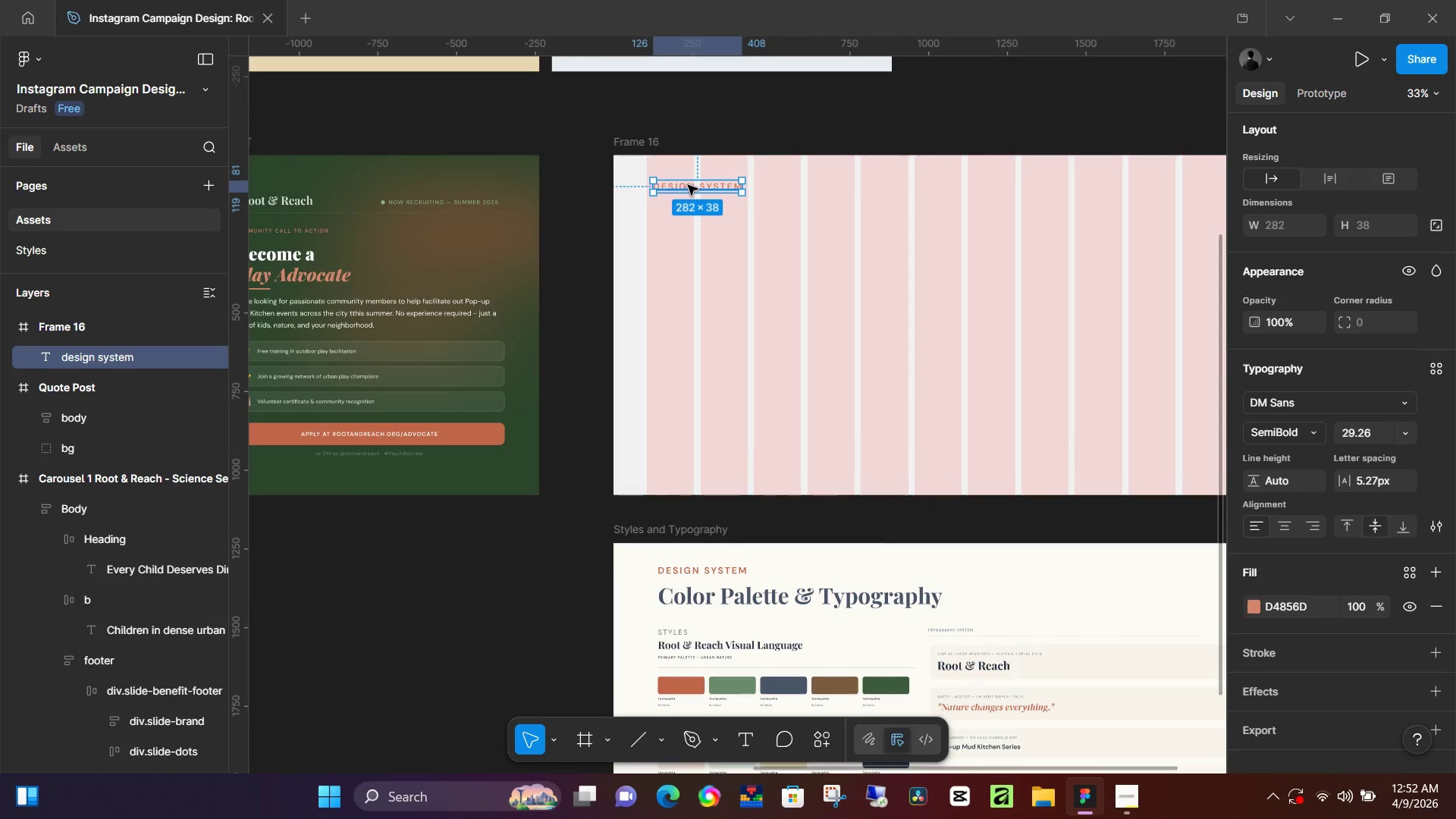 
left_click_drag(start_coordinate=[688, 185], to_coordinate=[682, 185])
 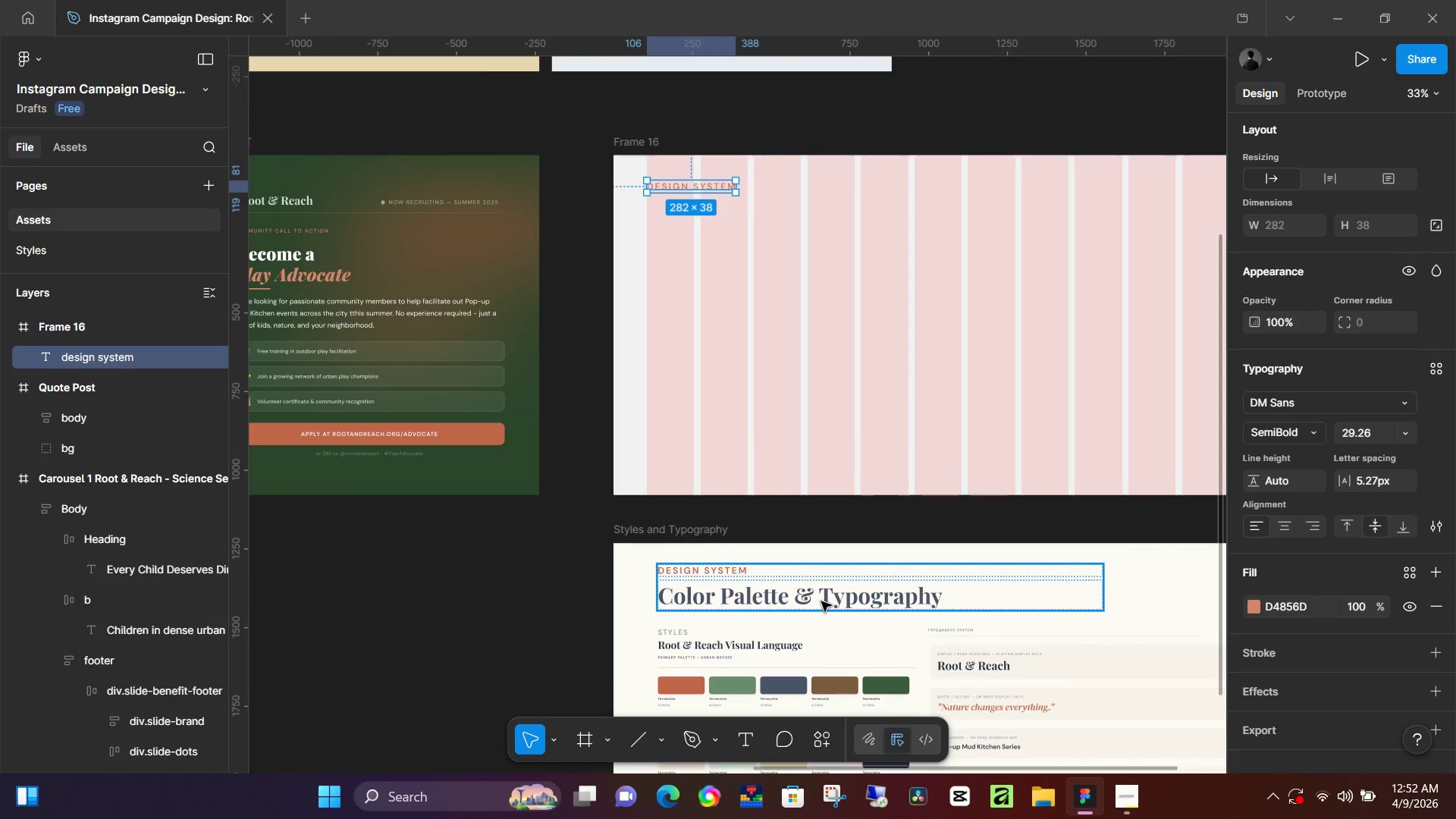 
double_click([821, 601])
 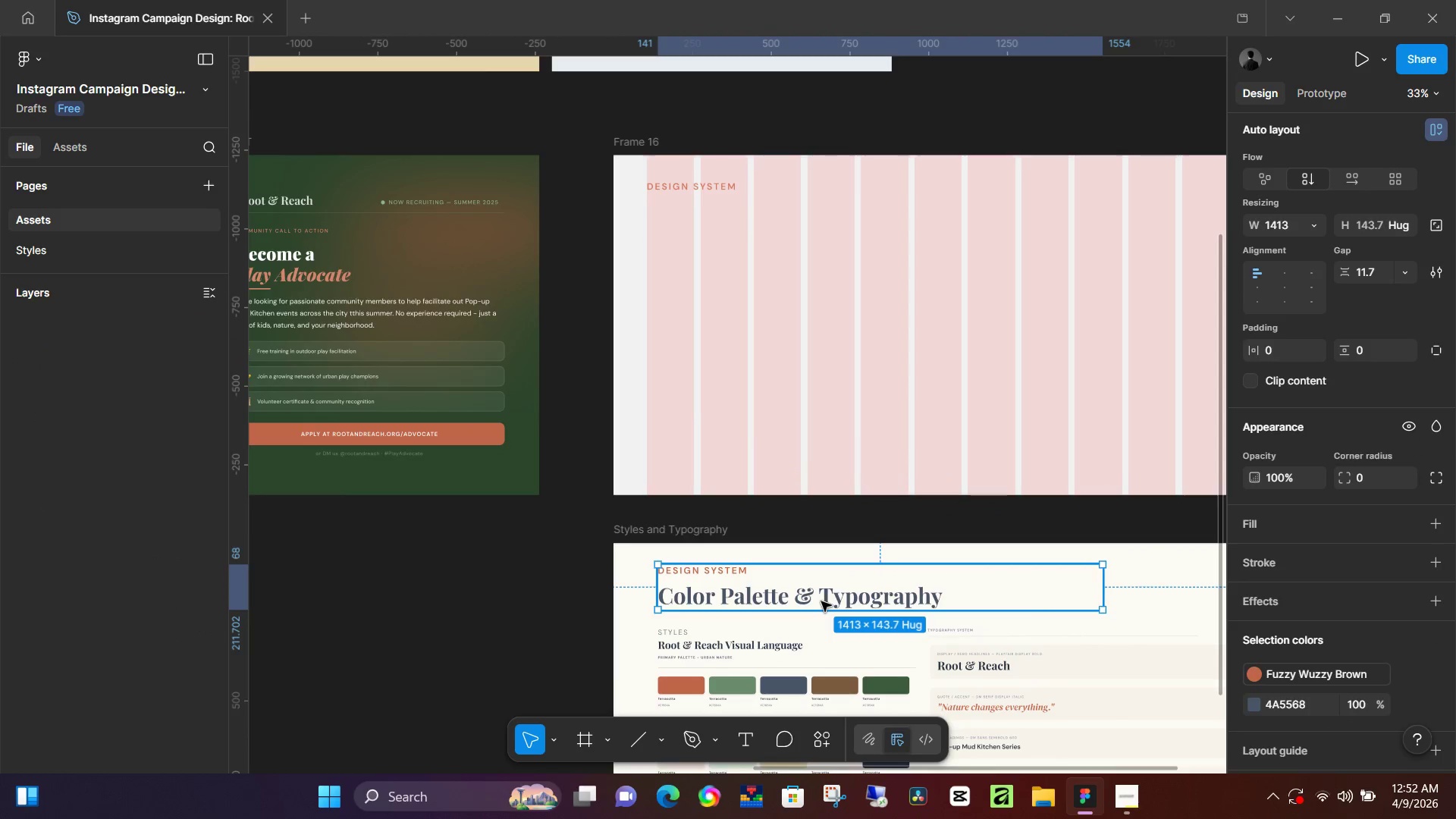 
triple_click([821, 601])
 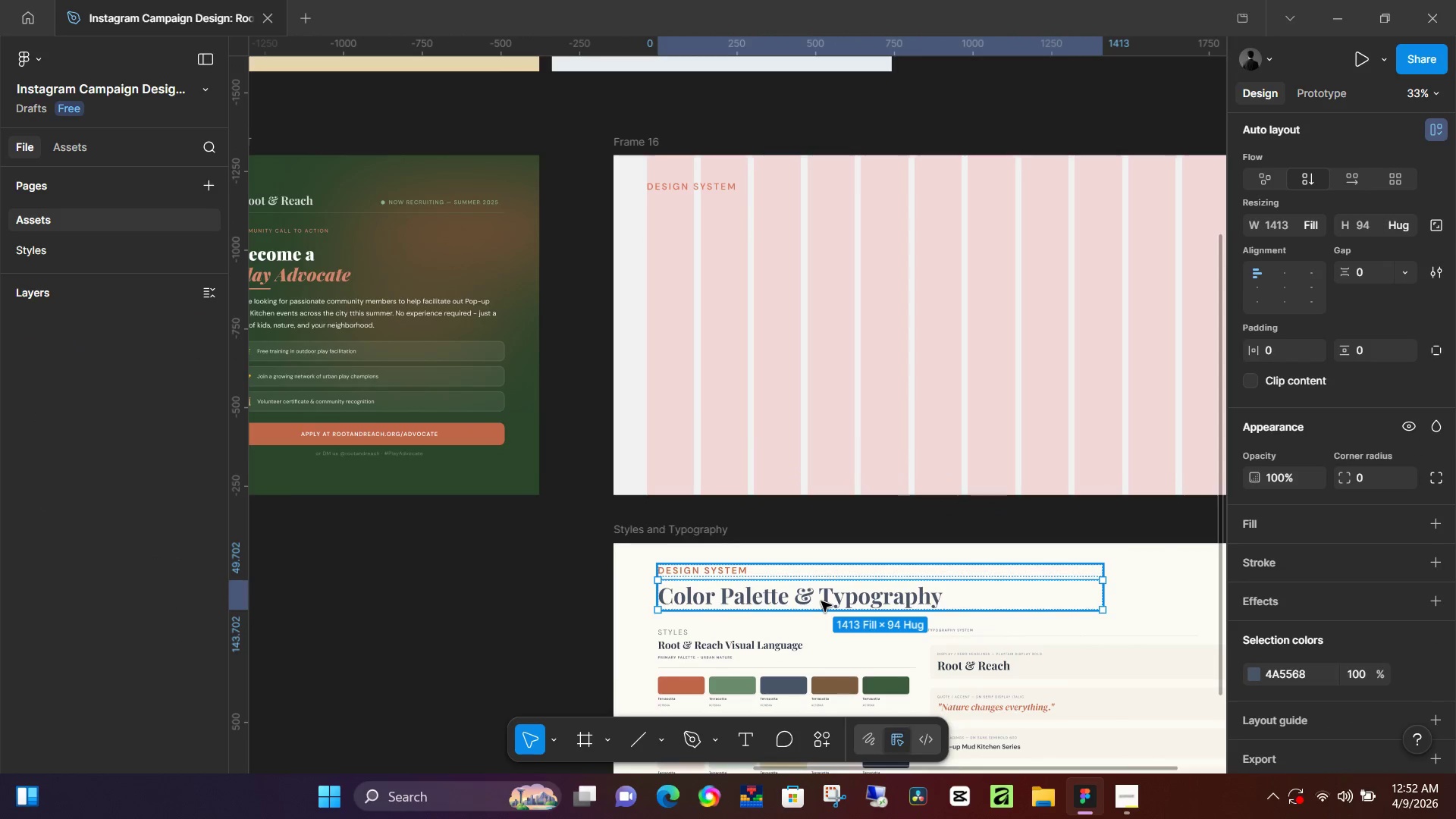 
triple_click([821, 601])
 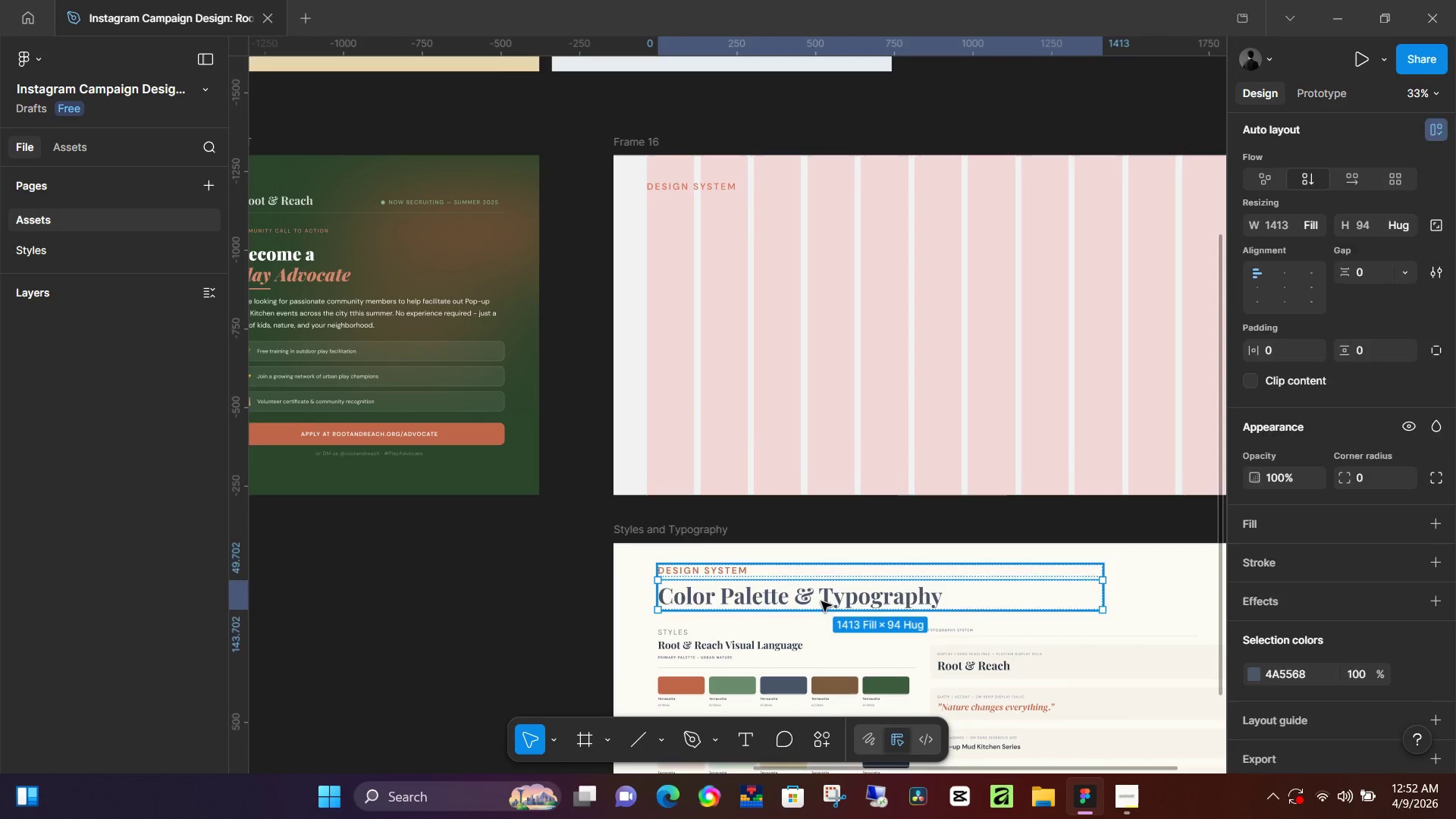 
triple_click([821, 601])
 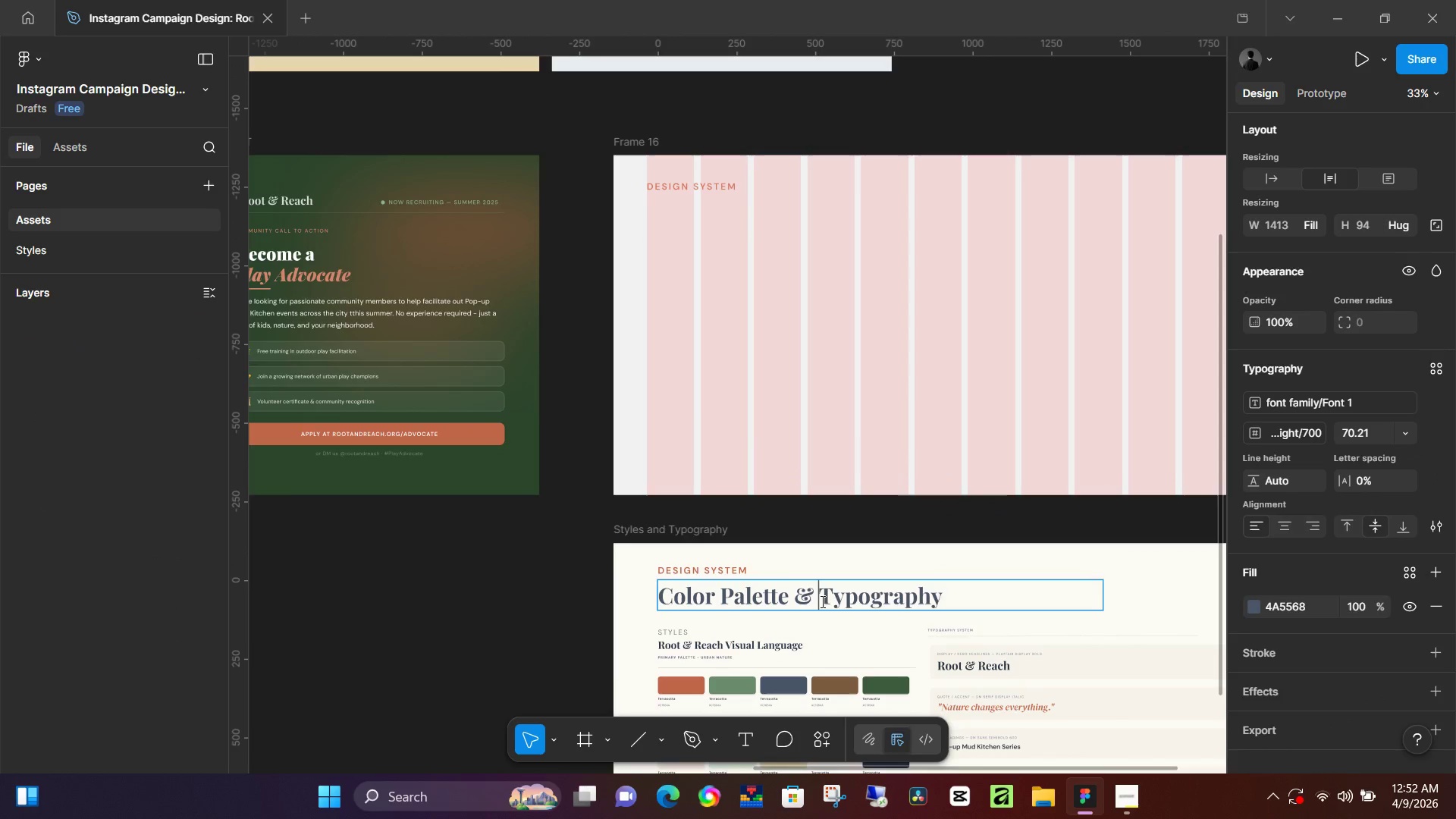 
triple_click([821, 601])
 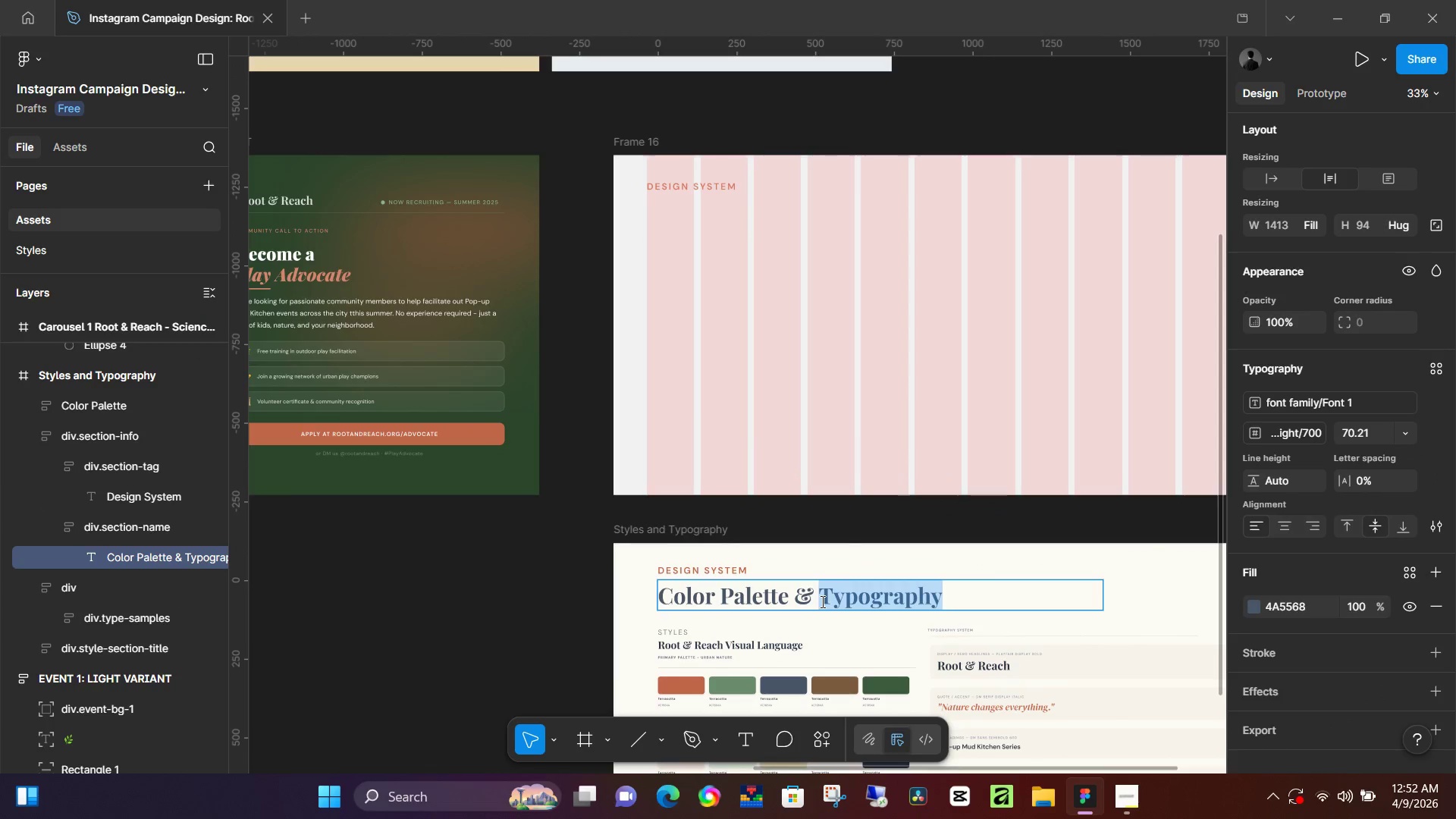 
key(Control+A)
 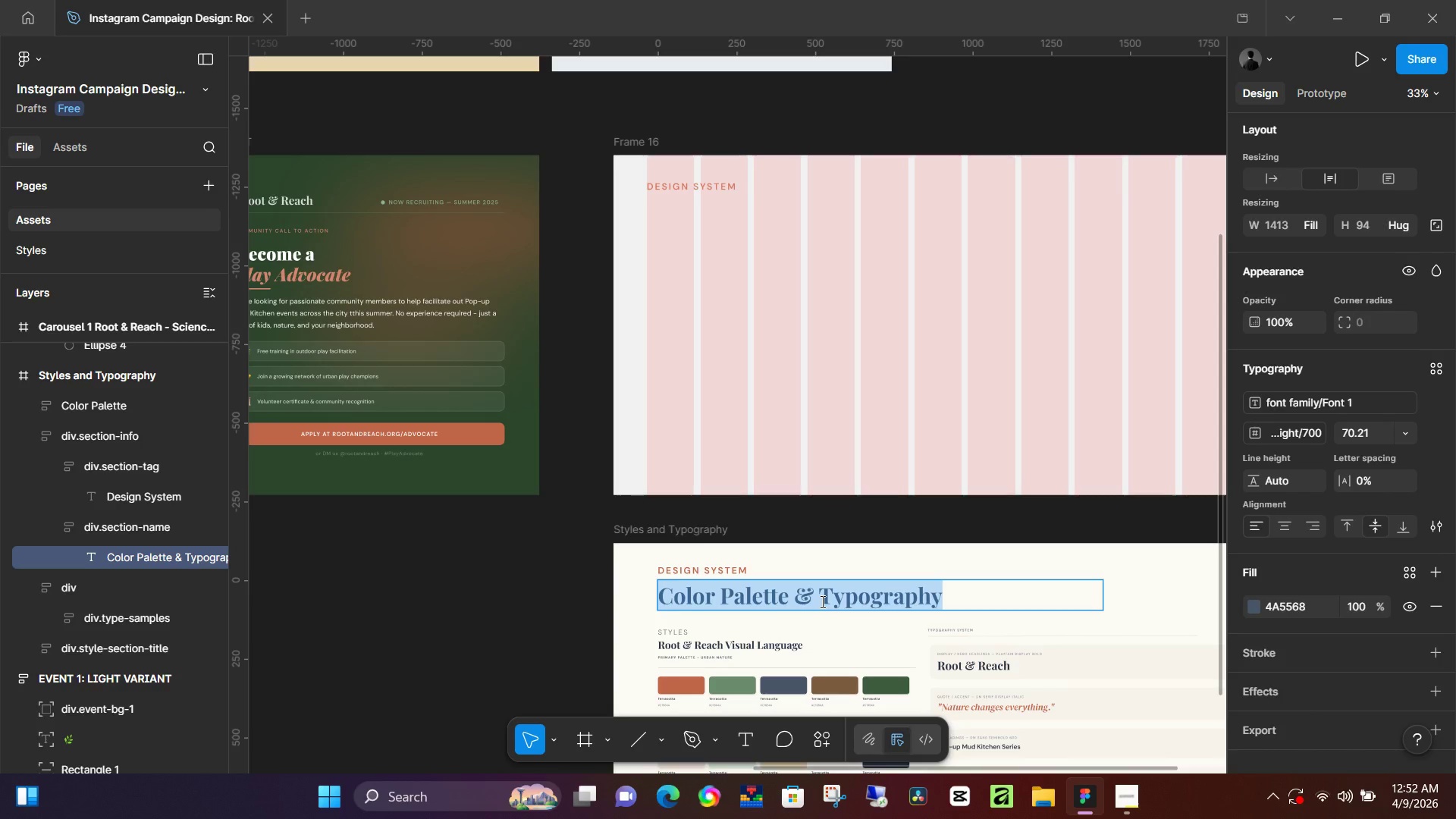 
key(Control+C)
 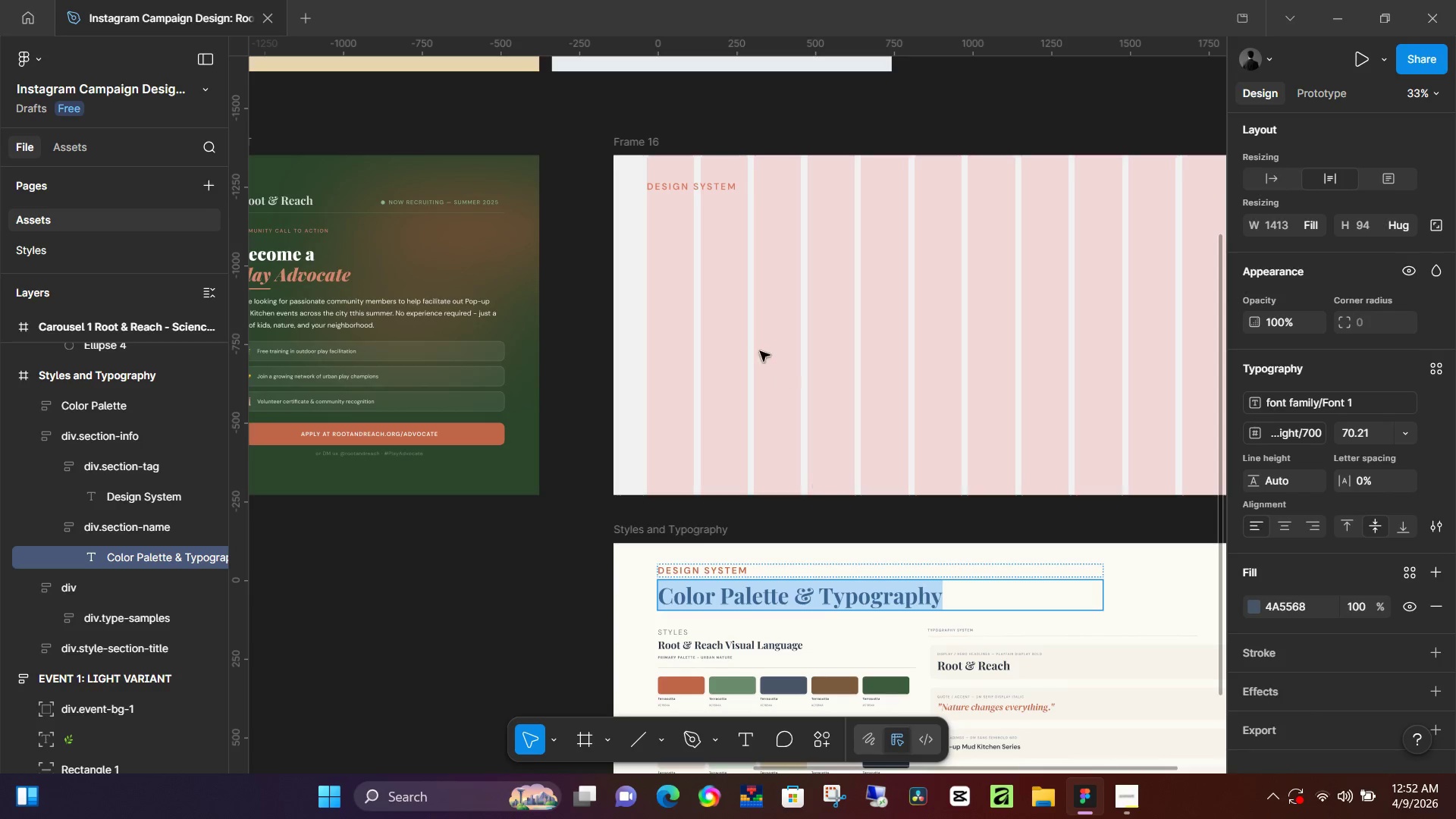 
left_click([748, 349])
 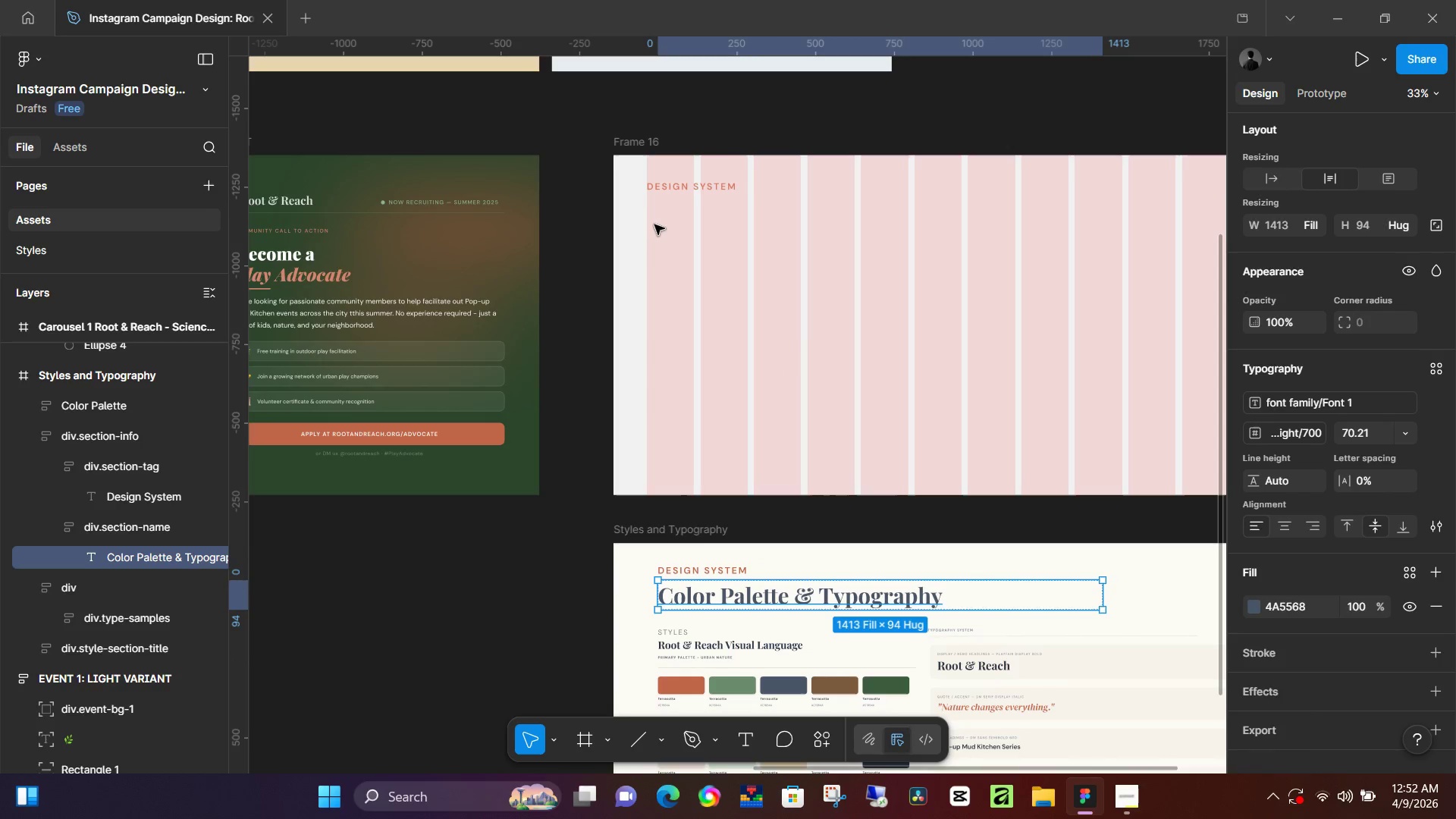 
key(T)
 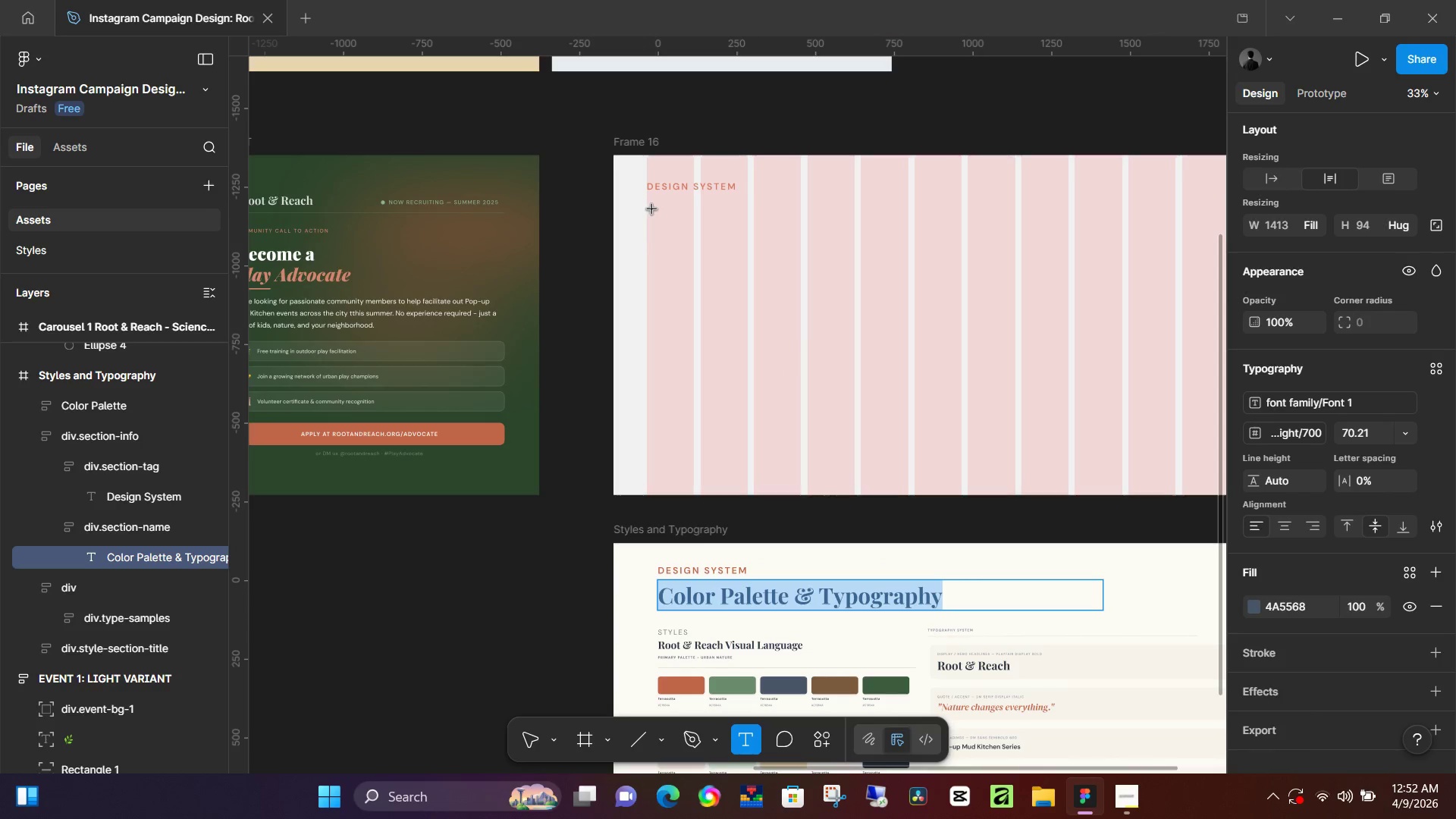 
left_click([652, 209])
 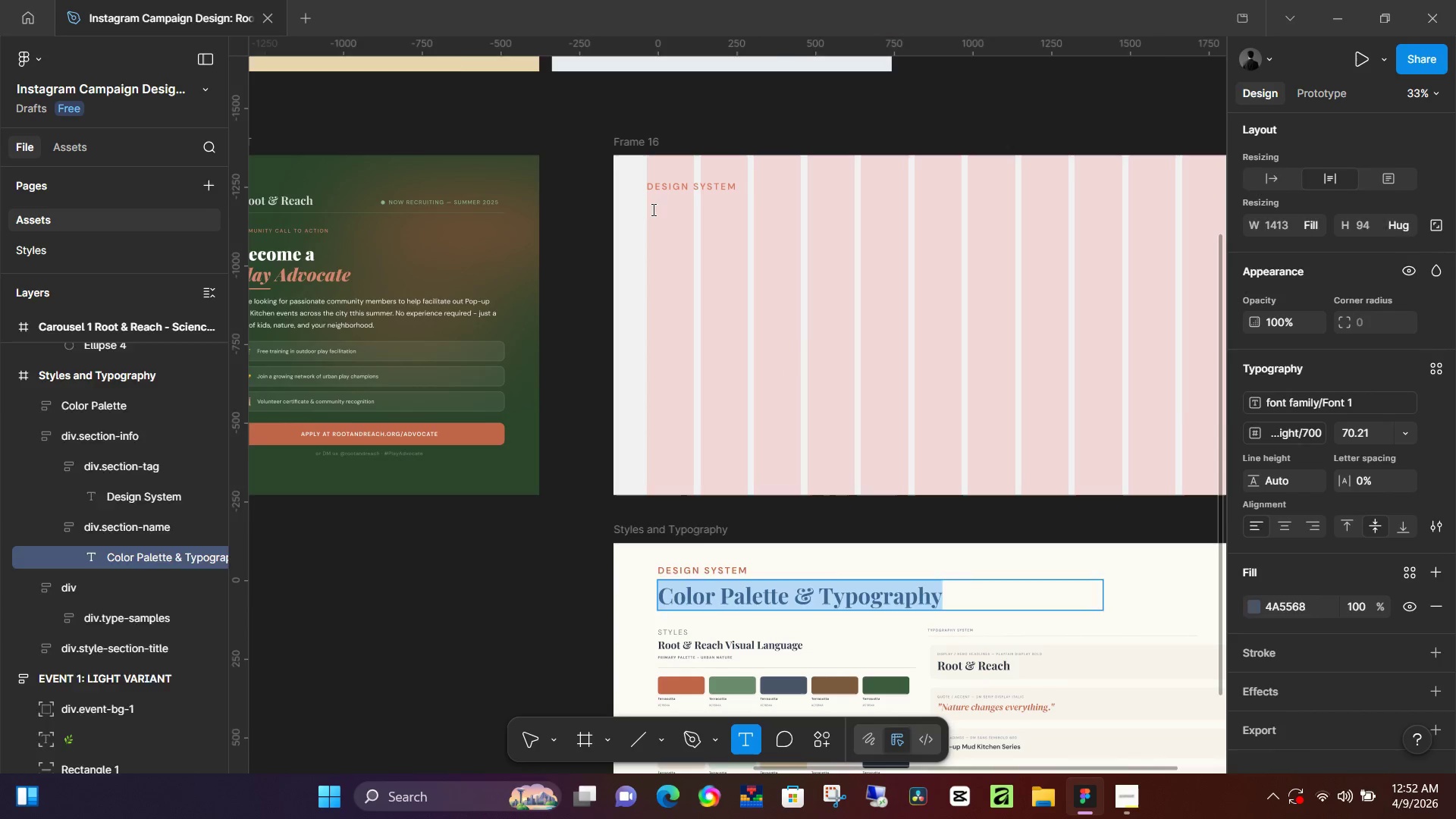 
key(Control+ControlLeft)
 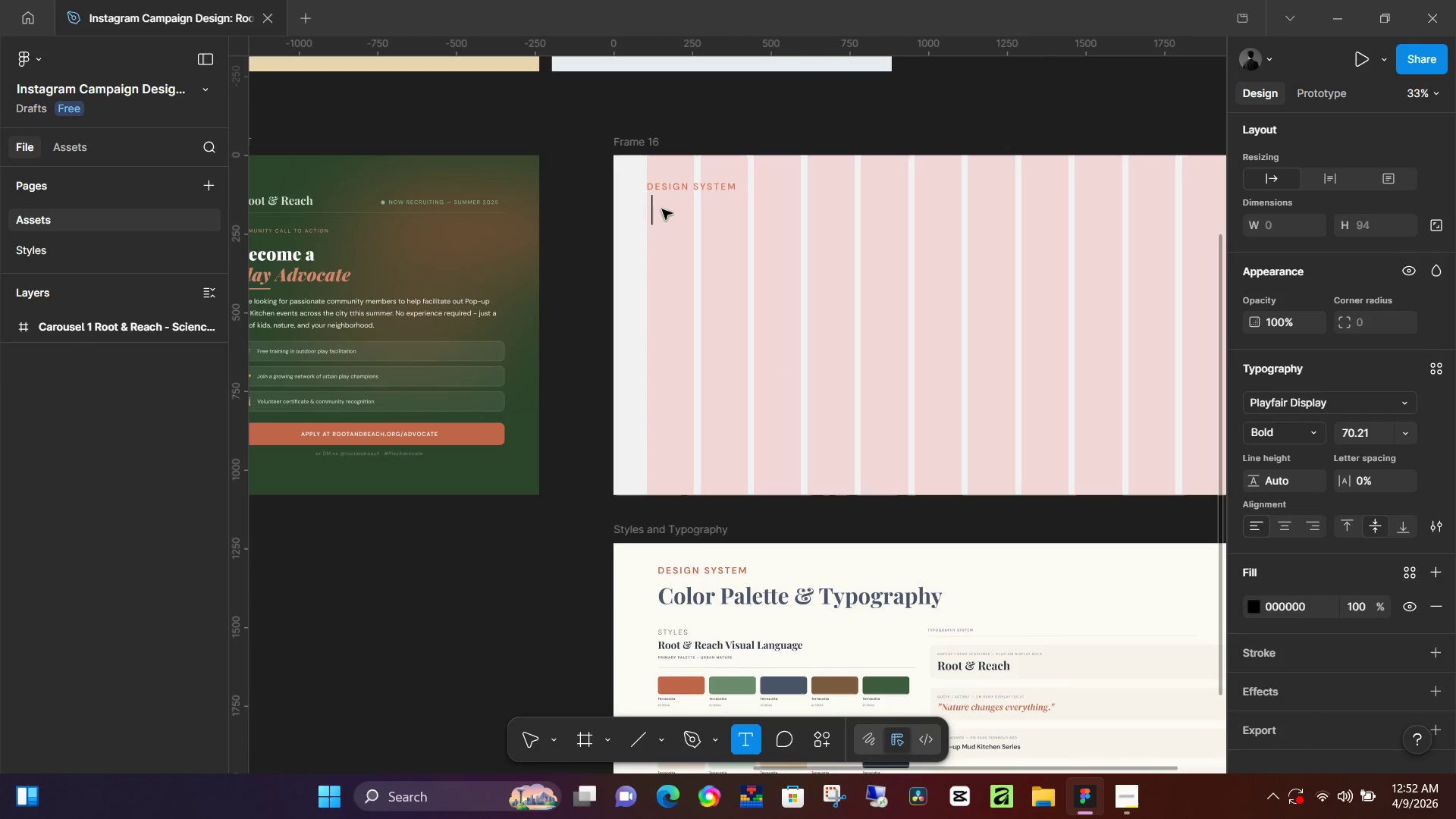 
key(Control+V)
 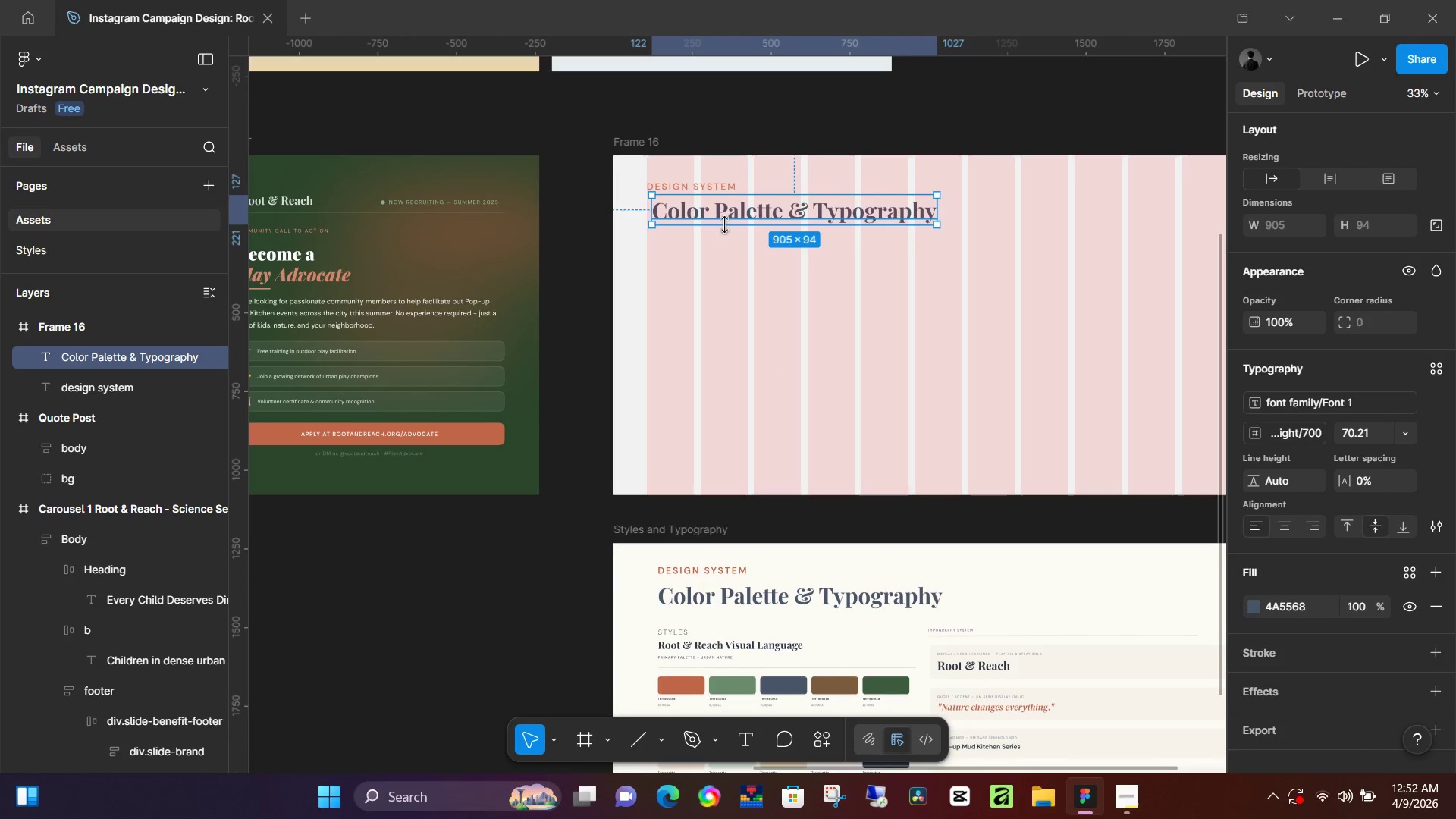 
left_click_drag(start_coordinate=[730, 212], to_coordinate=[722, 213])
 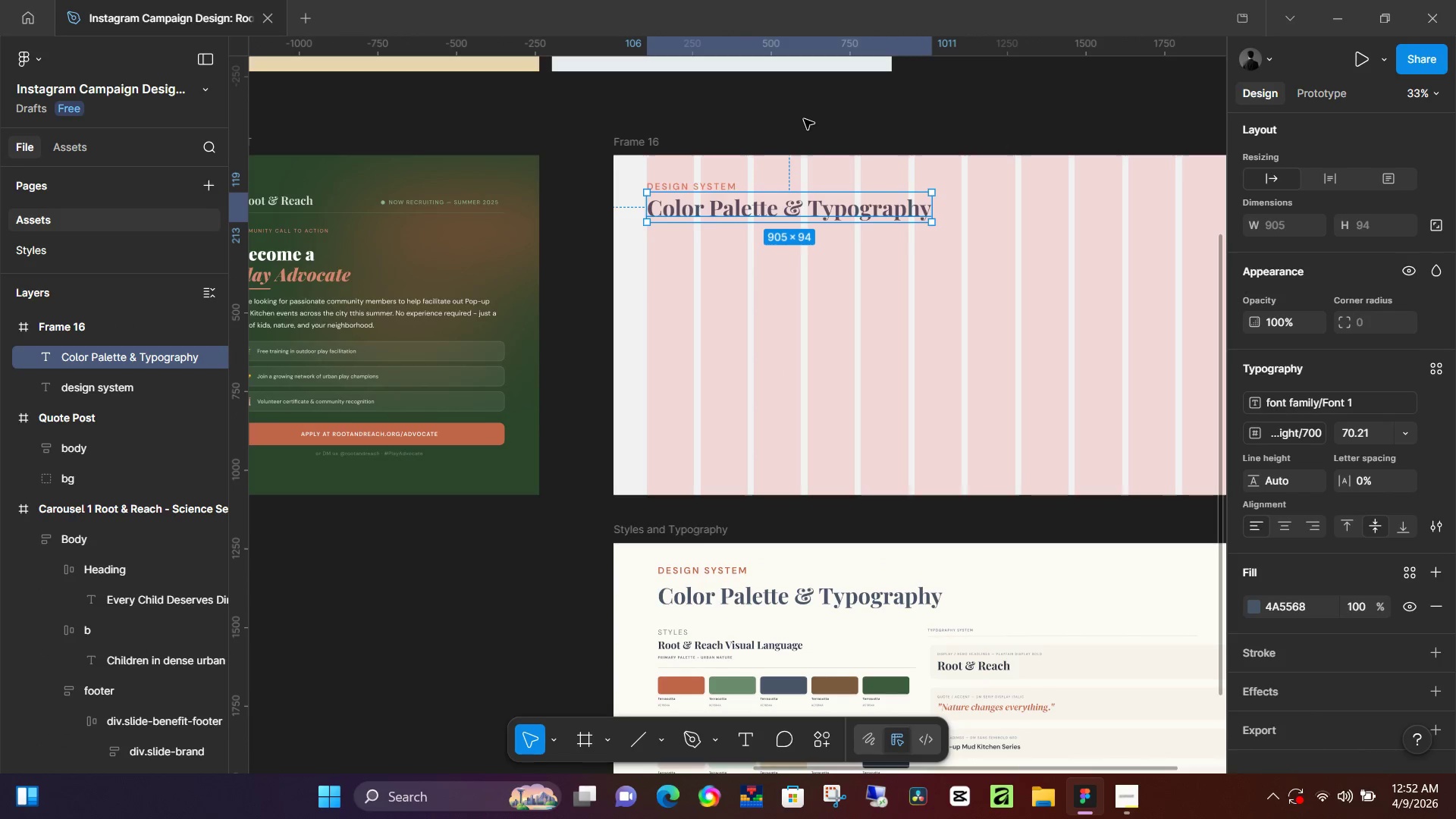 
left_click([804, 119])
 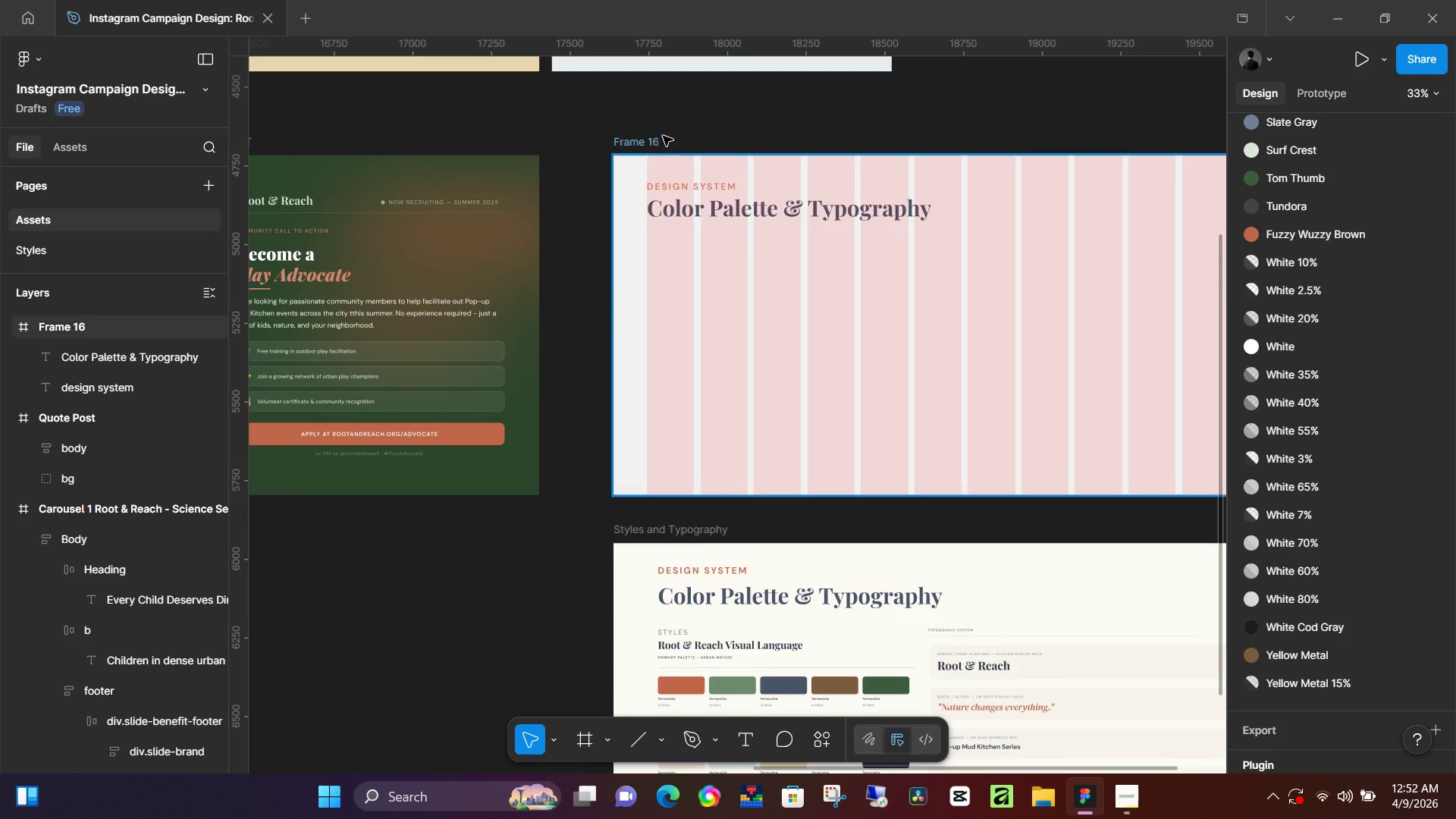 
double_click([655, 143])
 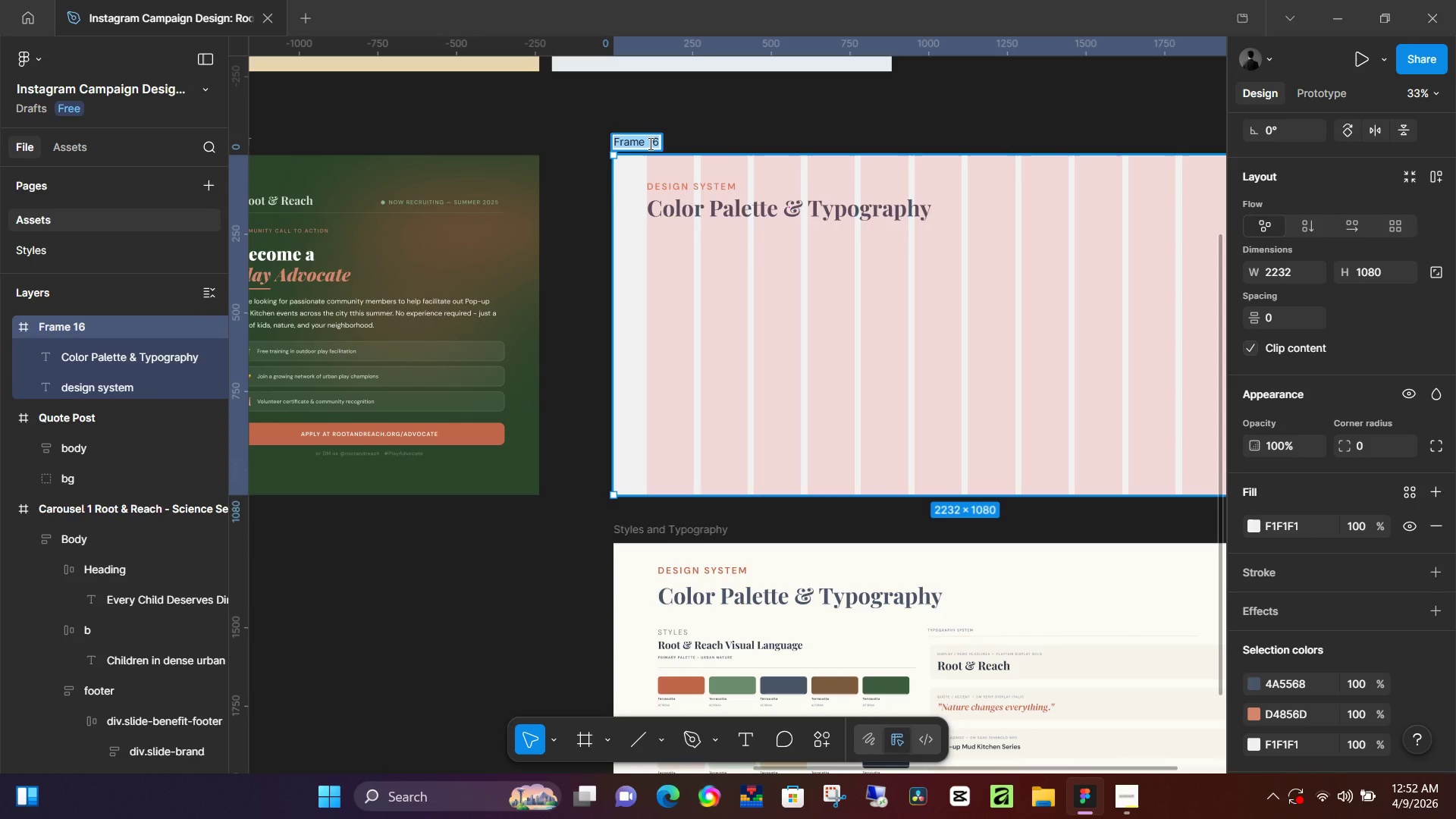 
type(Styles and Typography)
 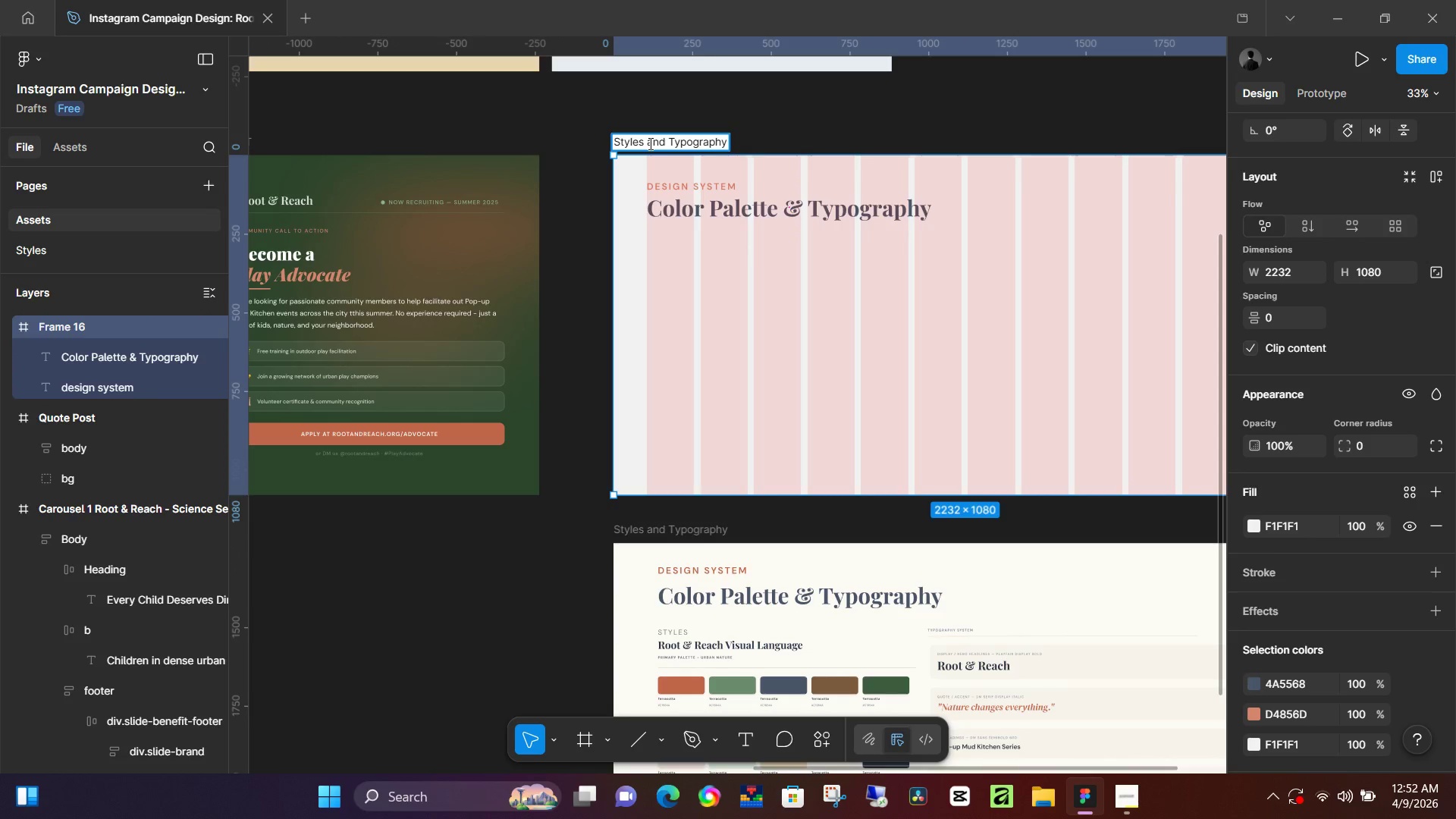 
key(Enter)
 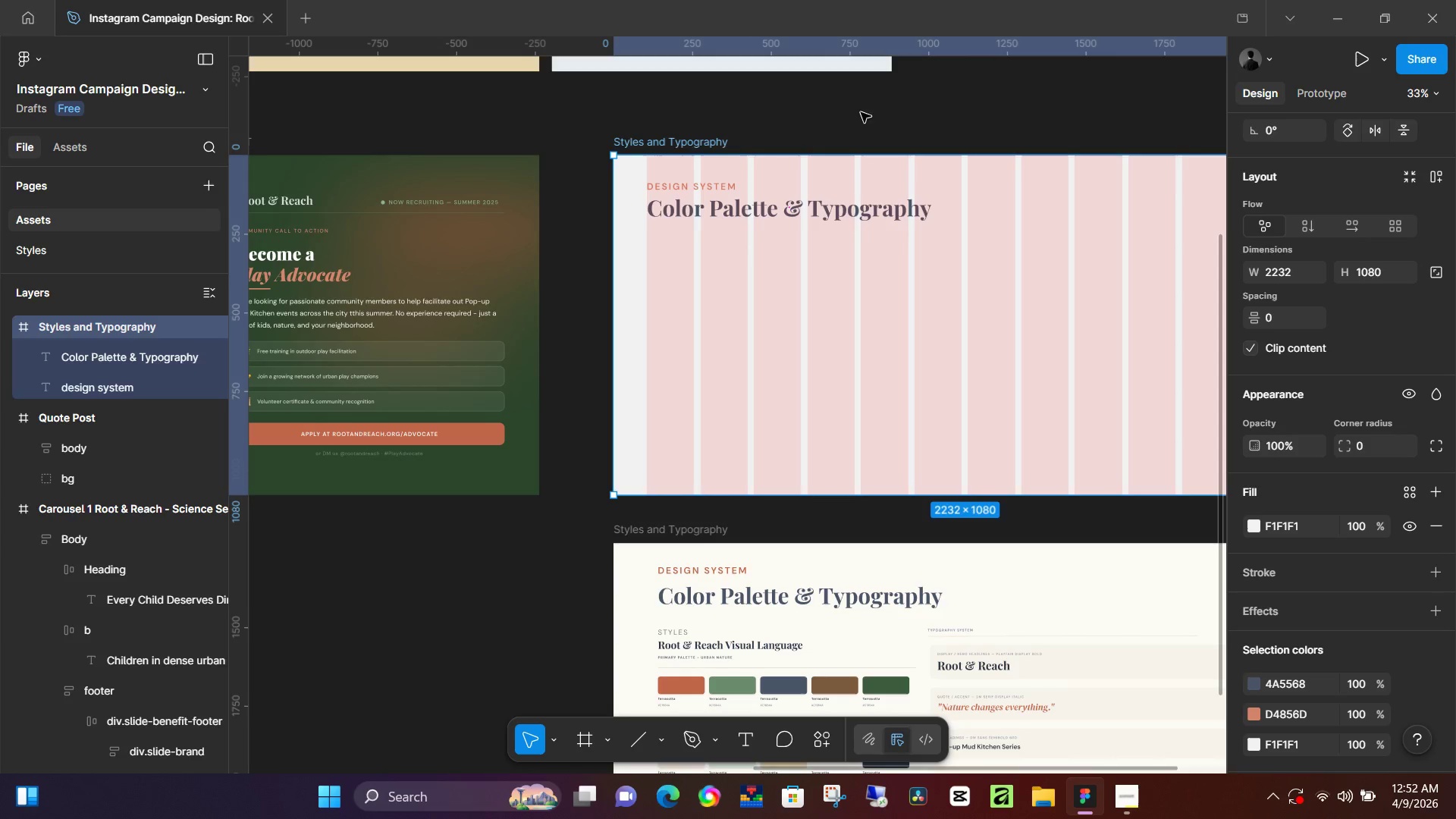 
left_click([861, 116])
 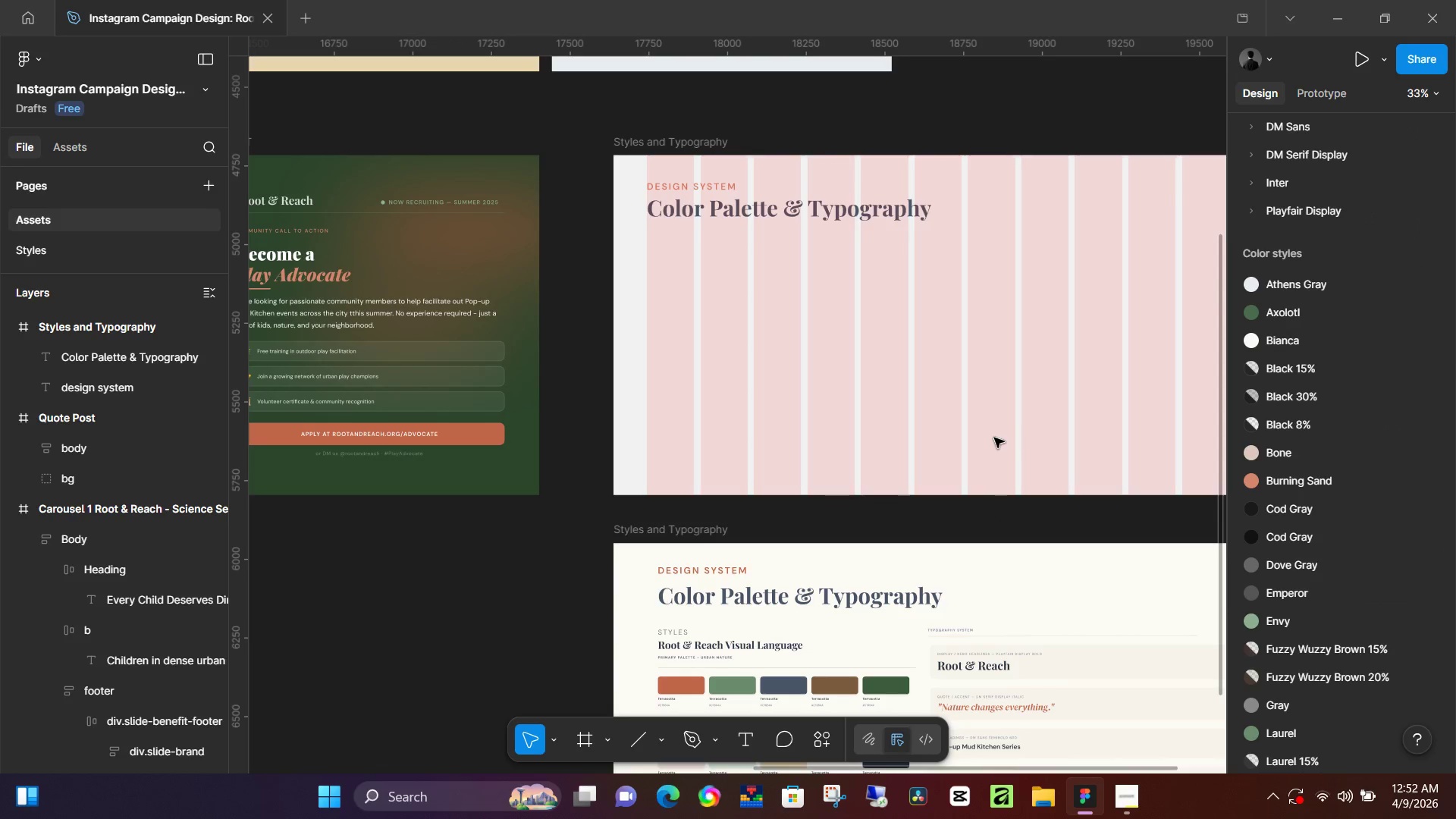 
hold_key(key=Space, duration=0.67)
 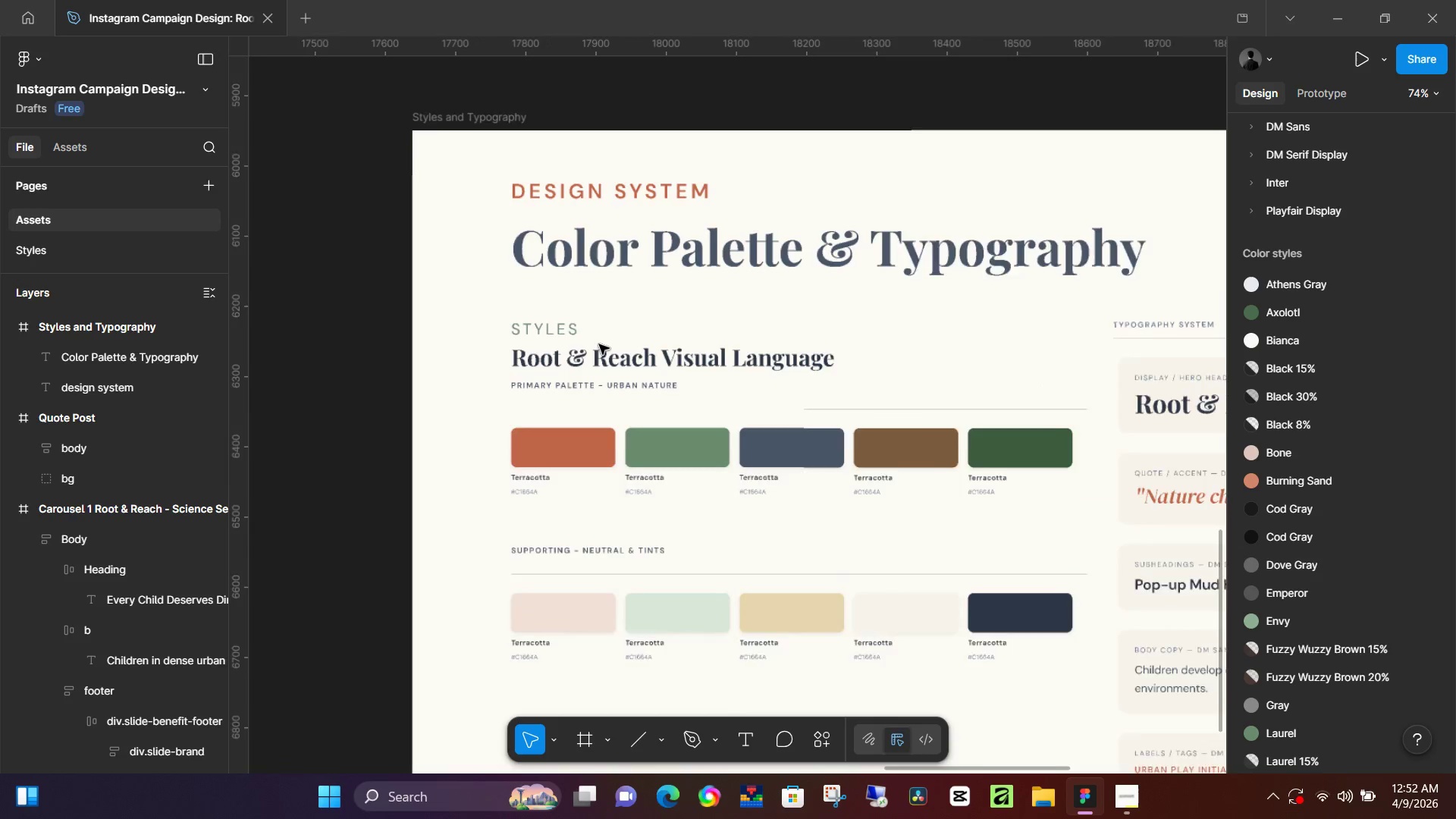 
left_click_drag(start_coordinate=[992, 507], to_coordinate=[901, 202])
 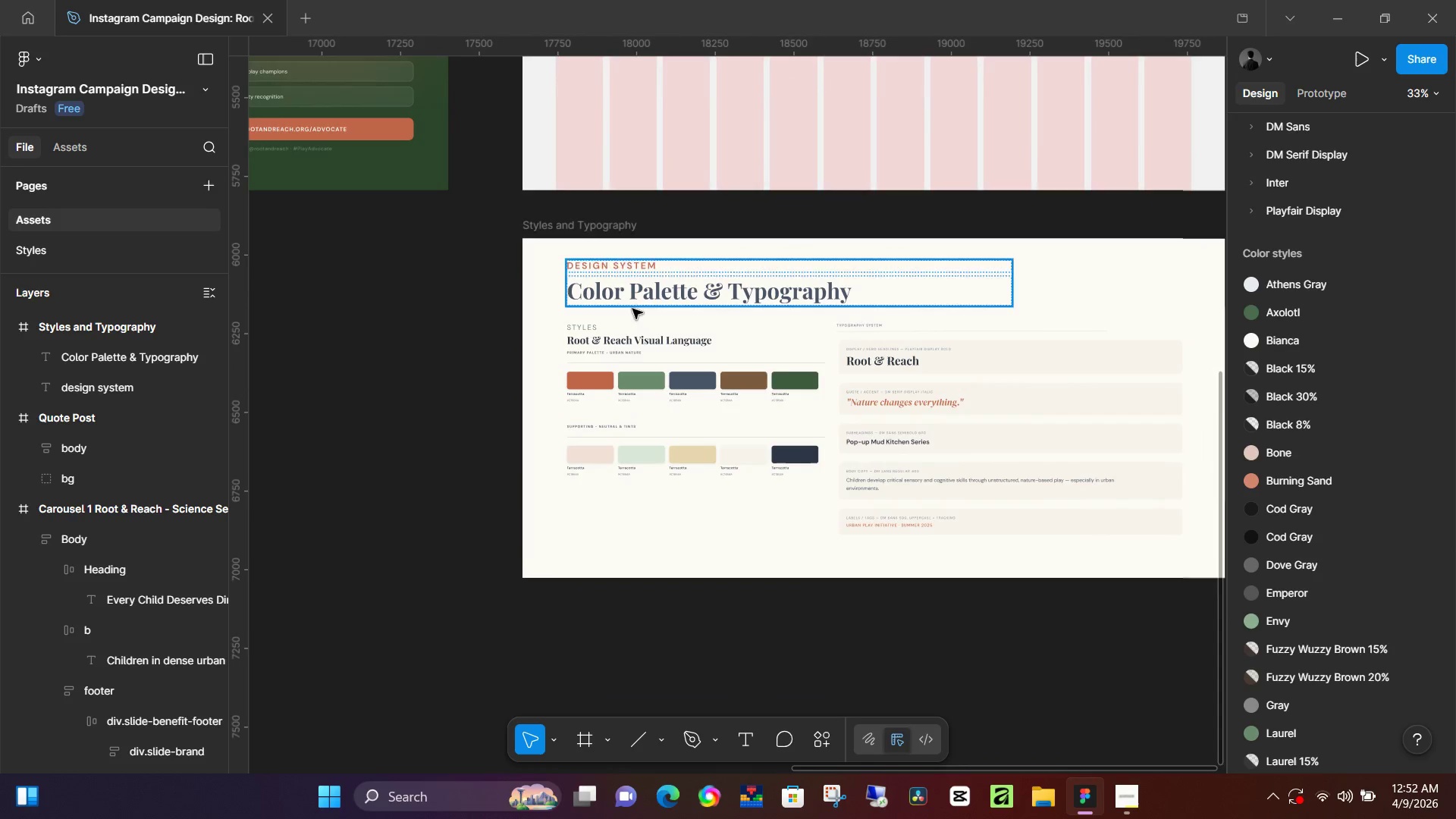 
hold_key(key=ControlLeft, duration=1.06)
scroll: coordinate [601, 344], scroll_direction: up, amount: 4.0
 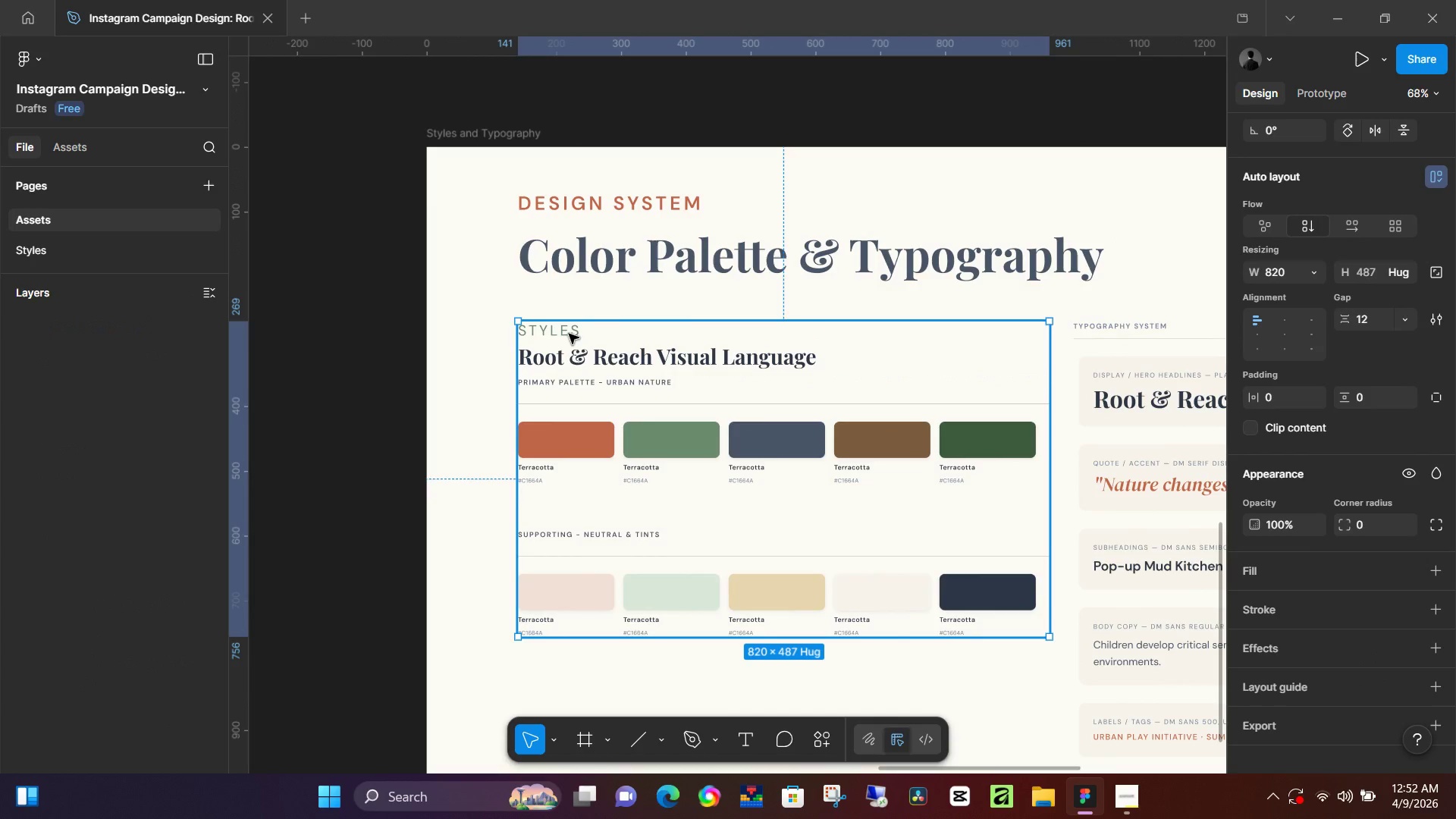 
double_click([566, 331])
 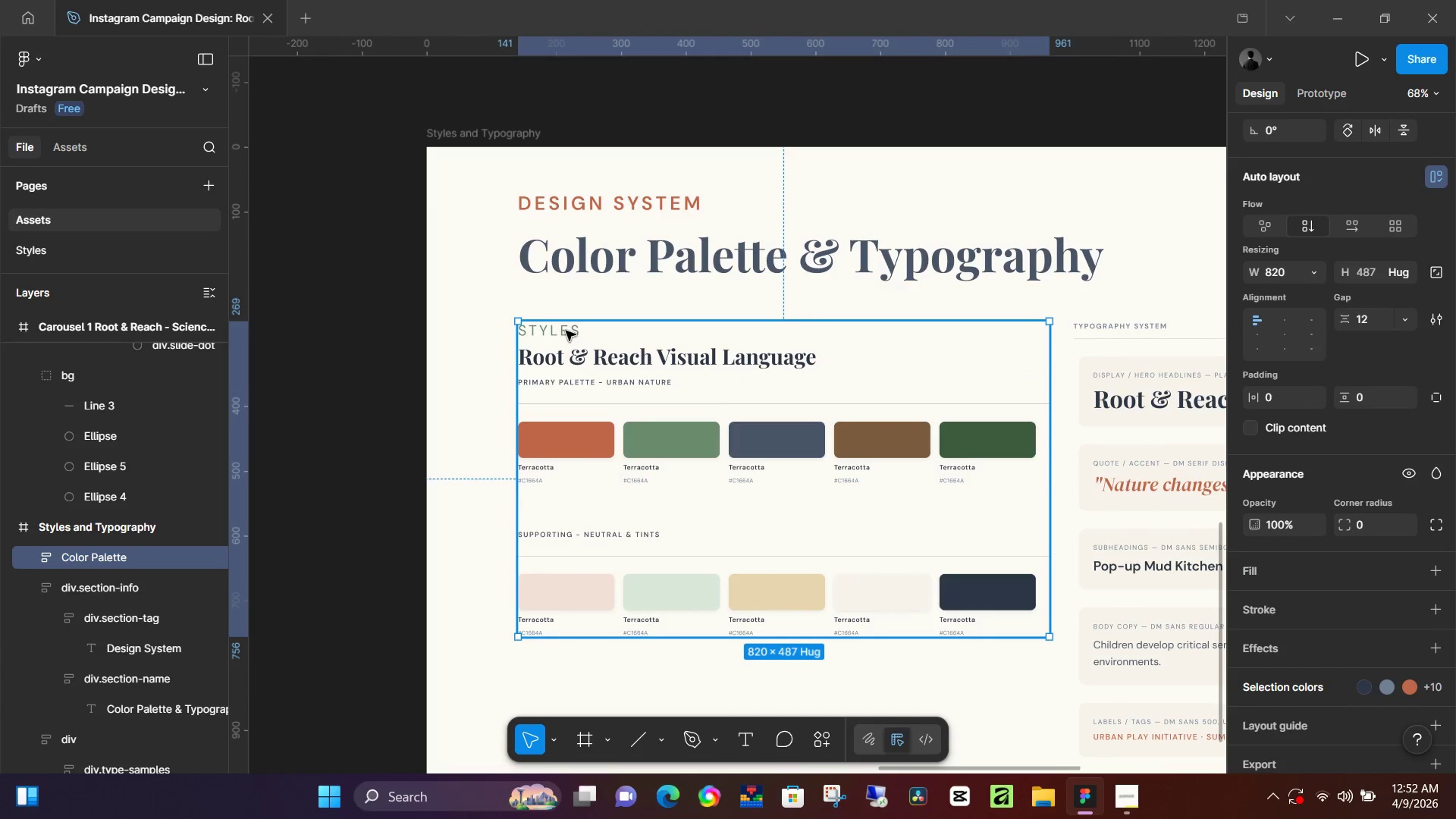 
triple_click([566, 331])
 